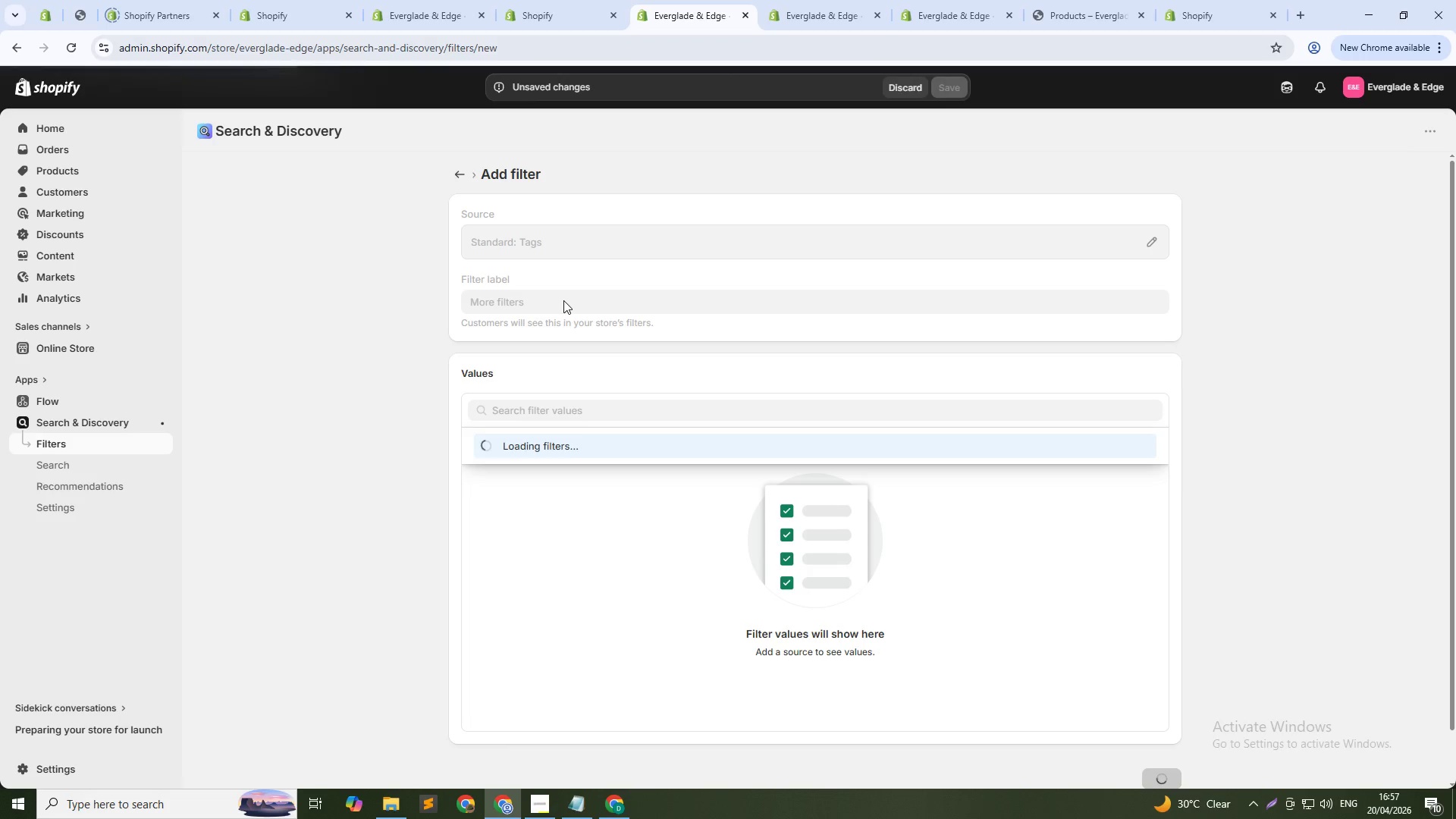 
scroll: coordinate [428, 435], scroll_direction: down, amount: 1.0
 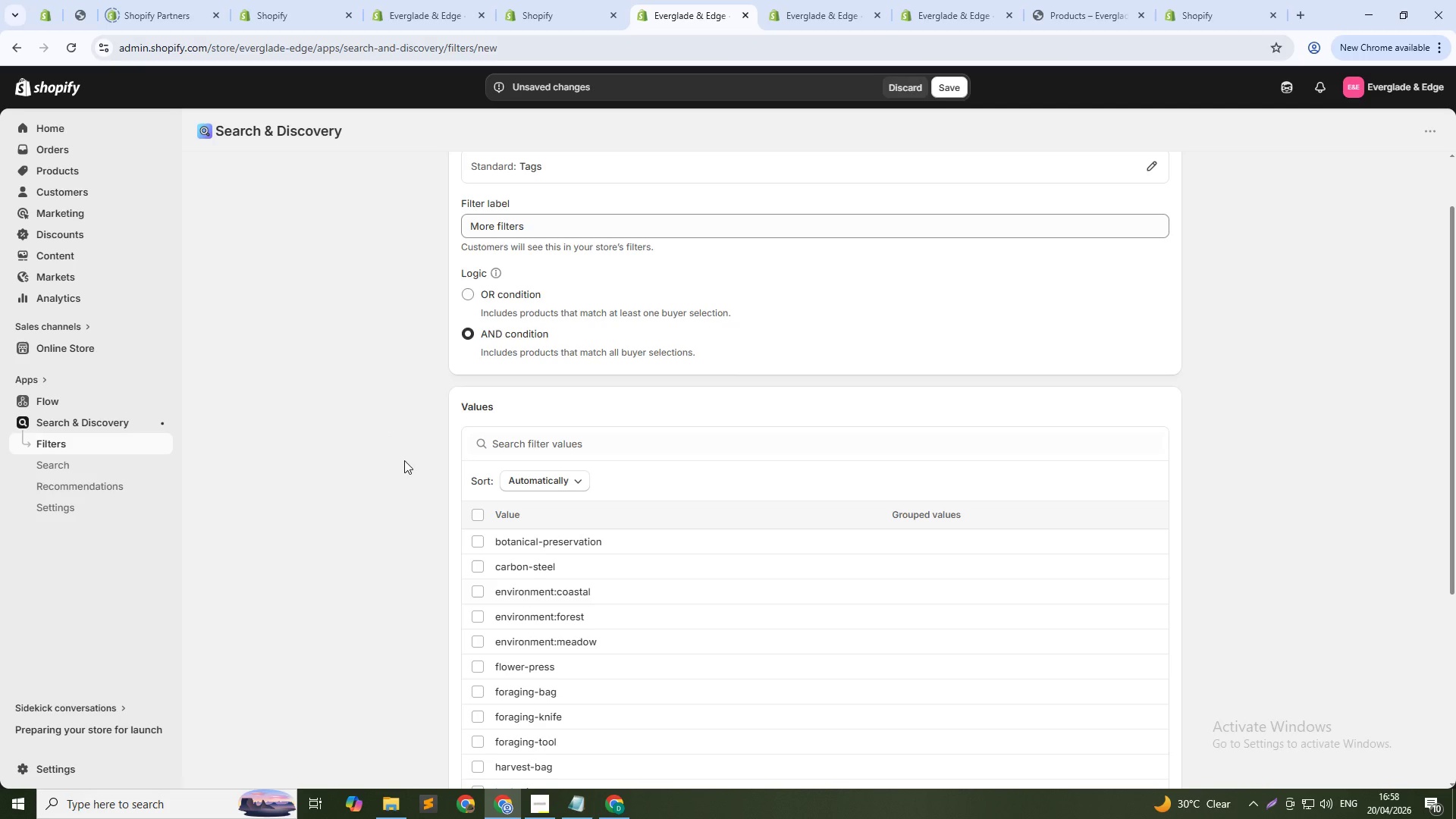 
wait(5.93)
 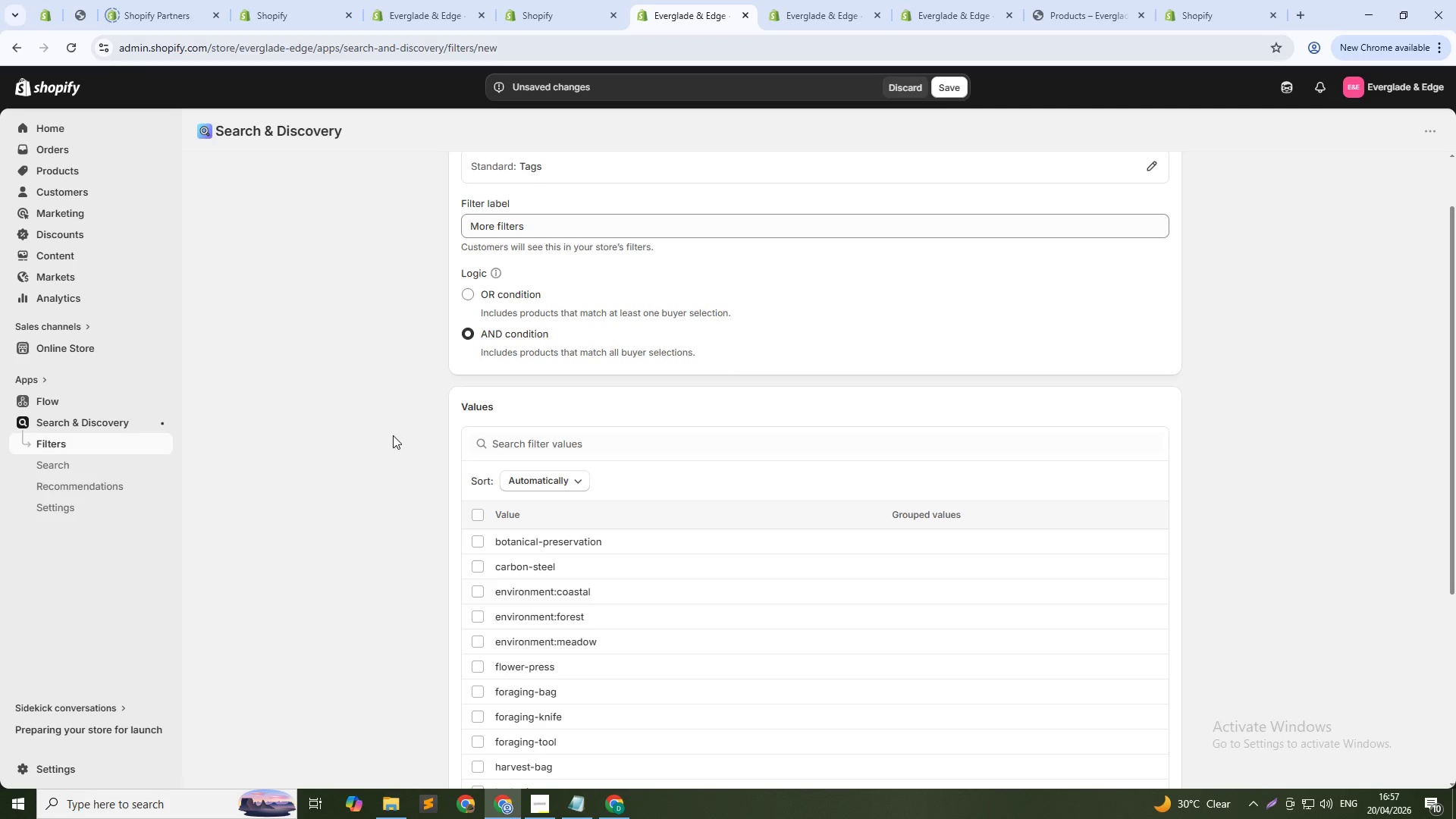 
left_click([901, 80])
 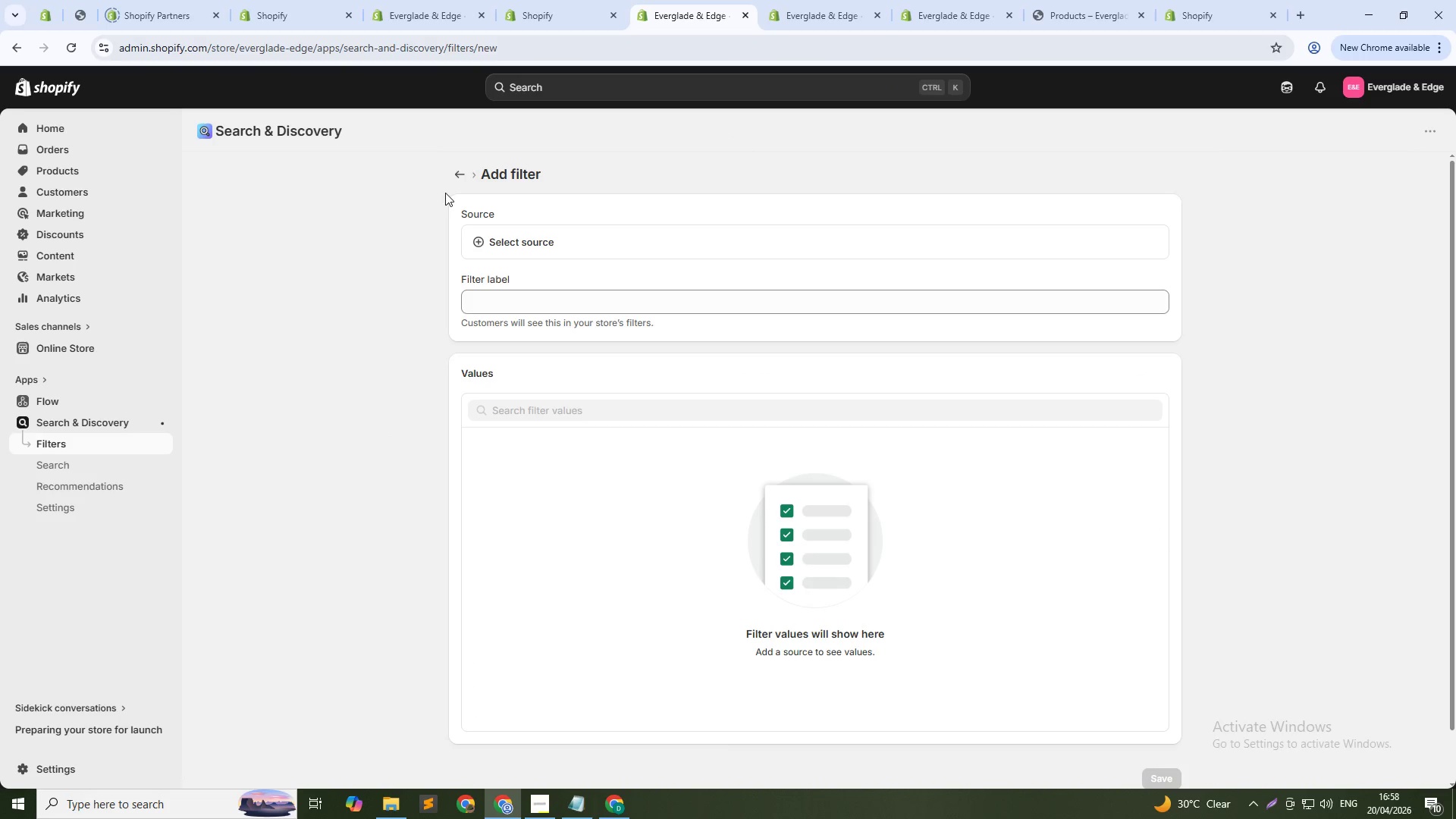 
left_click([462, 174])
 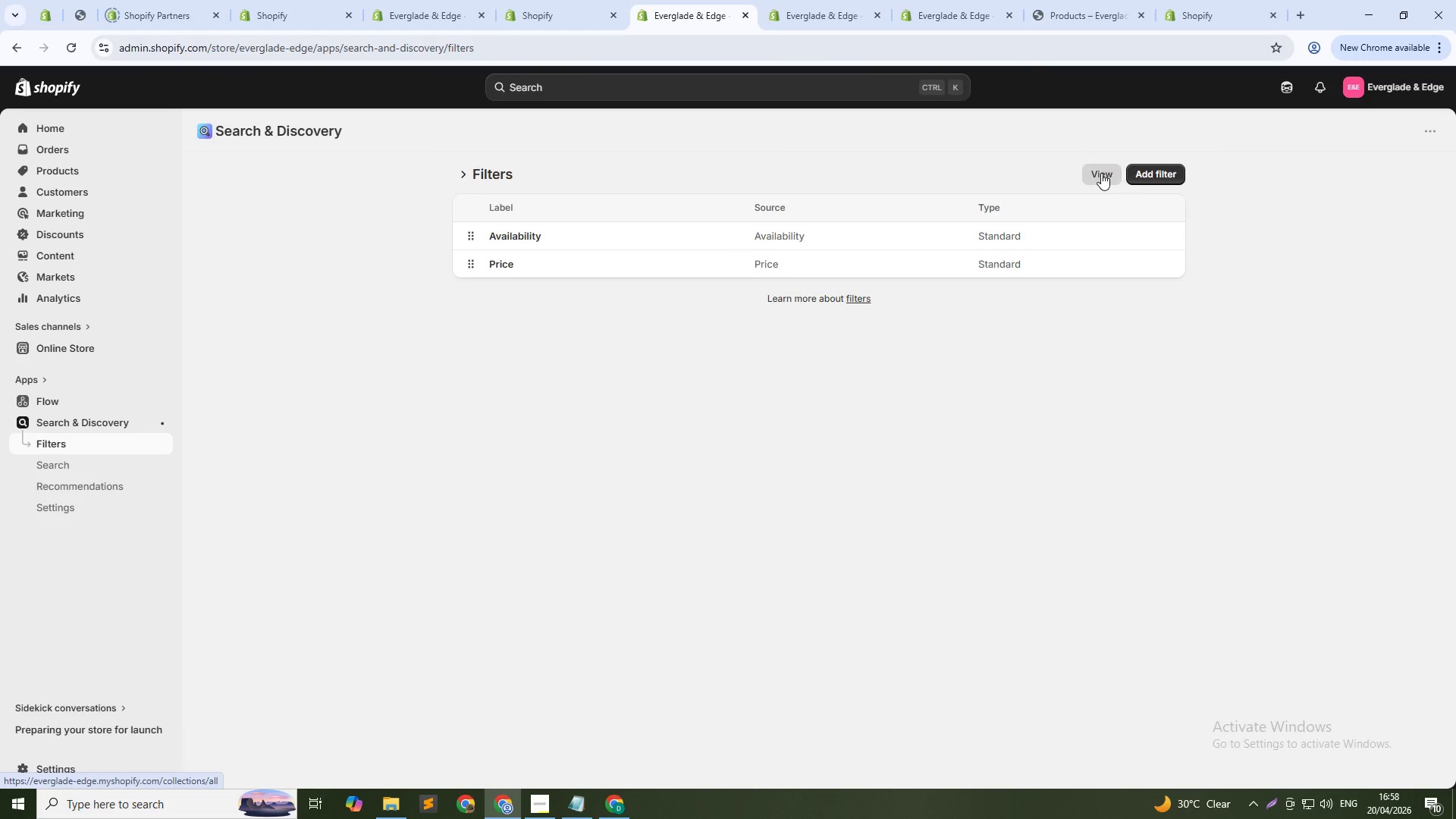 
left_click([1137, 173])
 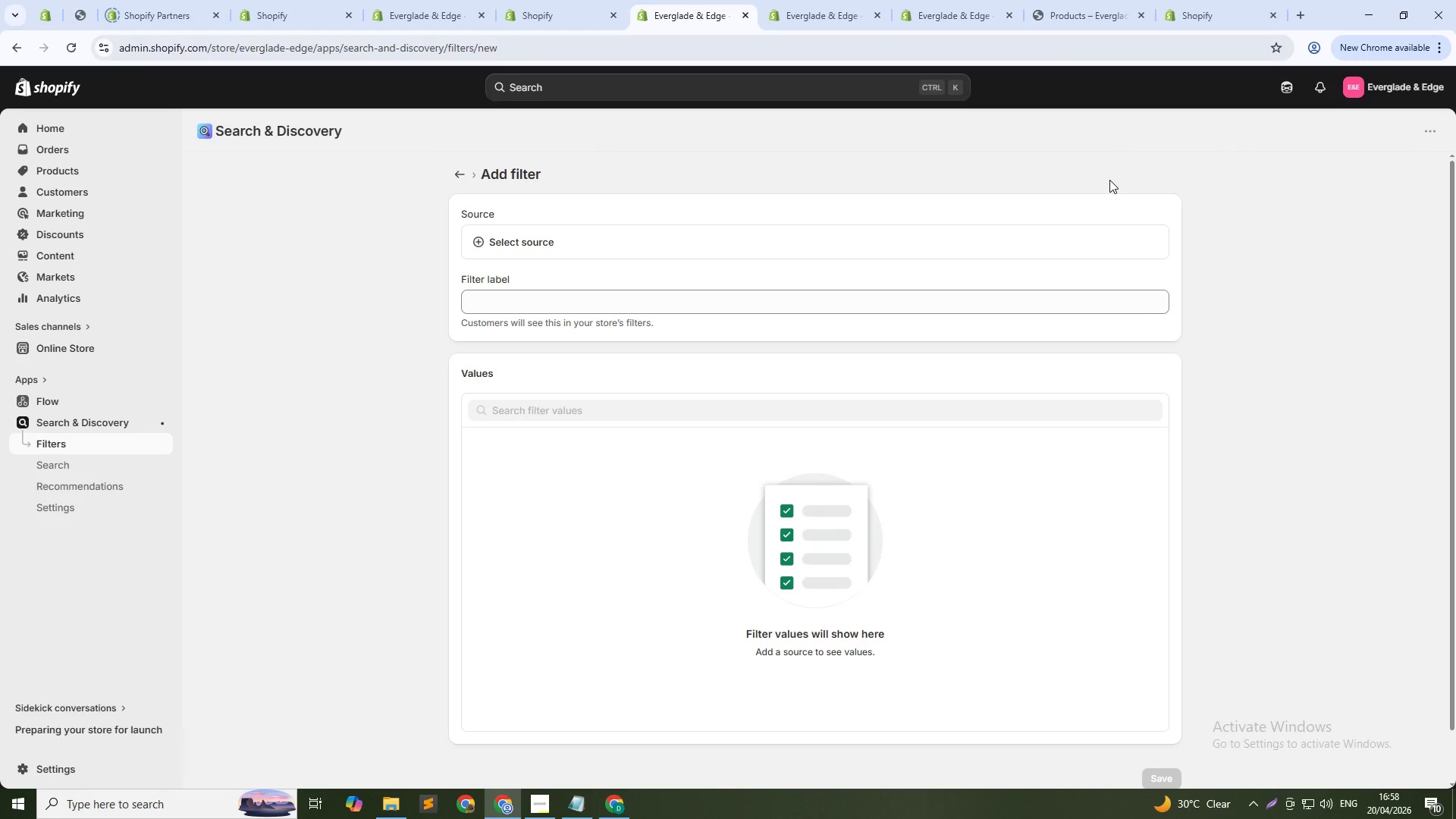 
wait(8.03)
 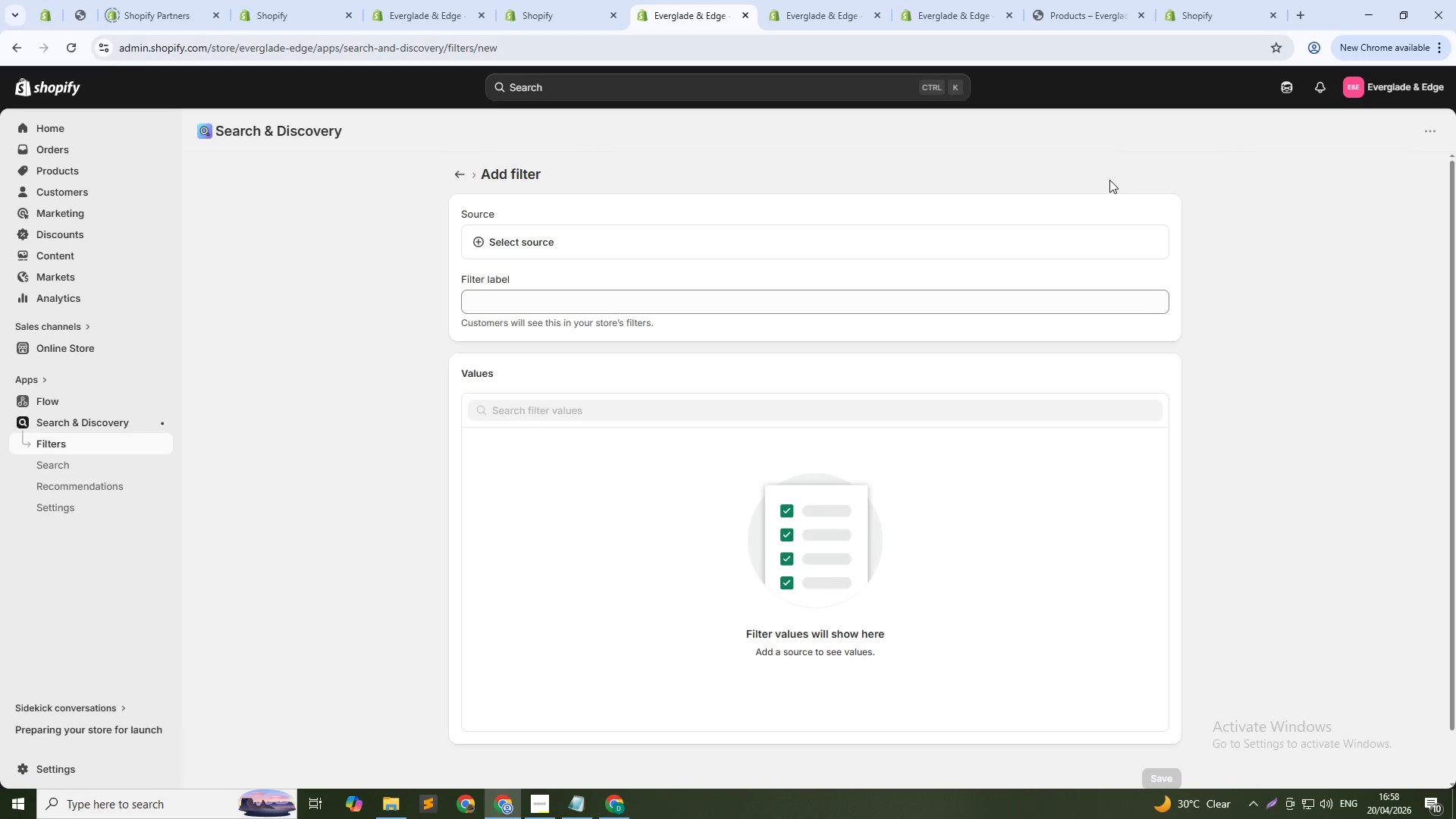 
left_click([454, 174])
 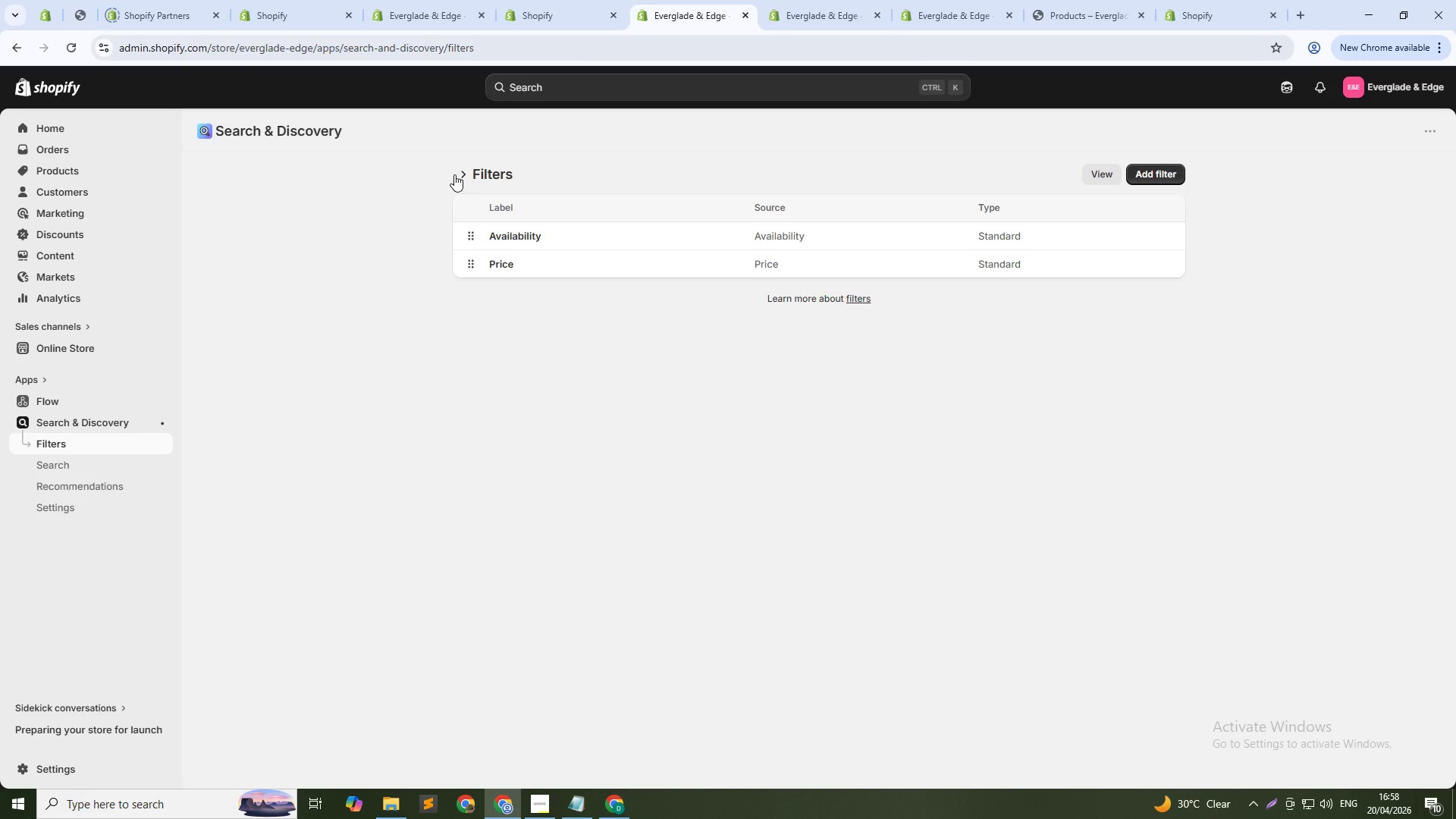 
wait(19.0)
 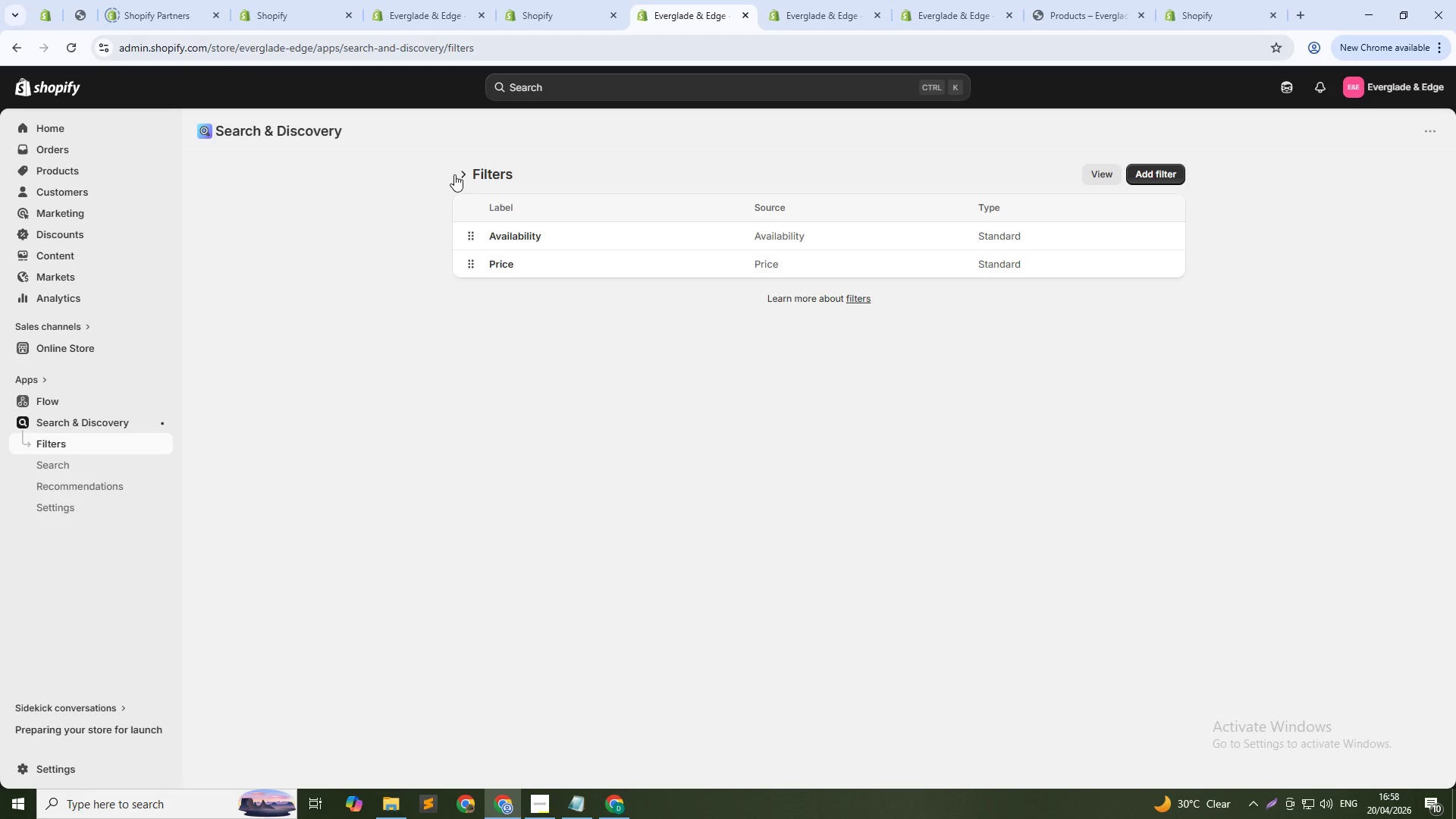 
left_click([1147, 171])
 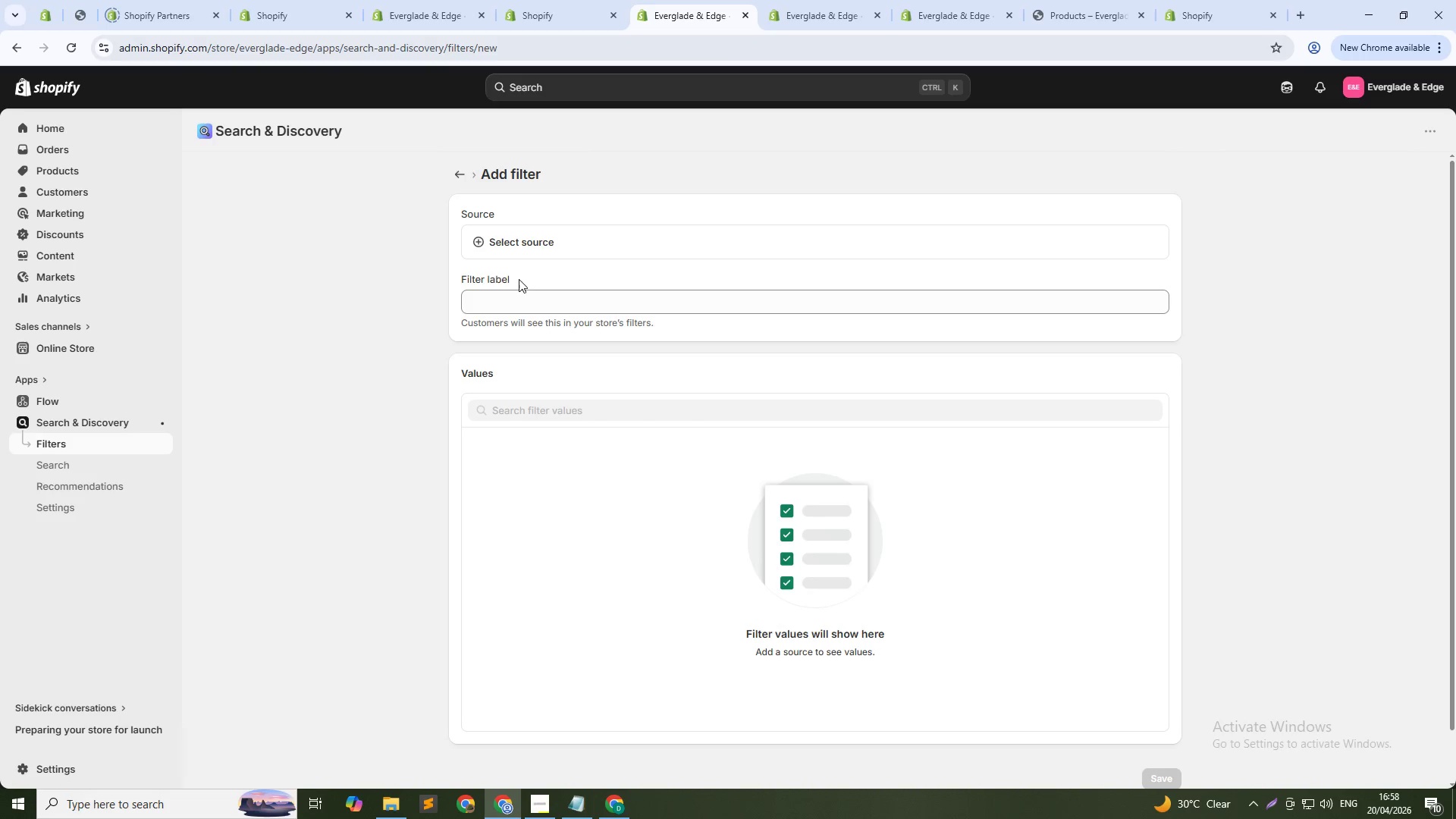 
left_click([521, 248])
 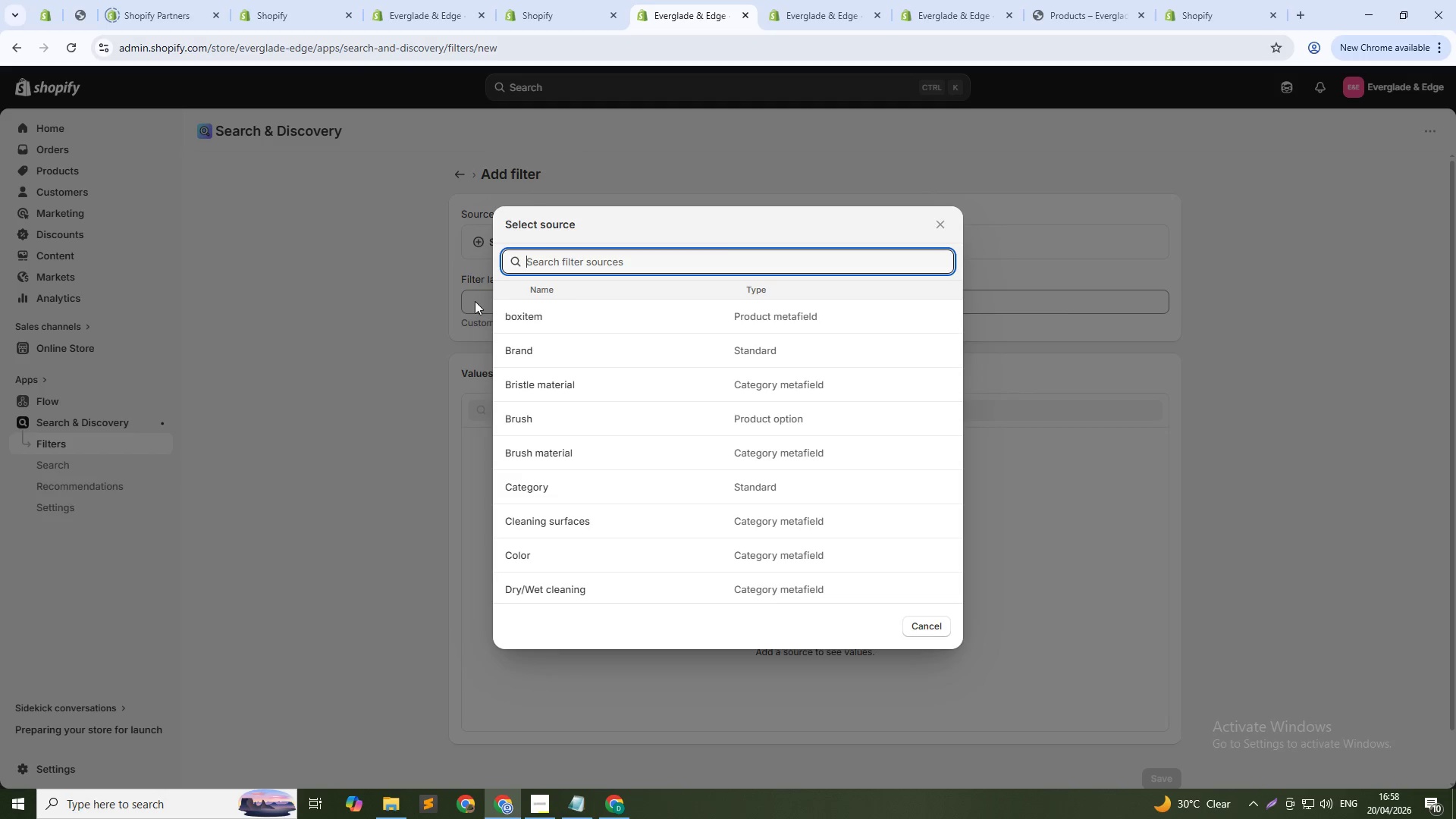 
left_click([482, 297])
 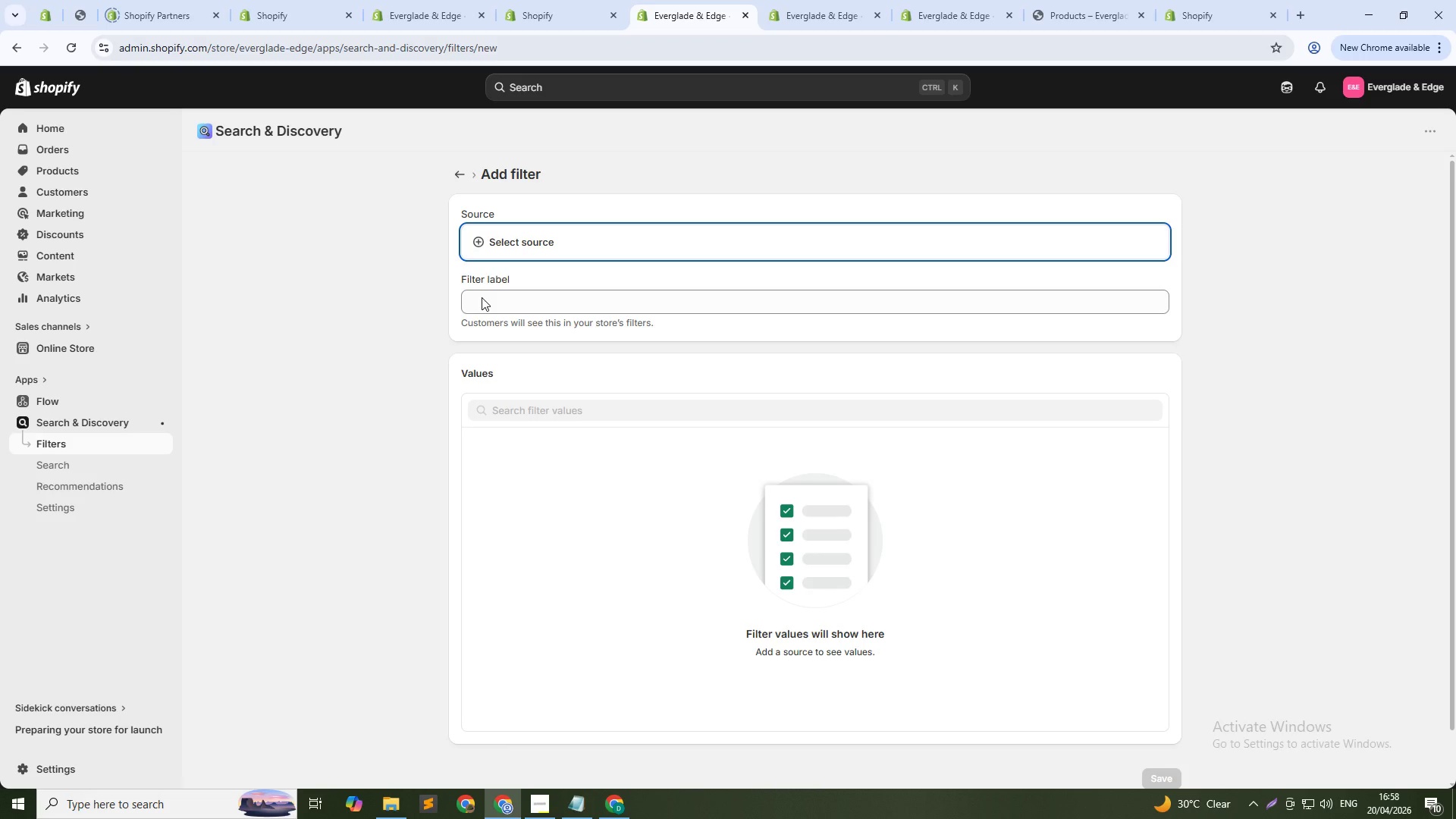 
left_click([482, 297])
 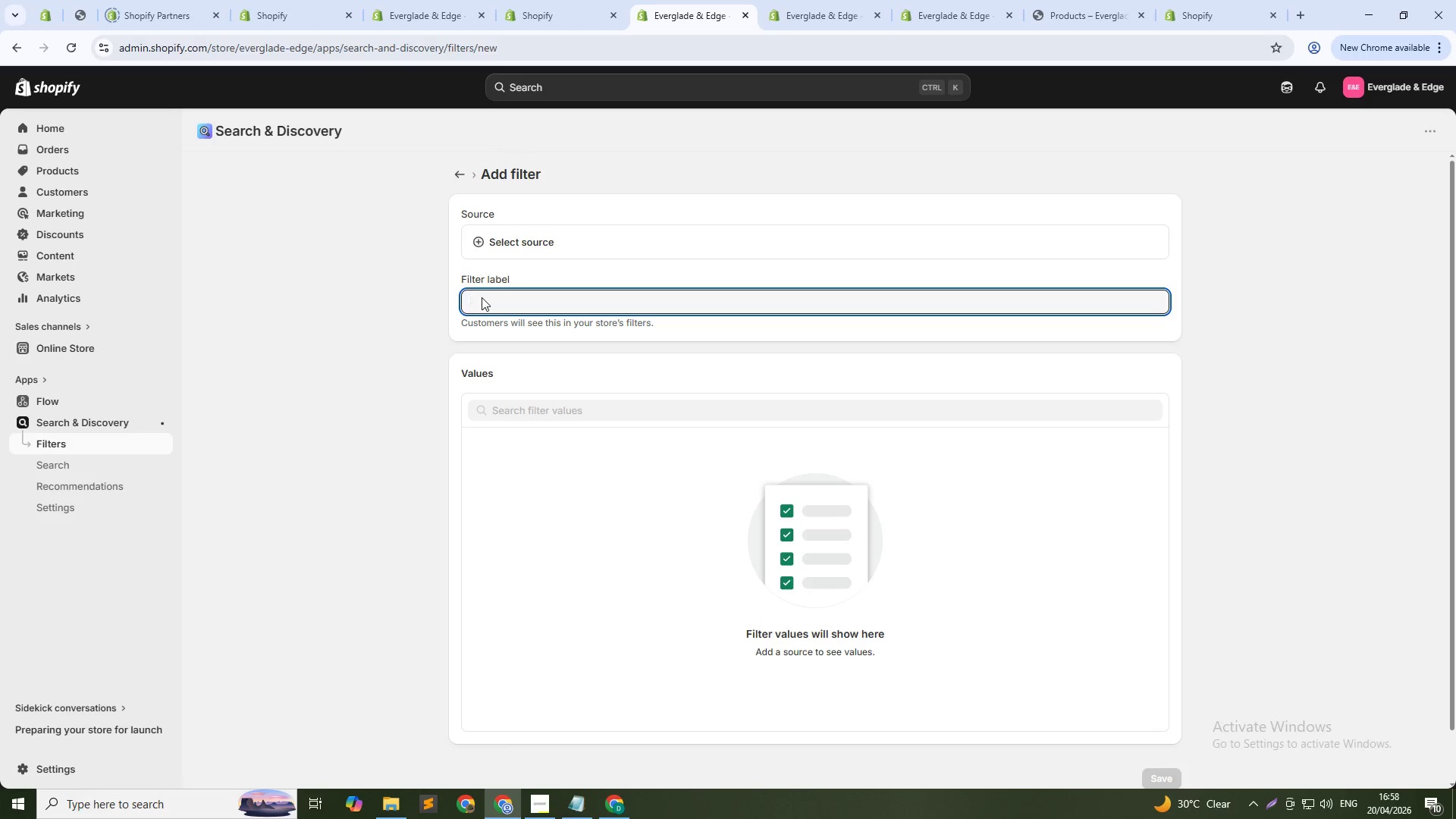 
type(Enviro)
 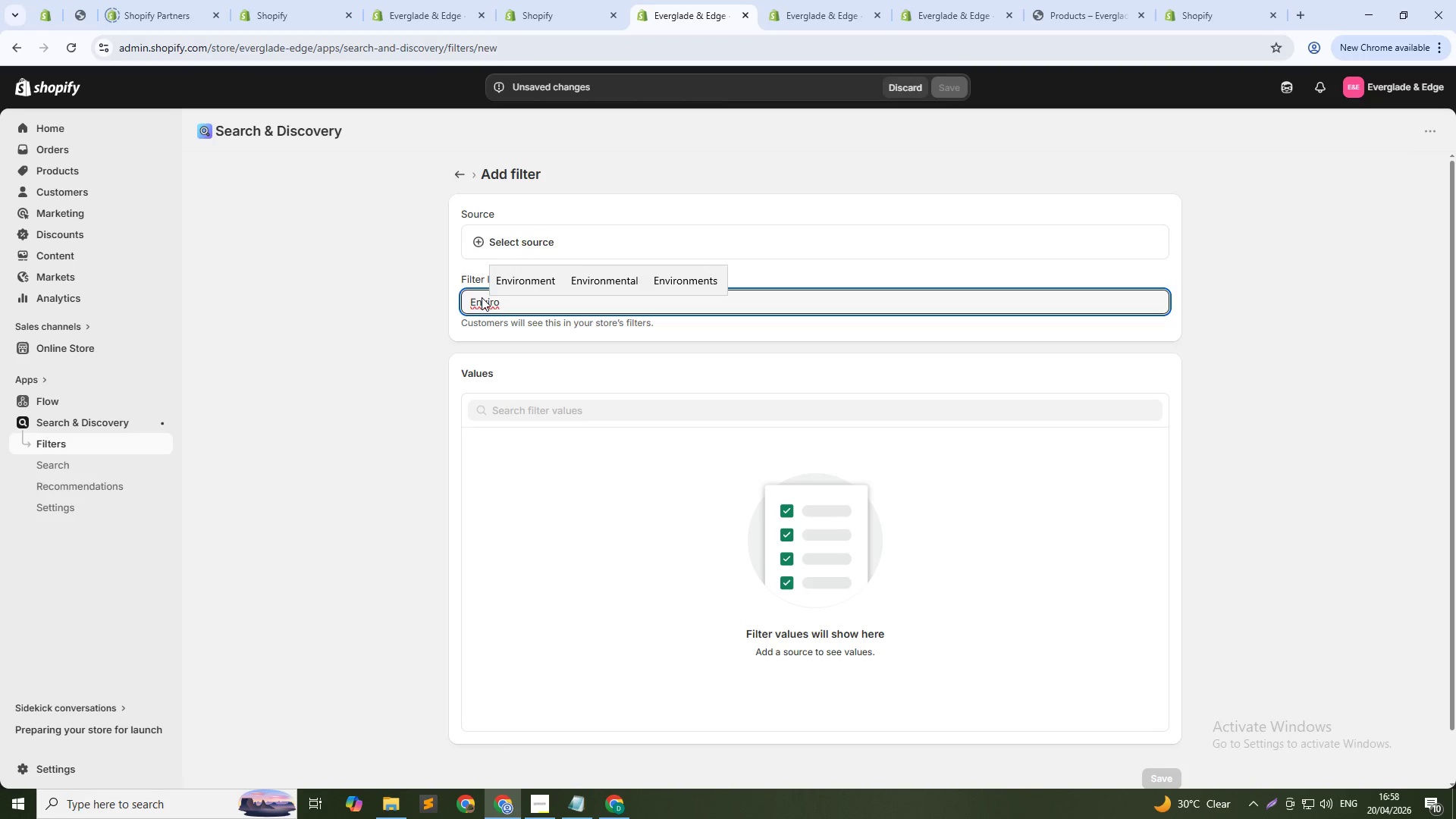 
key(ArrowUp)
 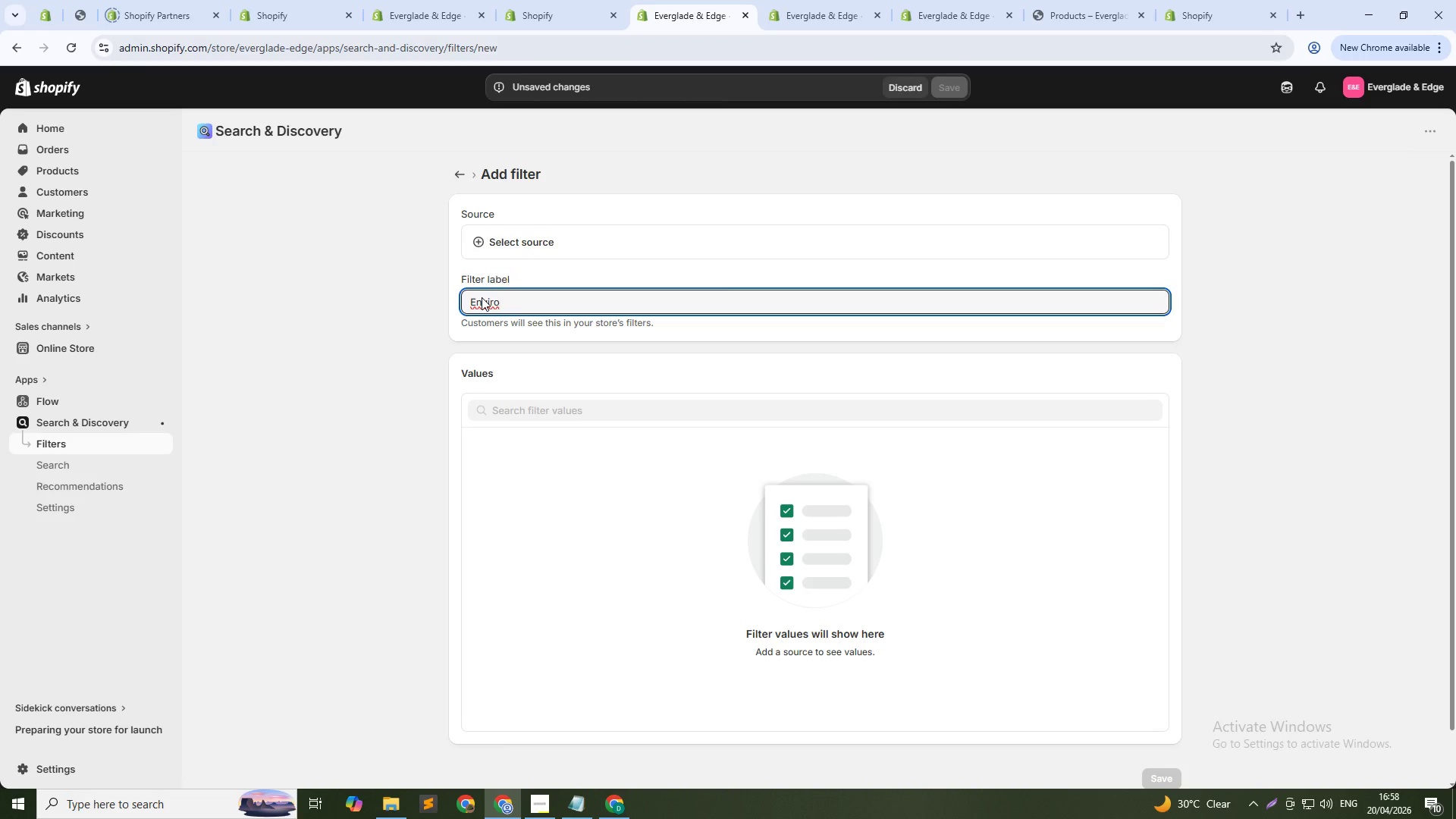 
key(Enter)
 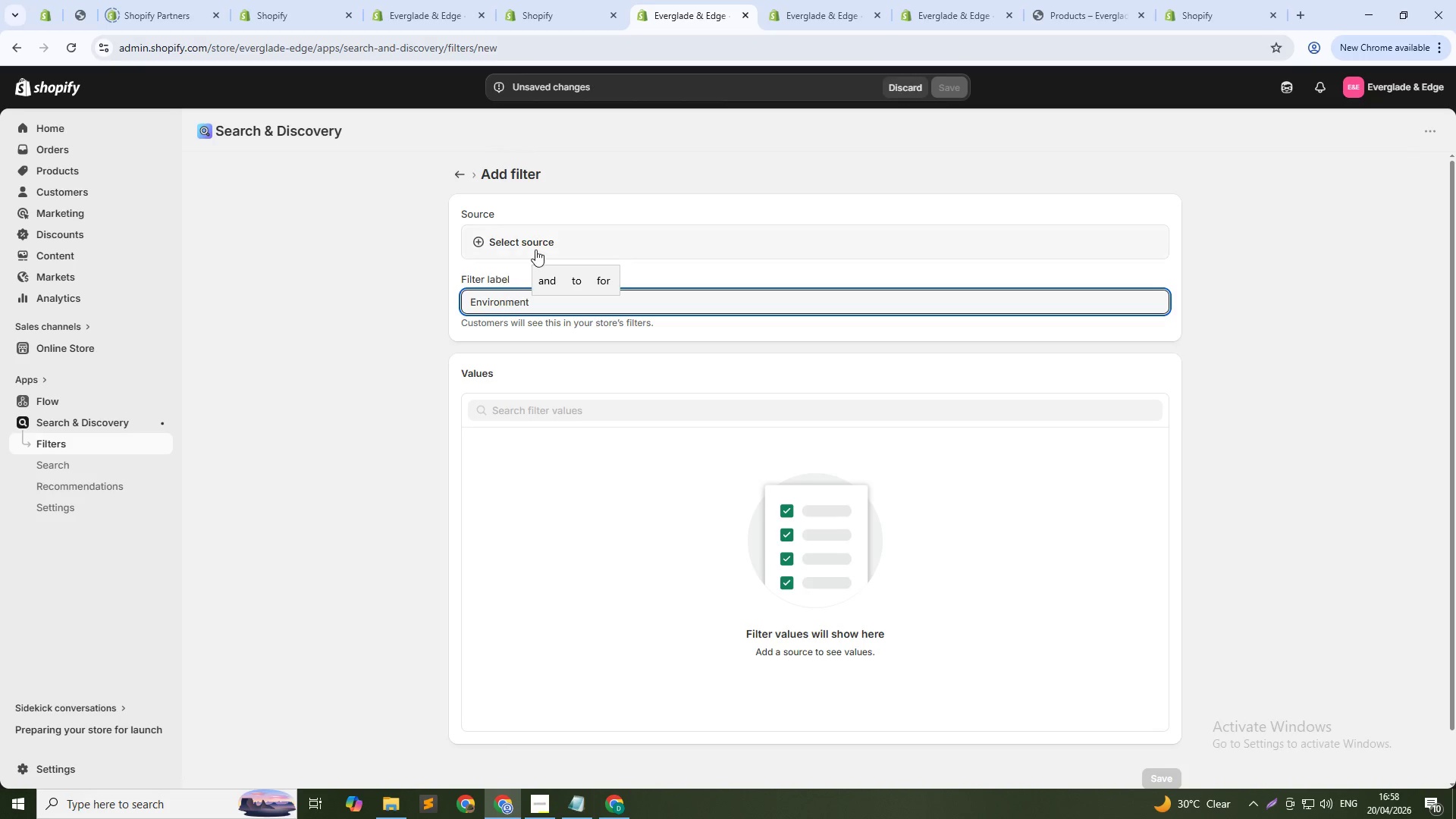 
left_click([538, 247])
 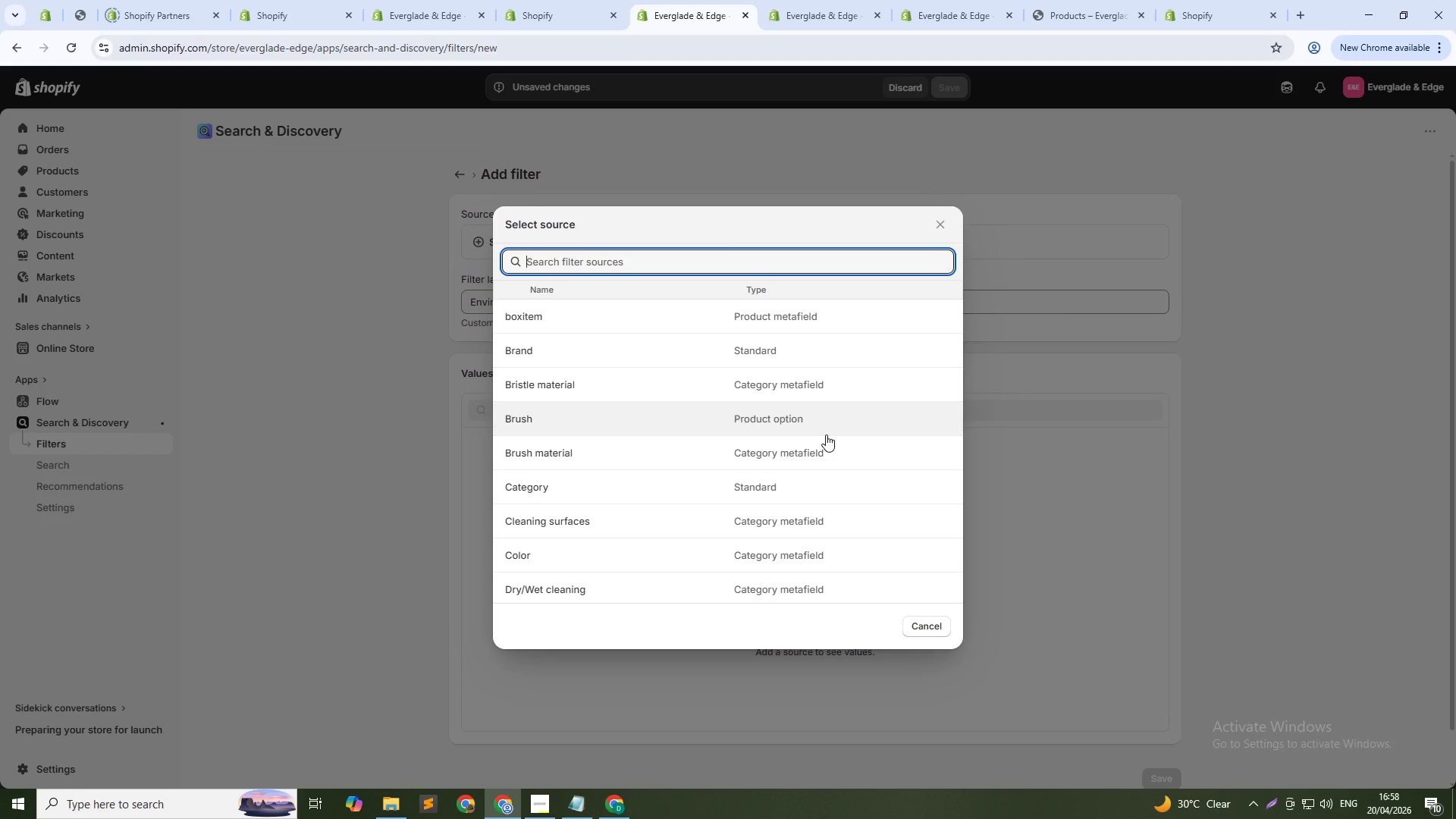 
wait(6.14)
 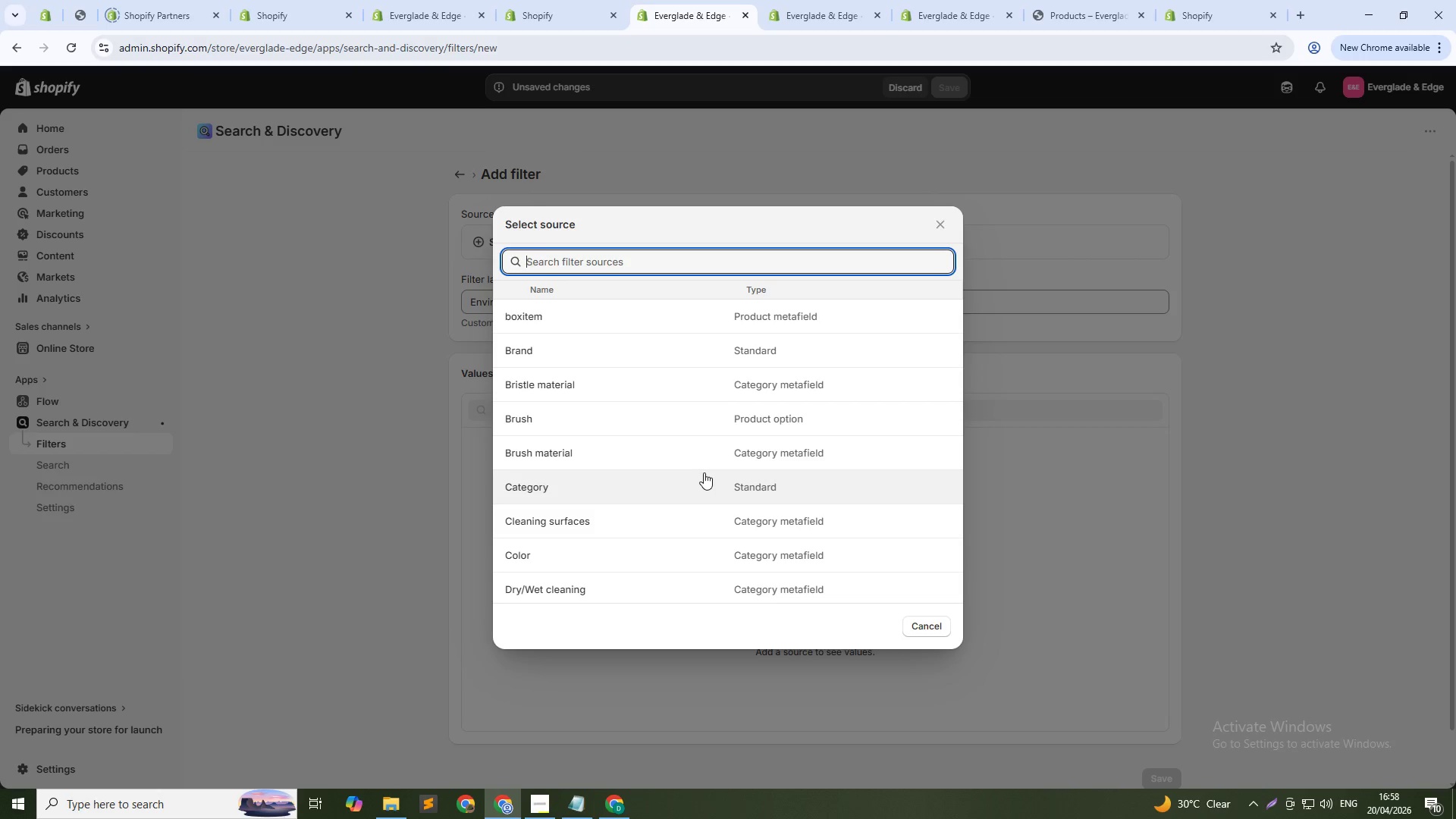 
scroll: coordinate [822, 464], scroll_direction: down, amount: 5.0
 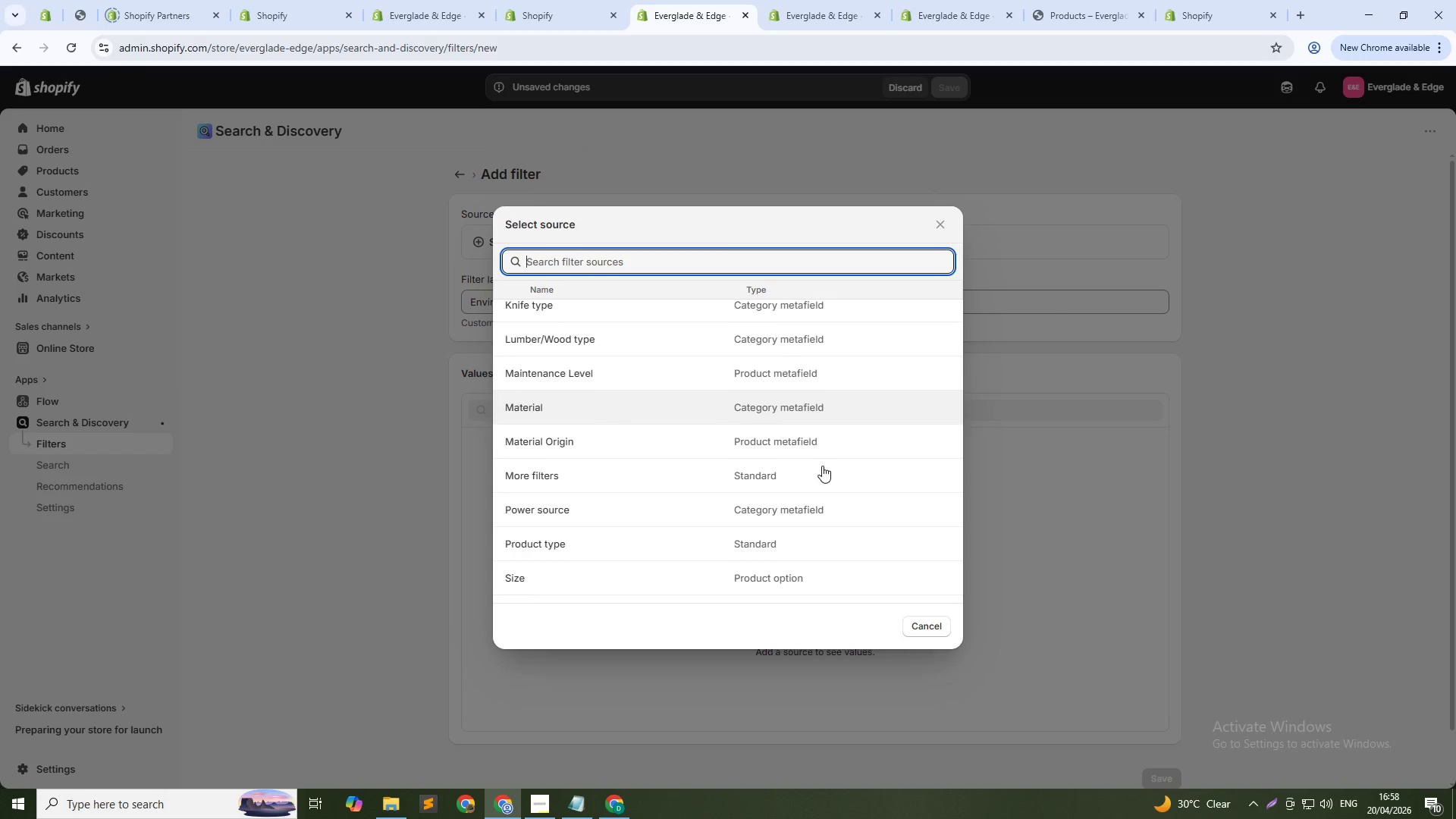 
scroll: coordinate [821, 469], scroll_direction: down, amount: 3.0
 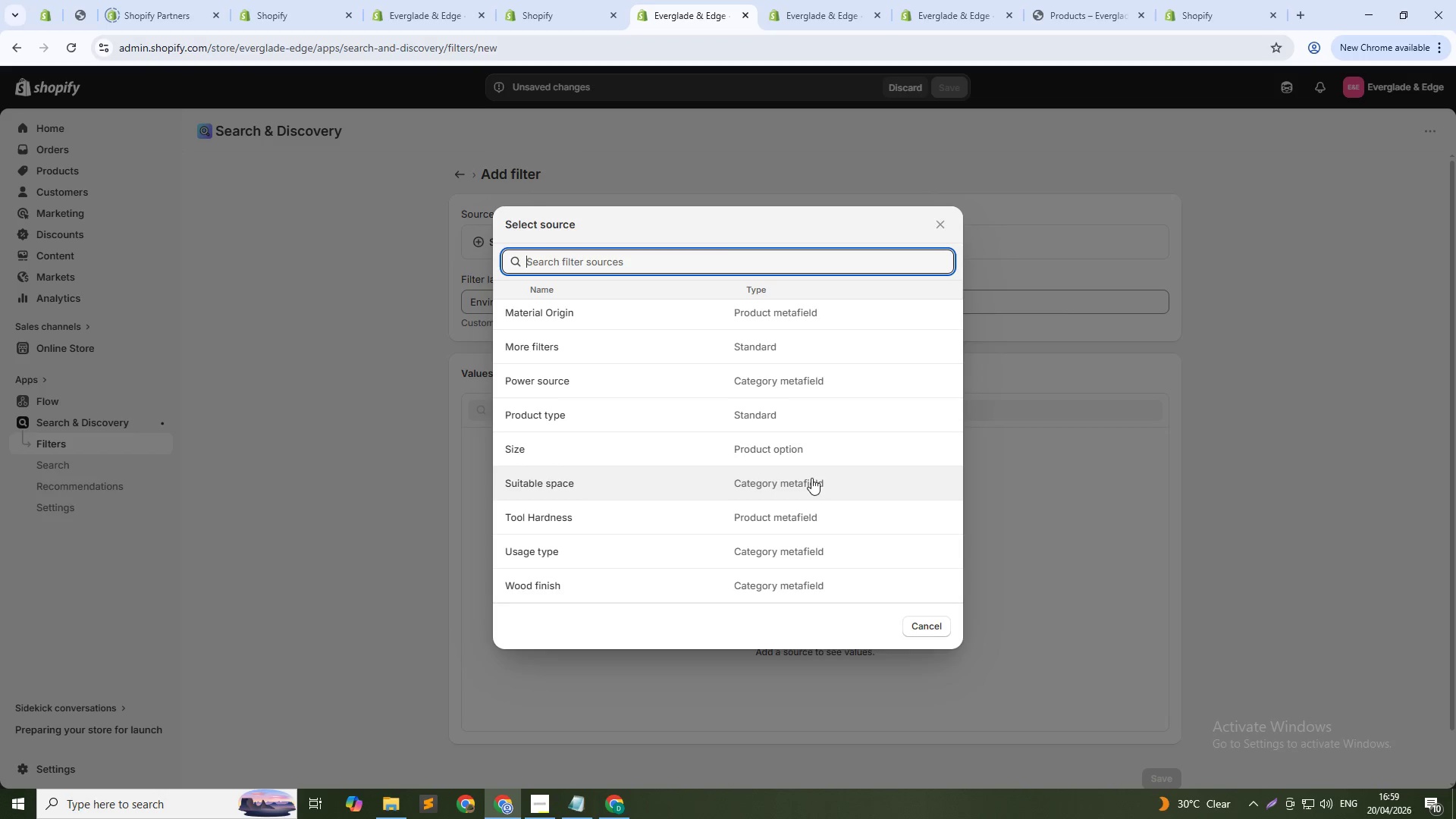 
wait(34.0)
 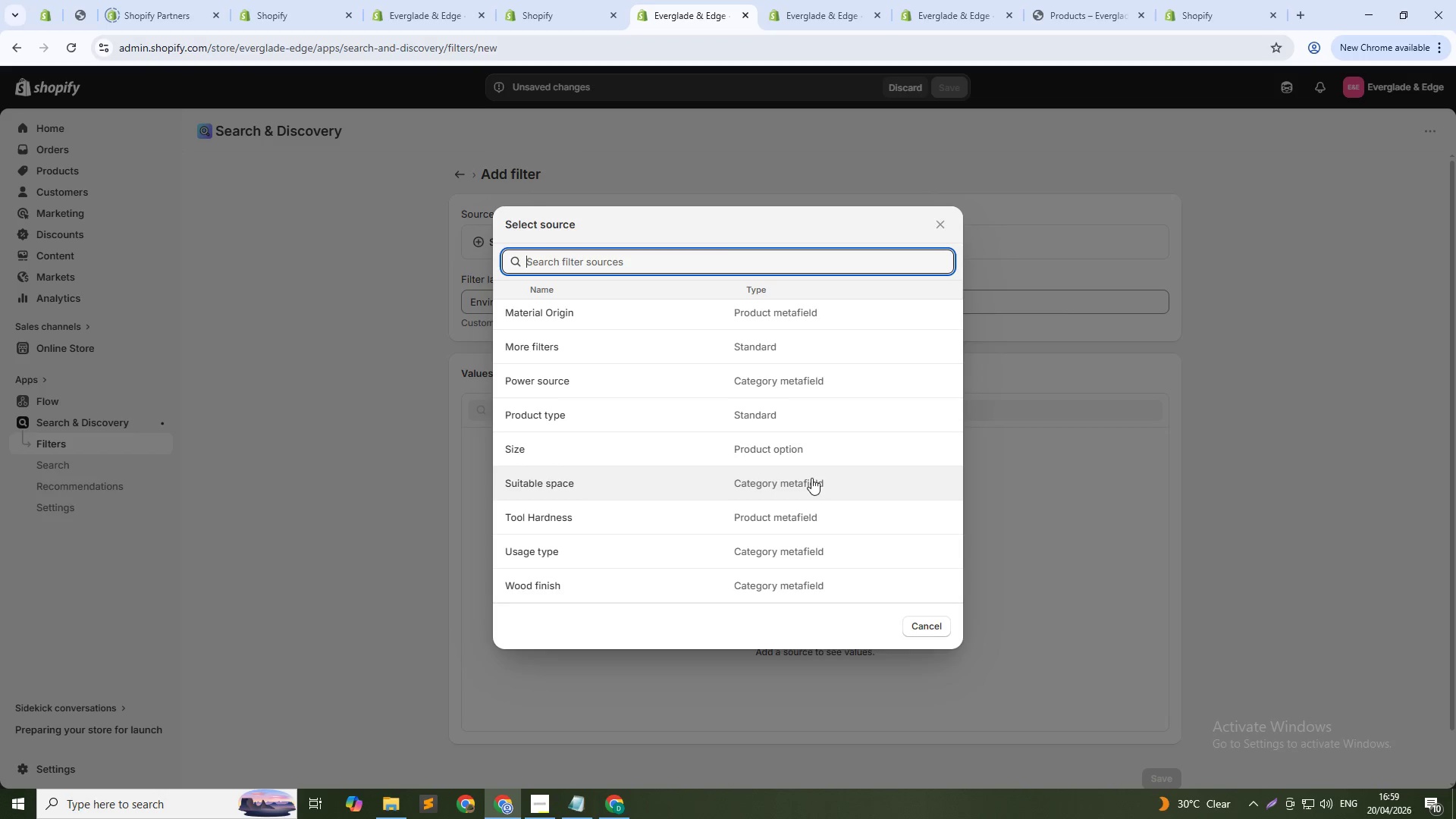 
scroll: coordinate [672, 424], scroll_direction: up, amount: 12.0
 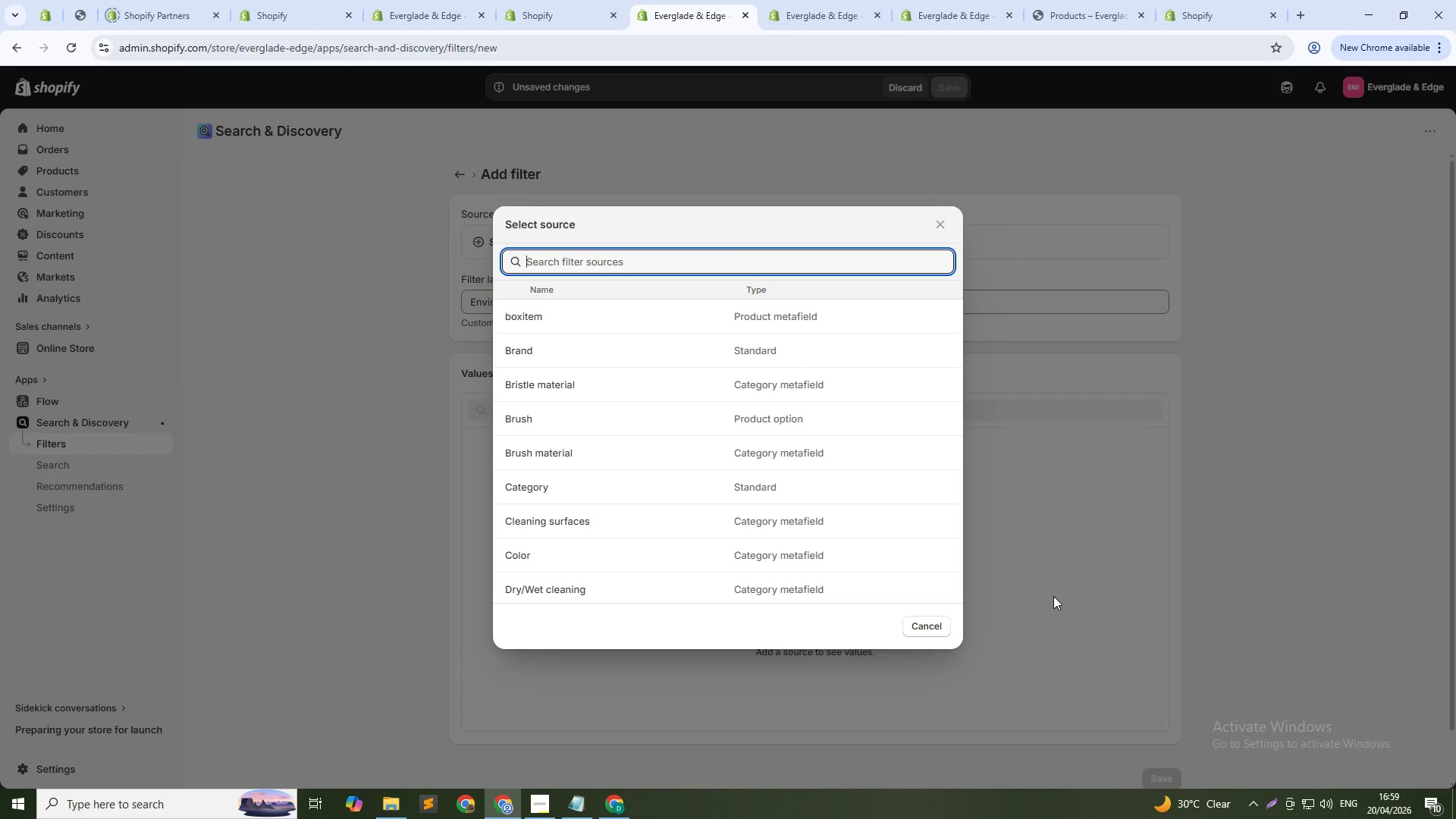 
scroll: coordinate [907, 532], scroll_direction: down, amount: 11.0
 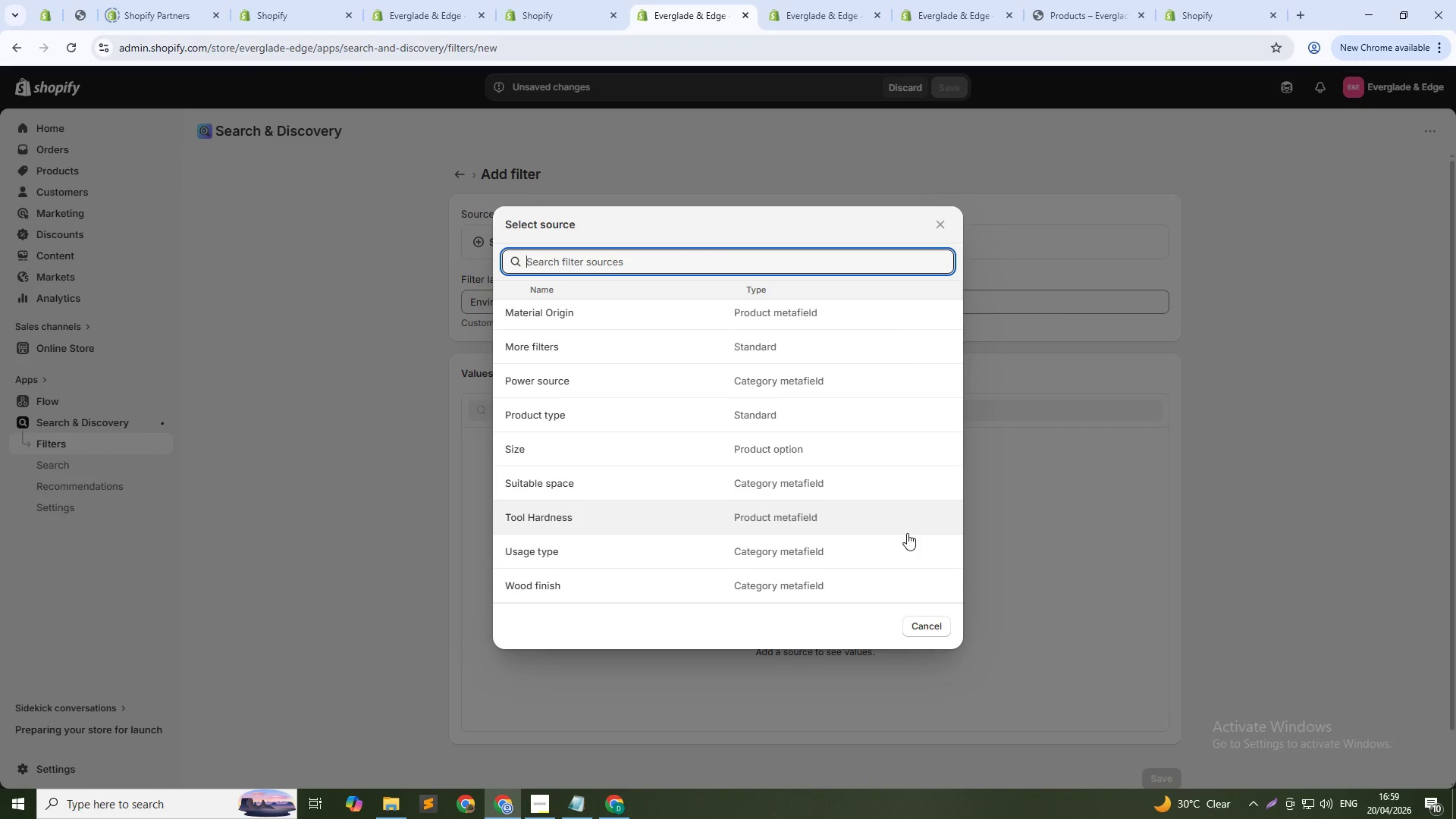 
type(tag)
 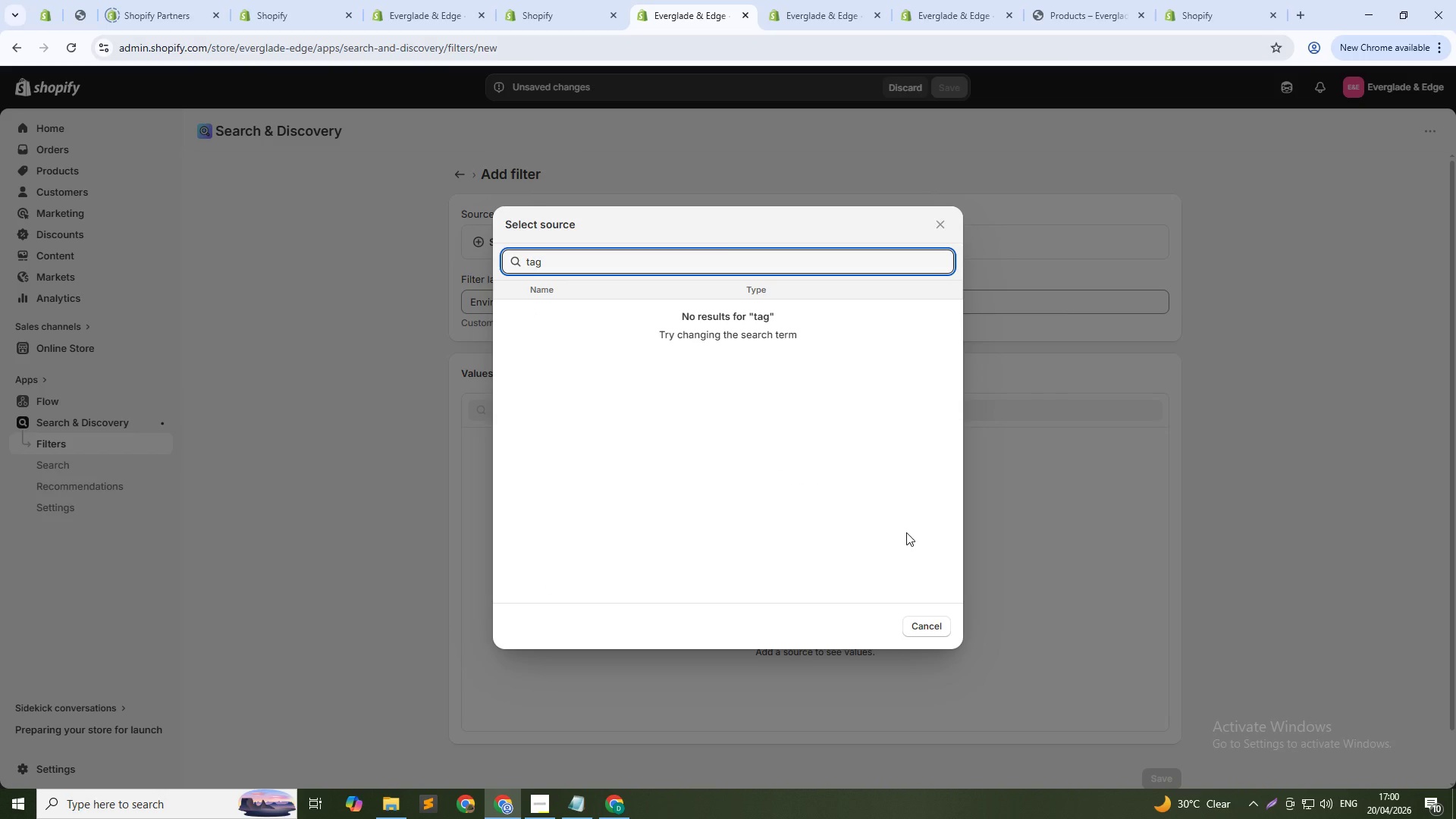 
key(Backspace)
 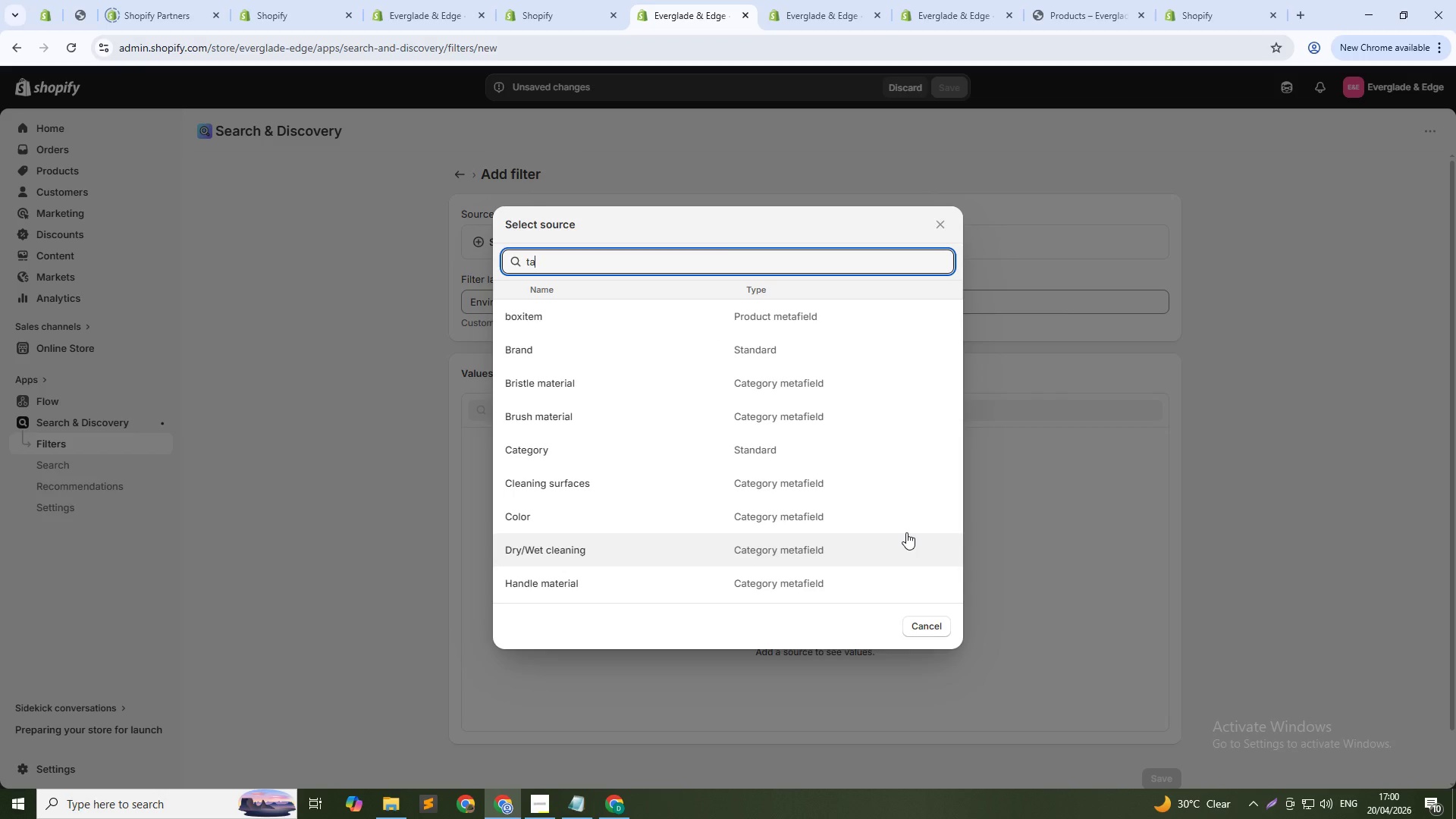 
key(Backspace)
 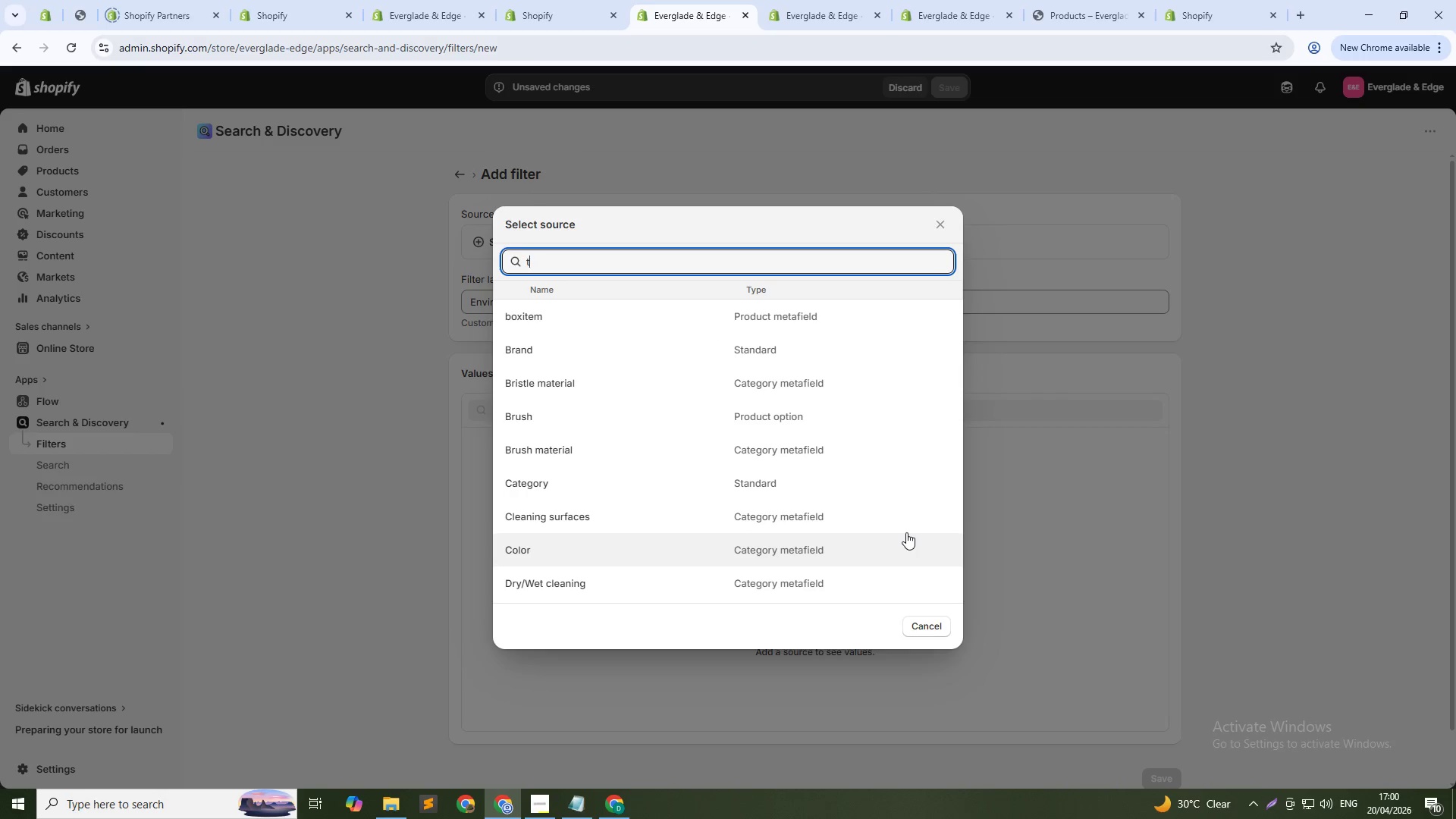 
key(Backspace)
 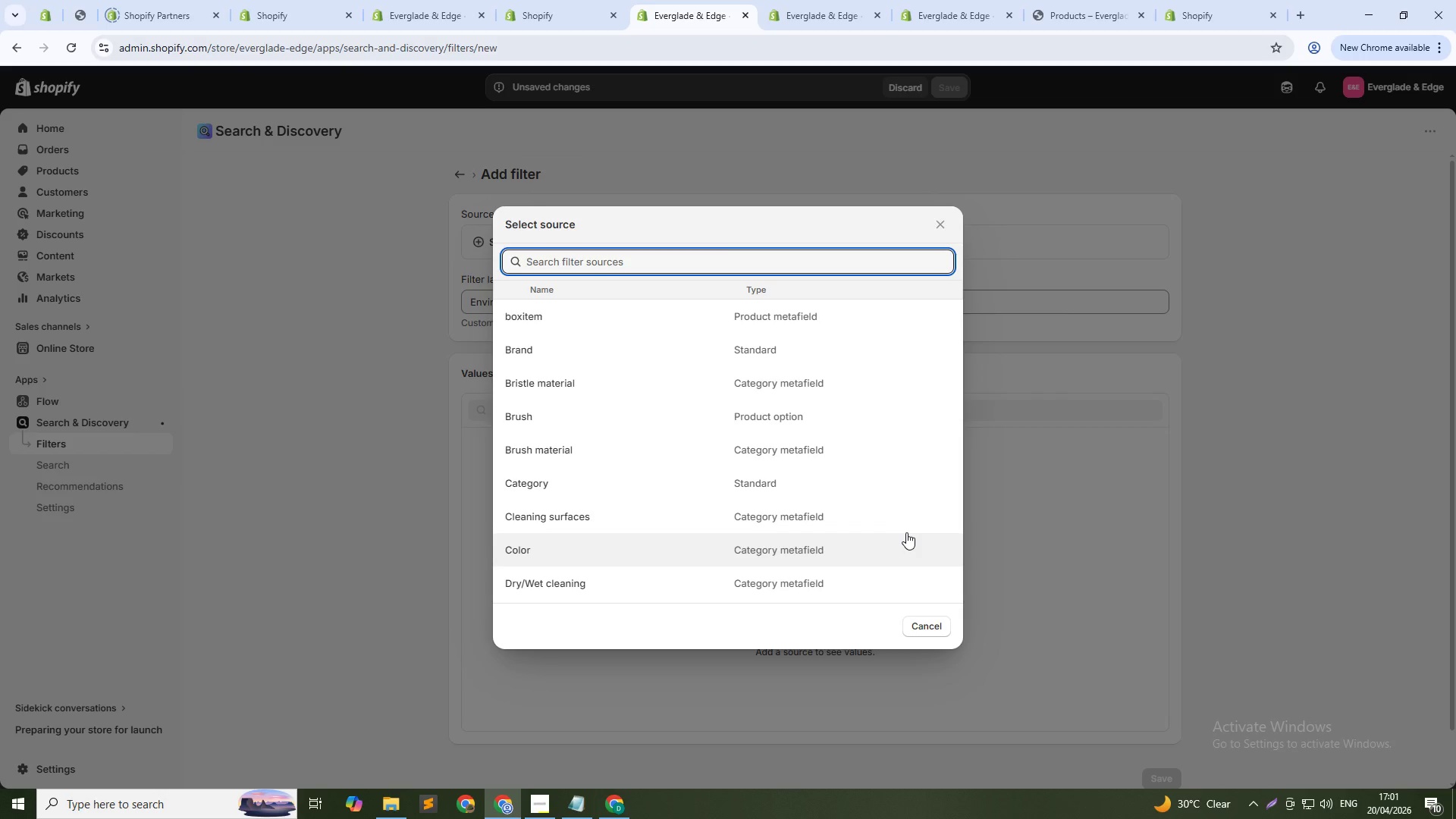 
wait(77.59)
 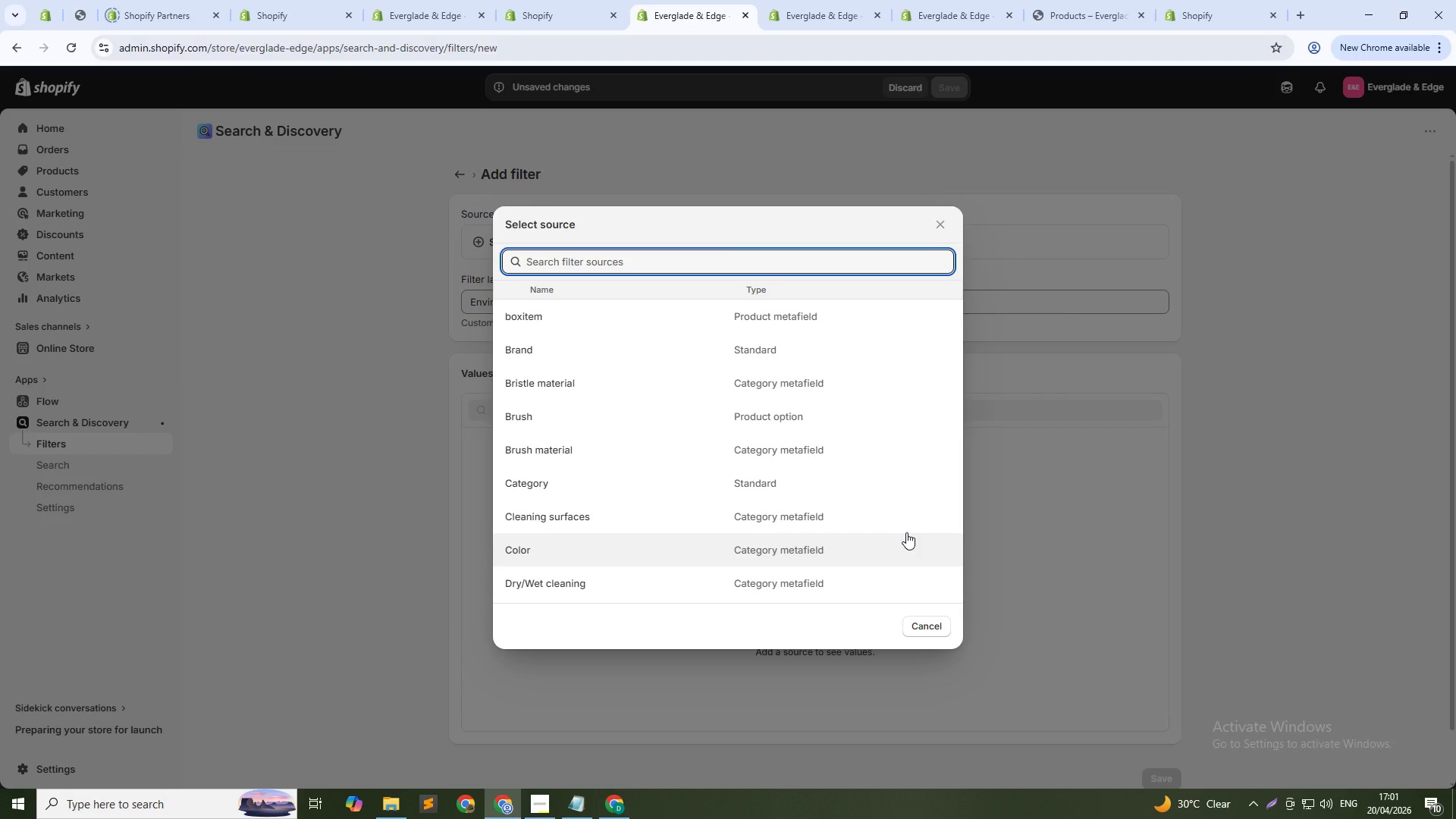 
left_click([469, 168])
 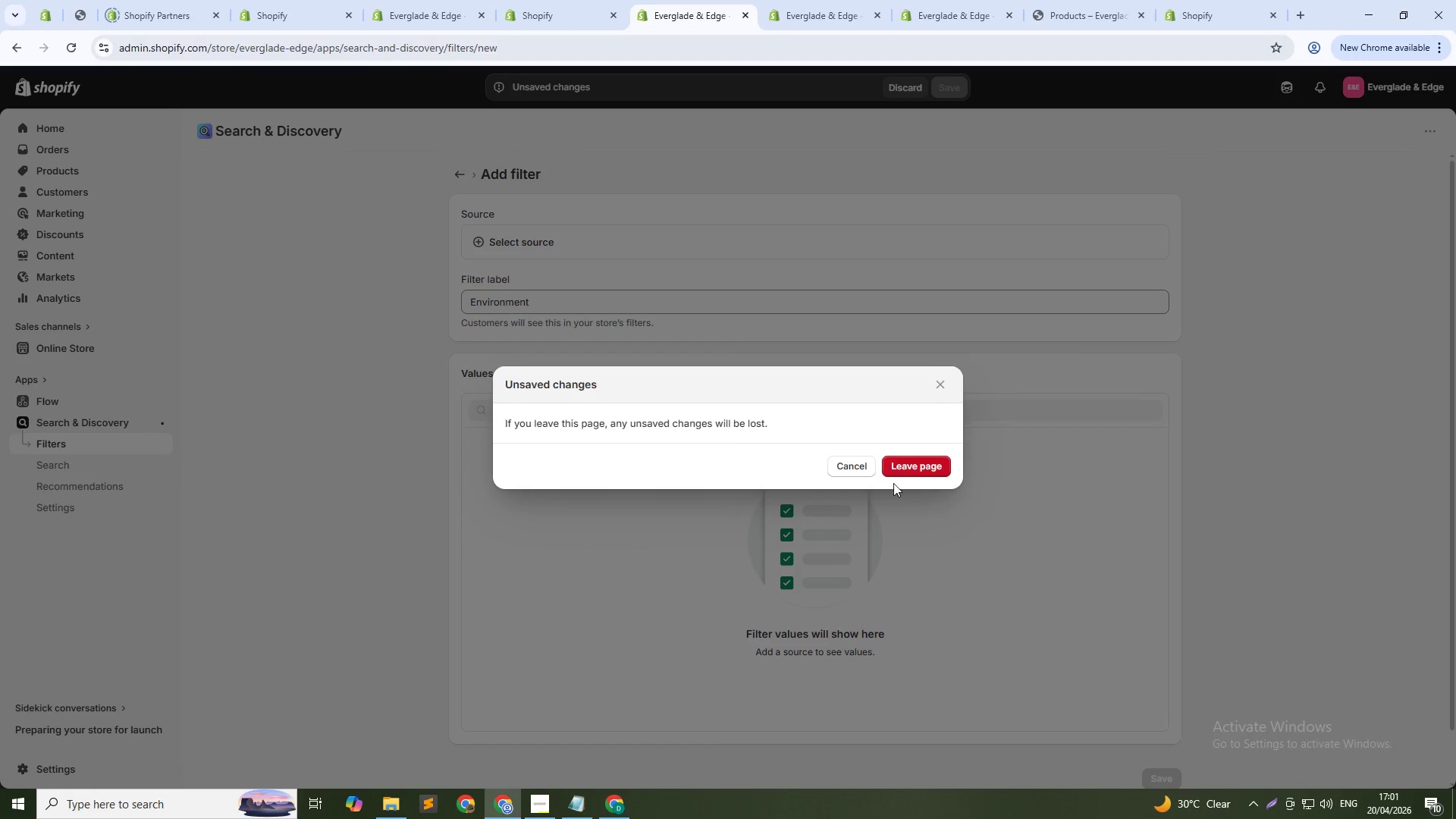 
left_click([918, 463])
 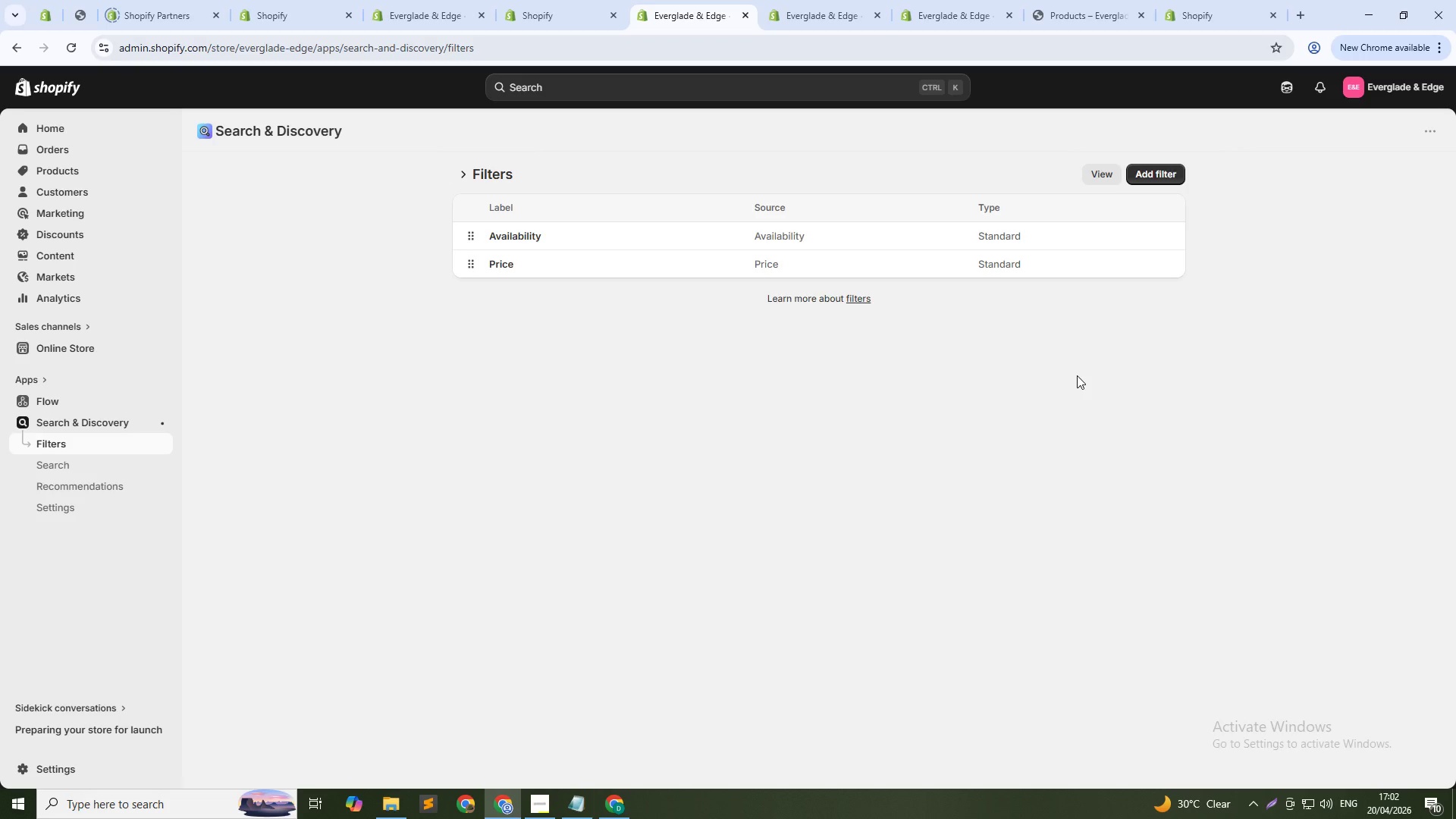 
wait(57.22)
 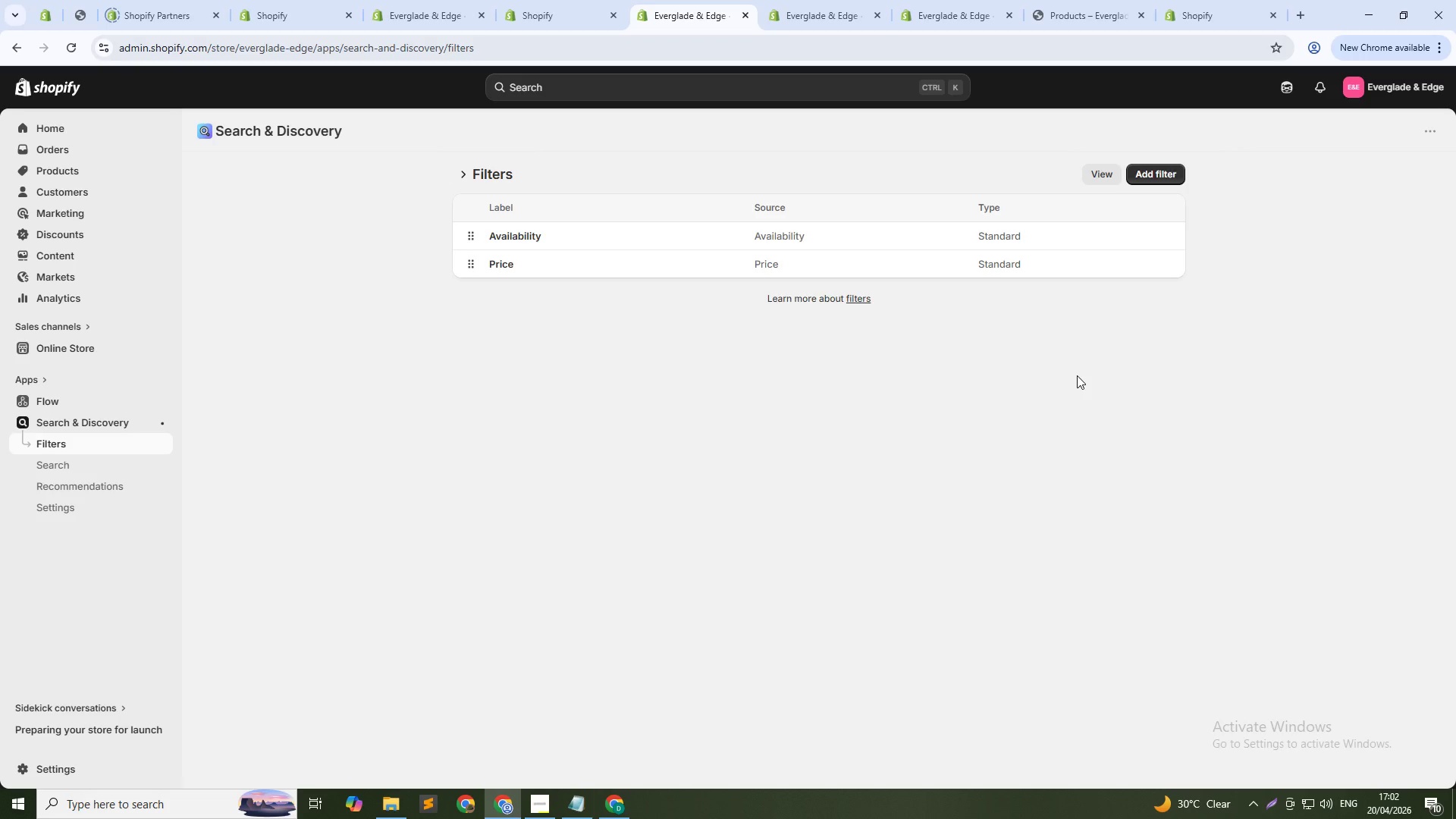 
left_click([1161, 178])
 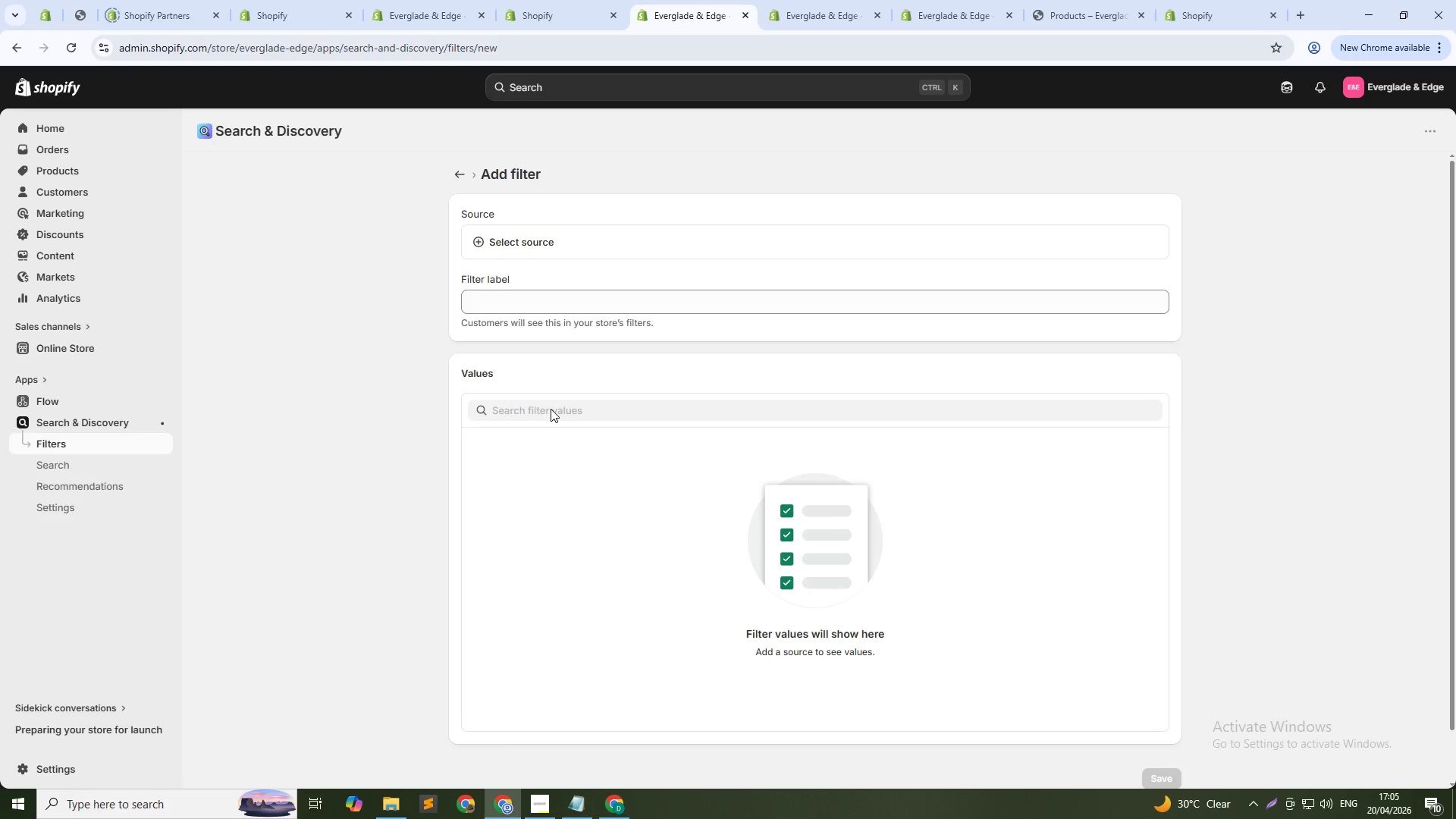 
wait(209.7)
 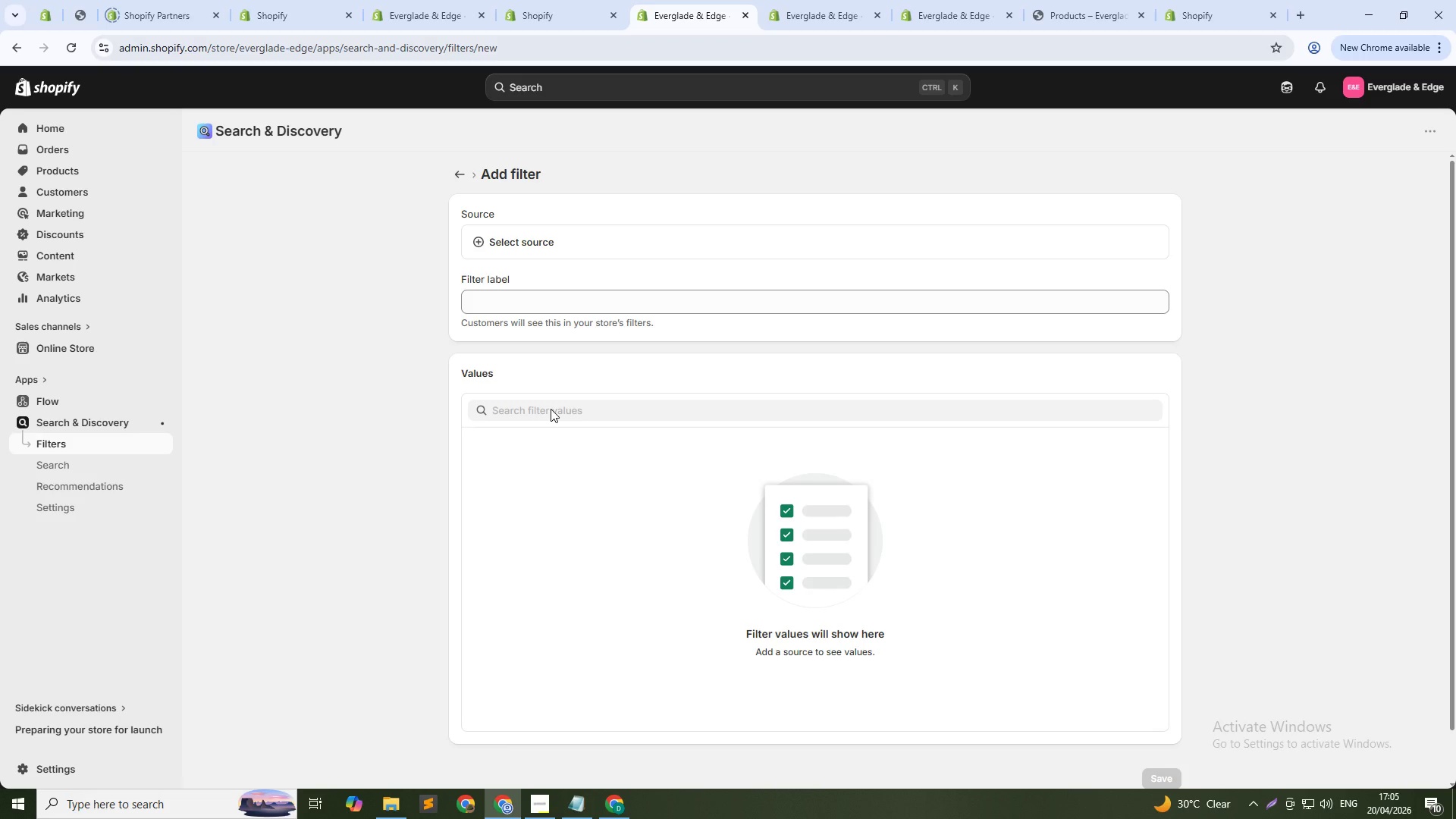 
left_click([576, 237])
 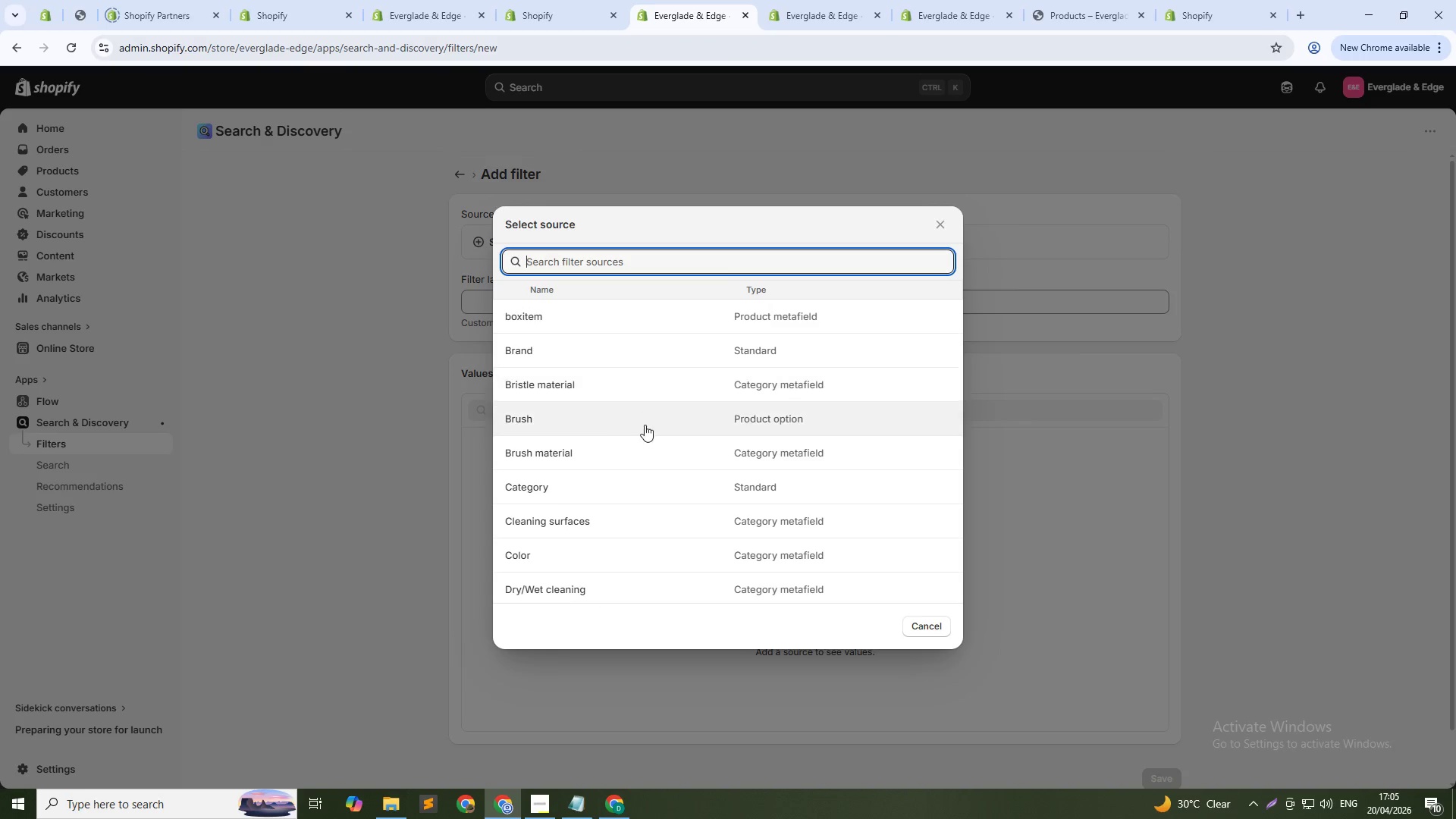 
scroll: coordinate [672, 440], scroll_direction: down, amount: 3.0
 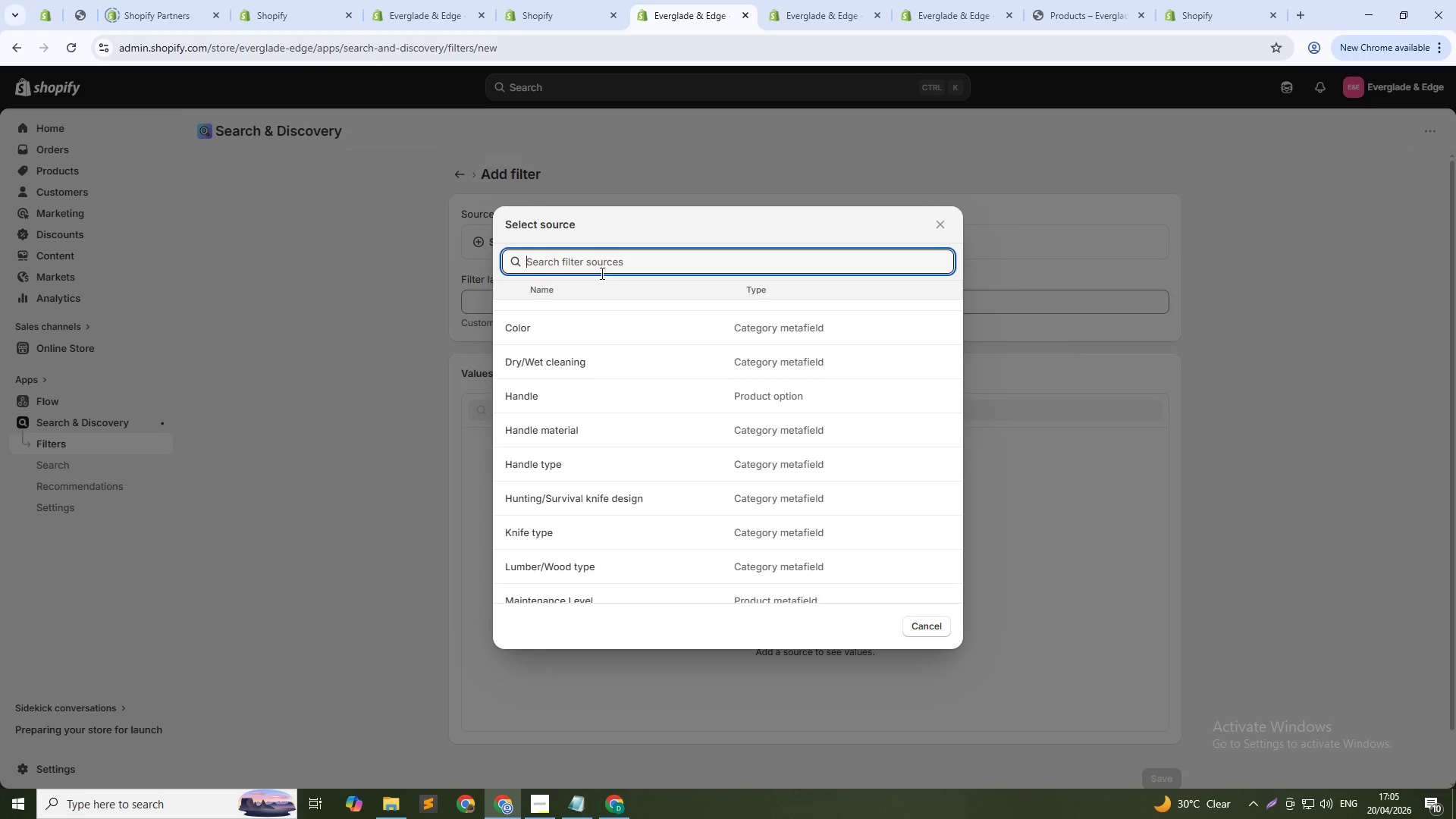 
left_click([599, 269])
 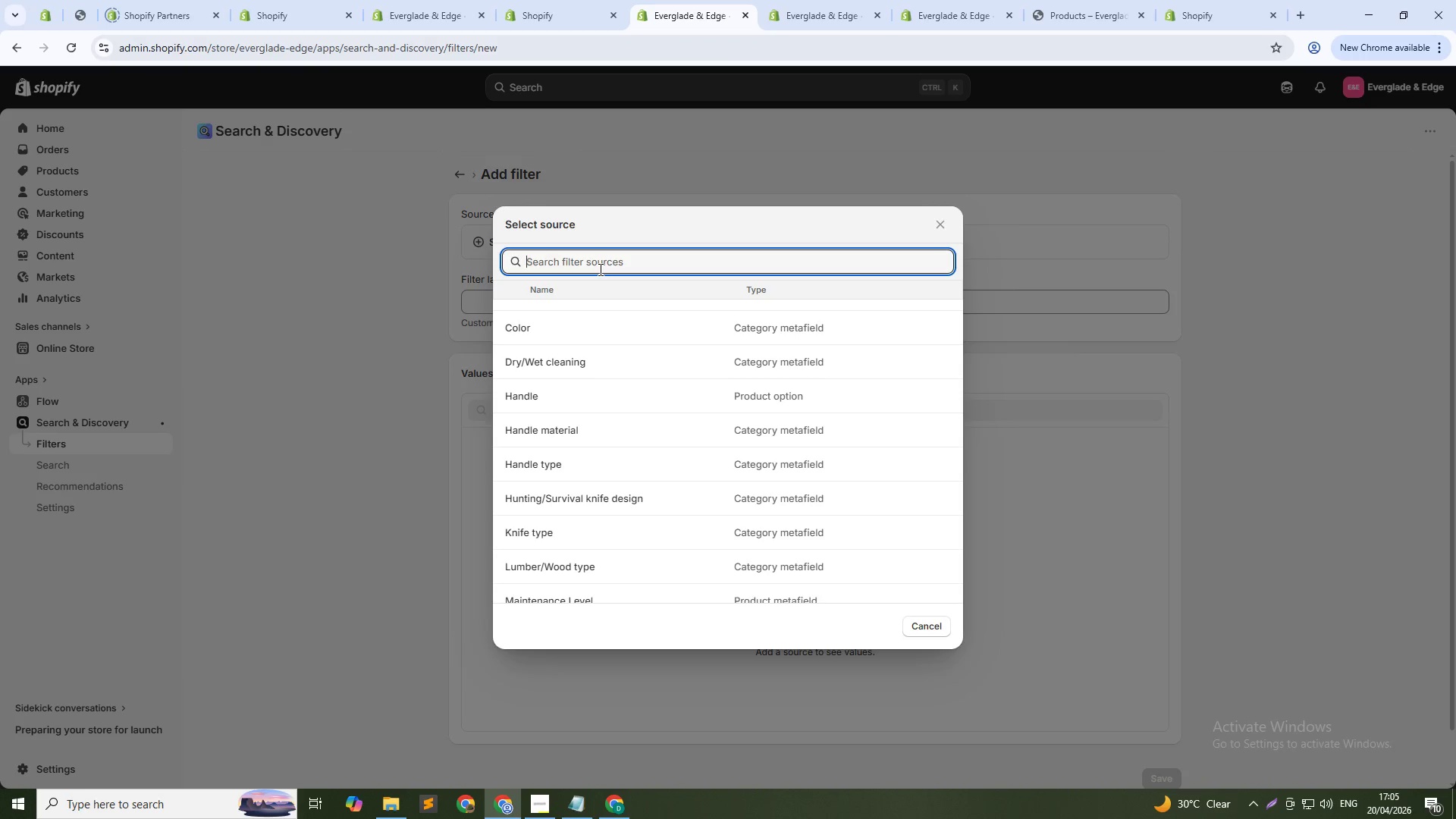 
hold_key(key=ShiftLeft, duration=0.41)
 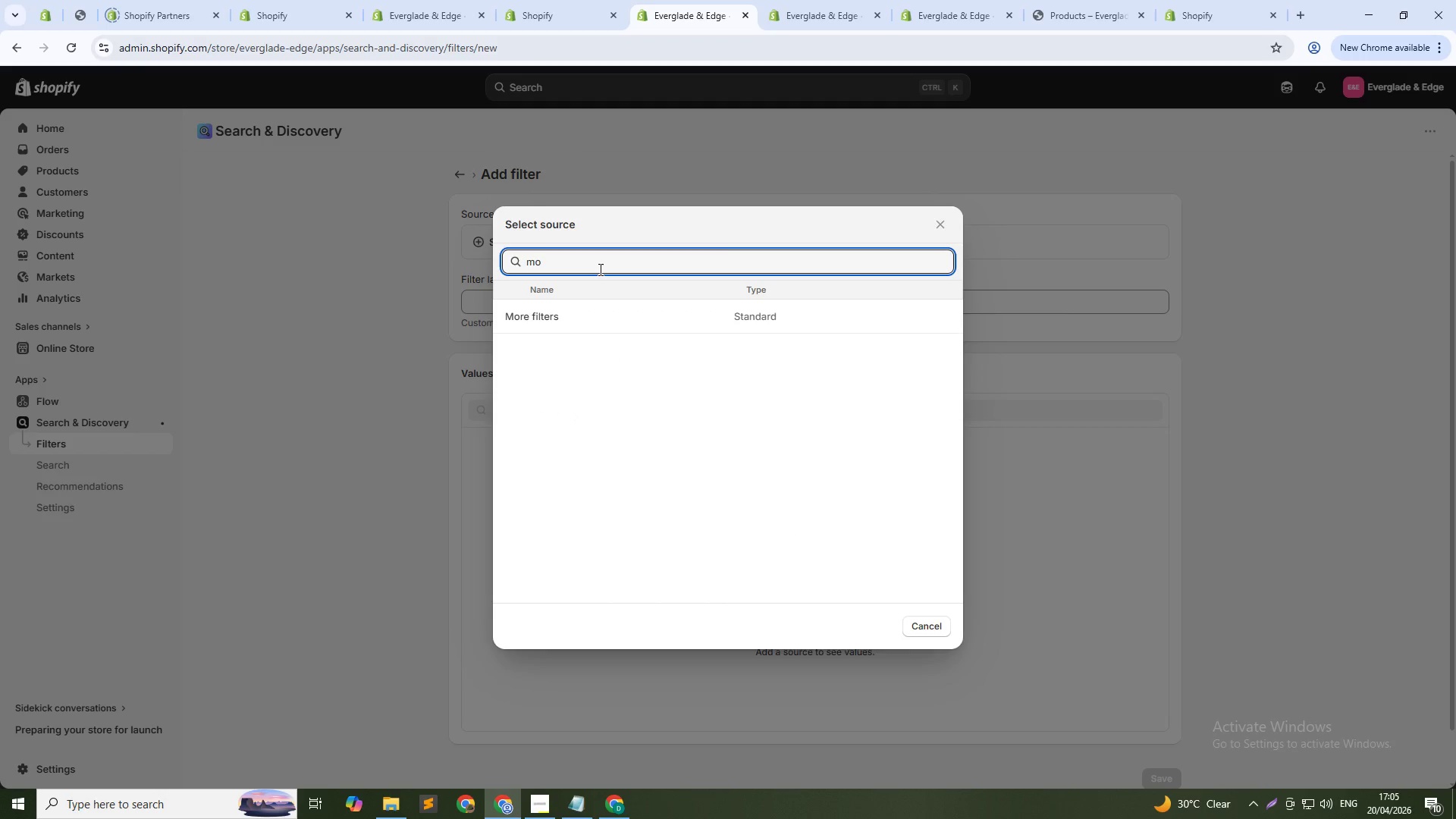 
type(mo)
 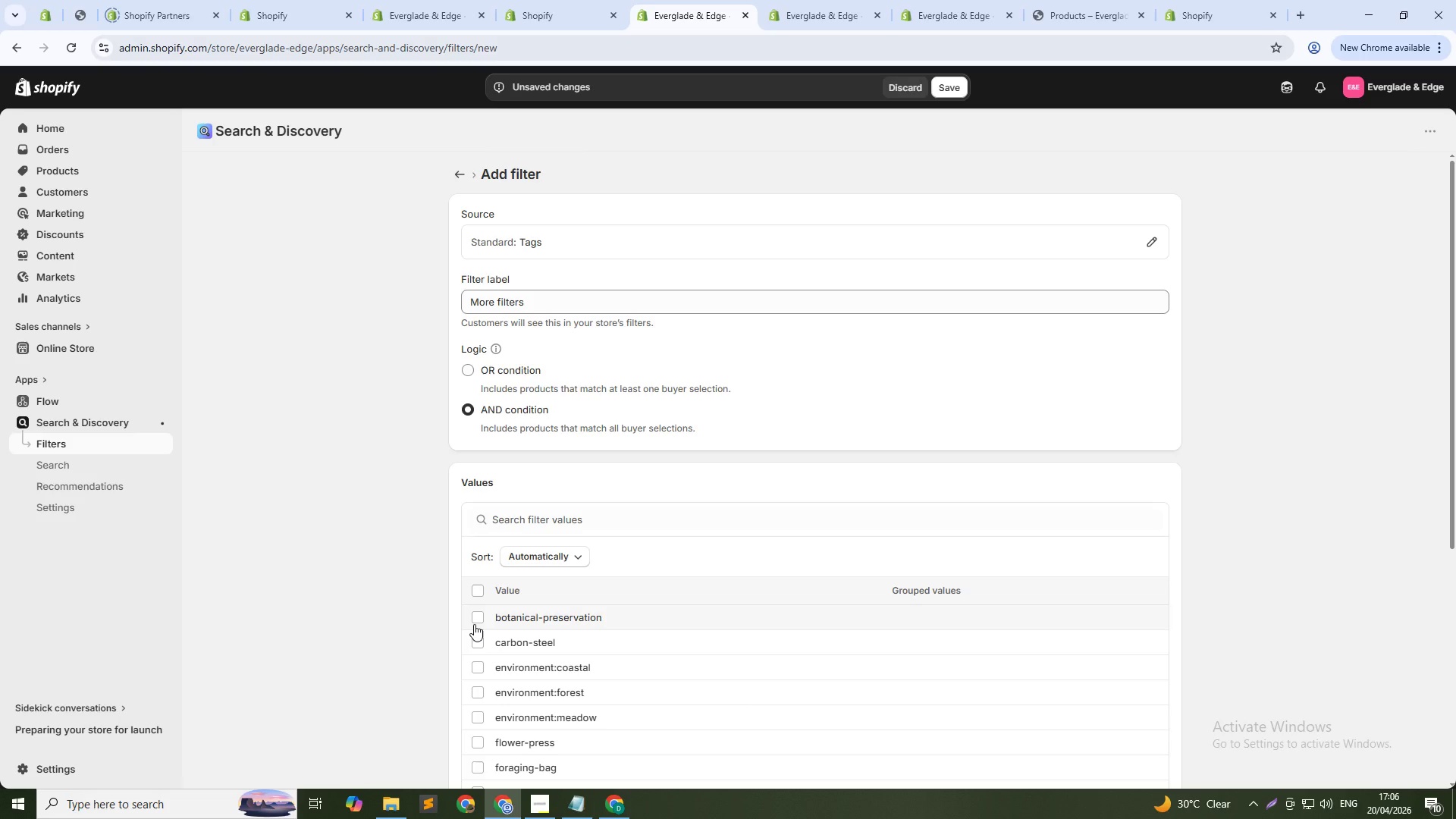 
wait(26.75)
 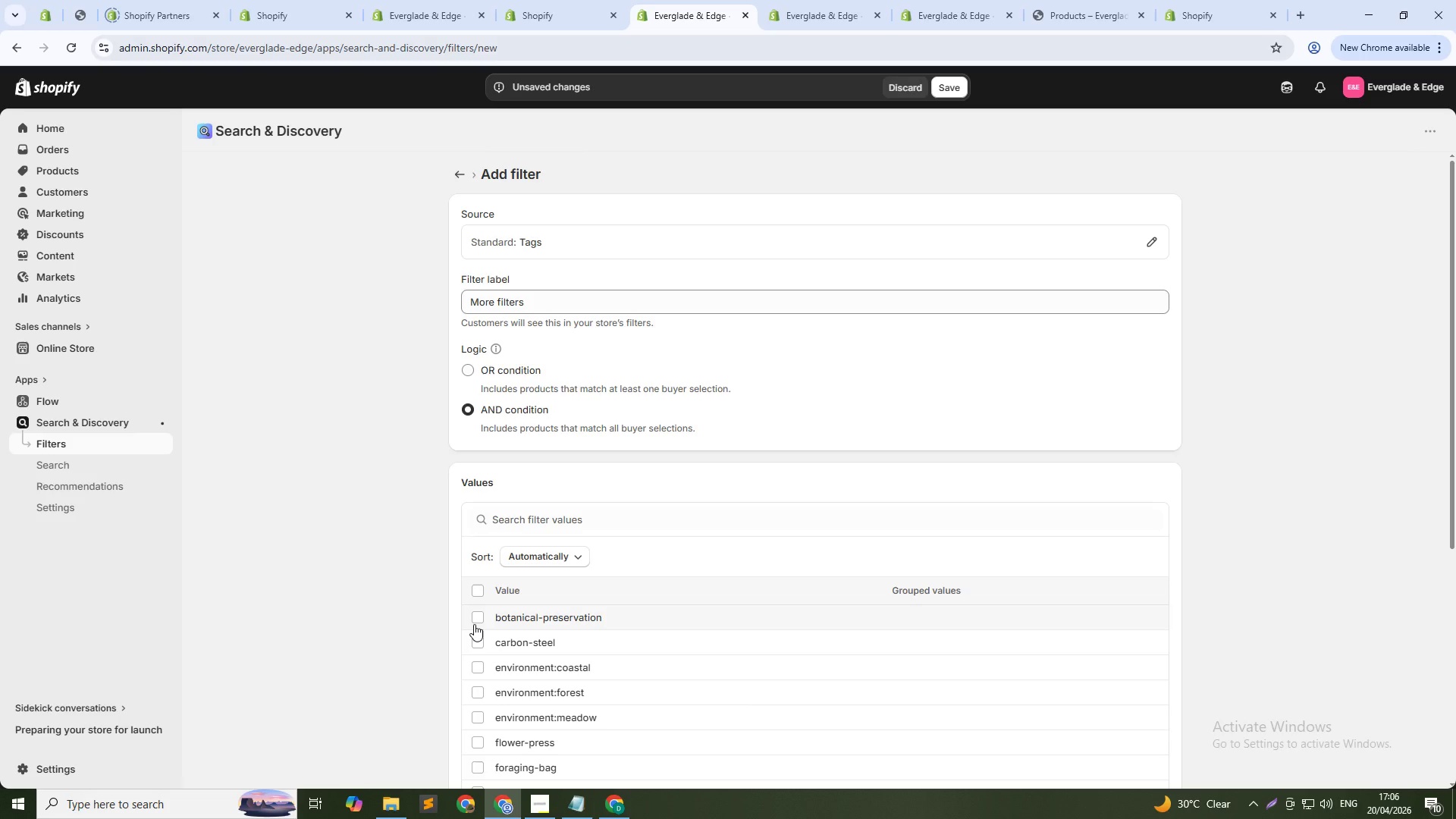 
scroll: coordinate [620, 478], scroll_direction: down, amount: 1.0
 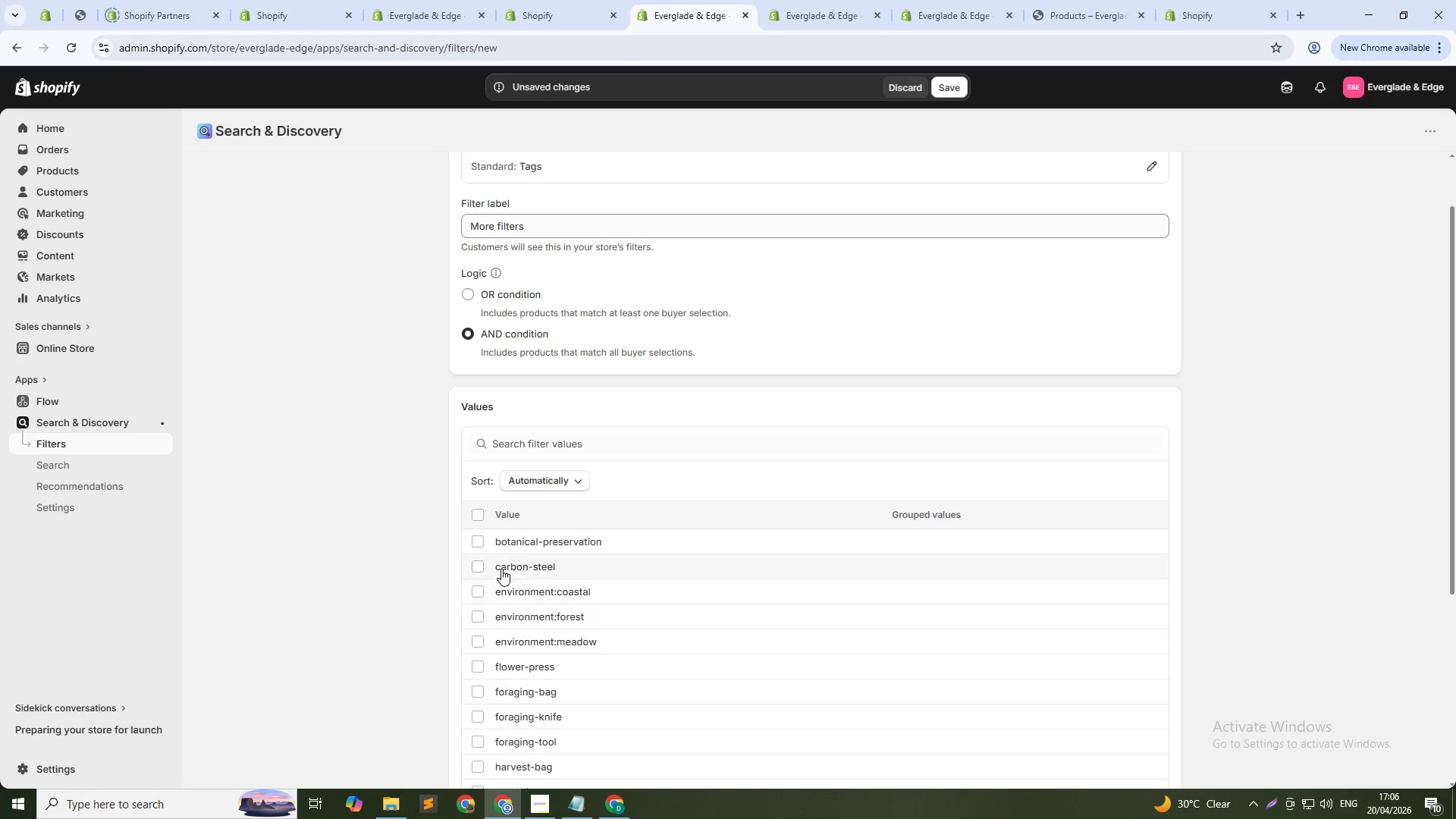 
wait(16.61)
 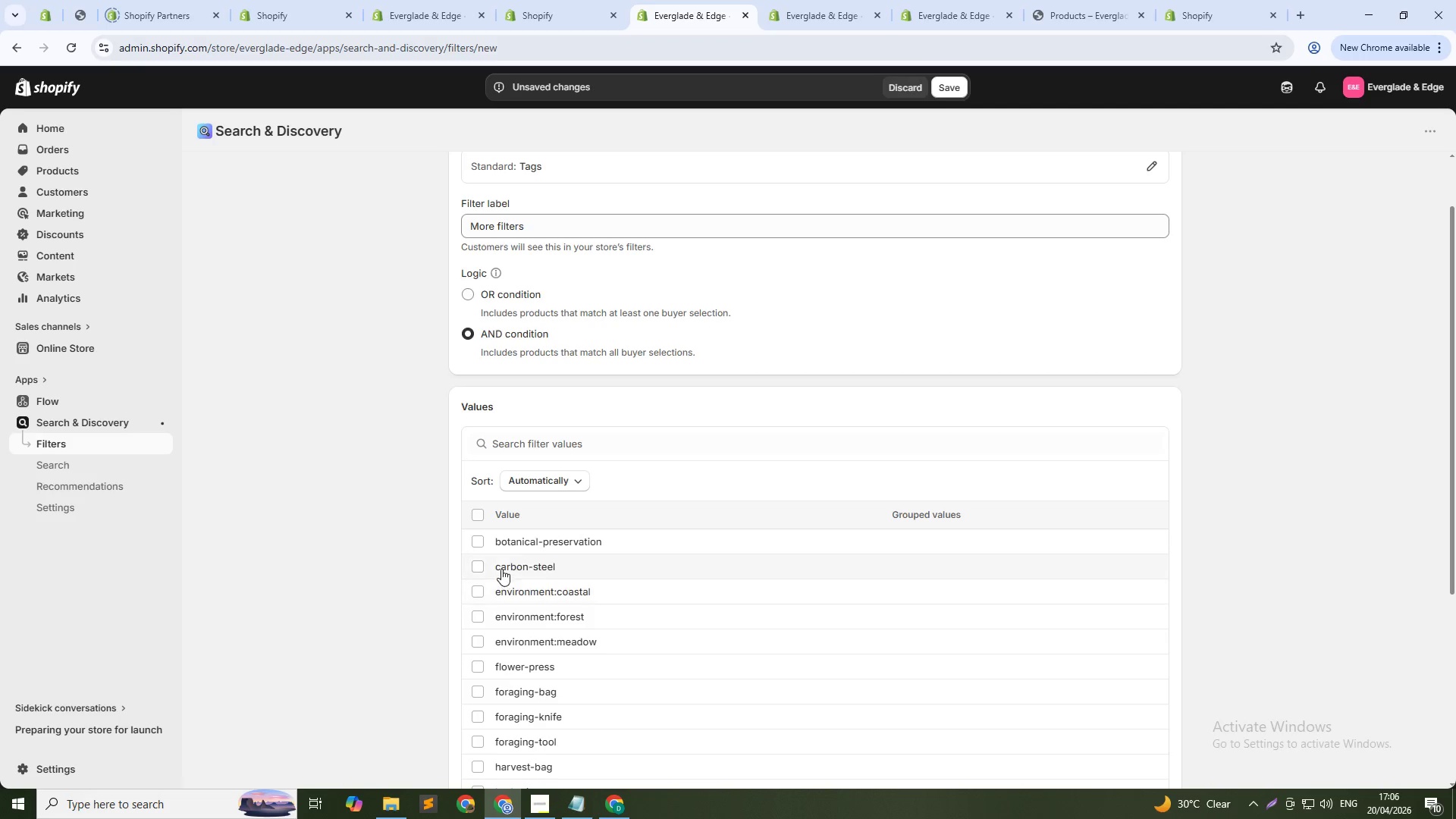 
scroll: coordinate [640, 341], scroll_direction: up, amount: 2.0
 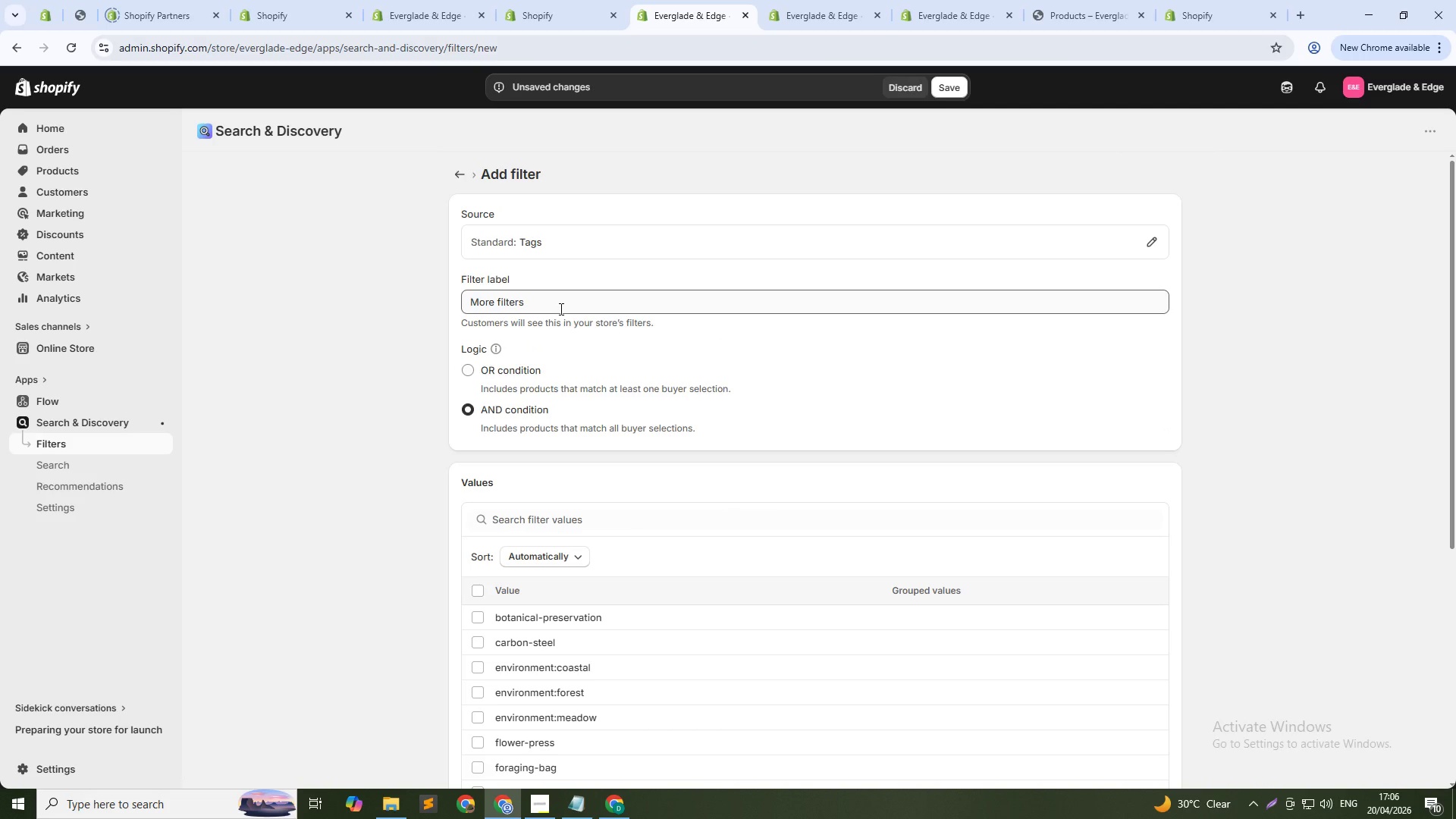 
double_click([560, 309])
 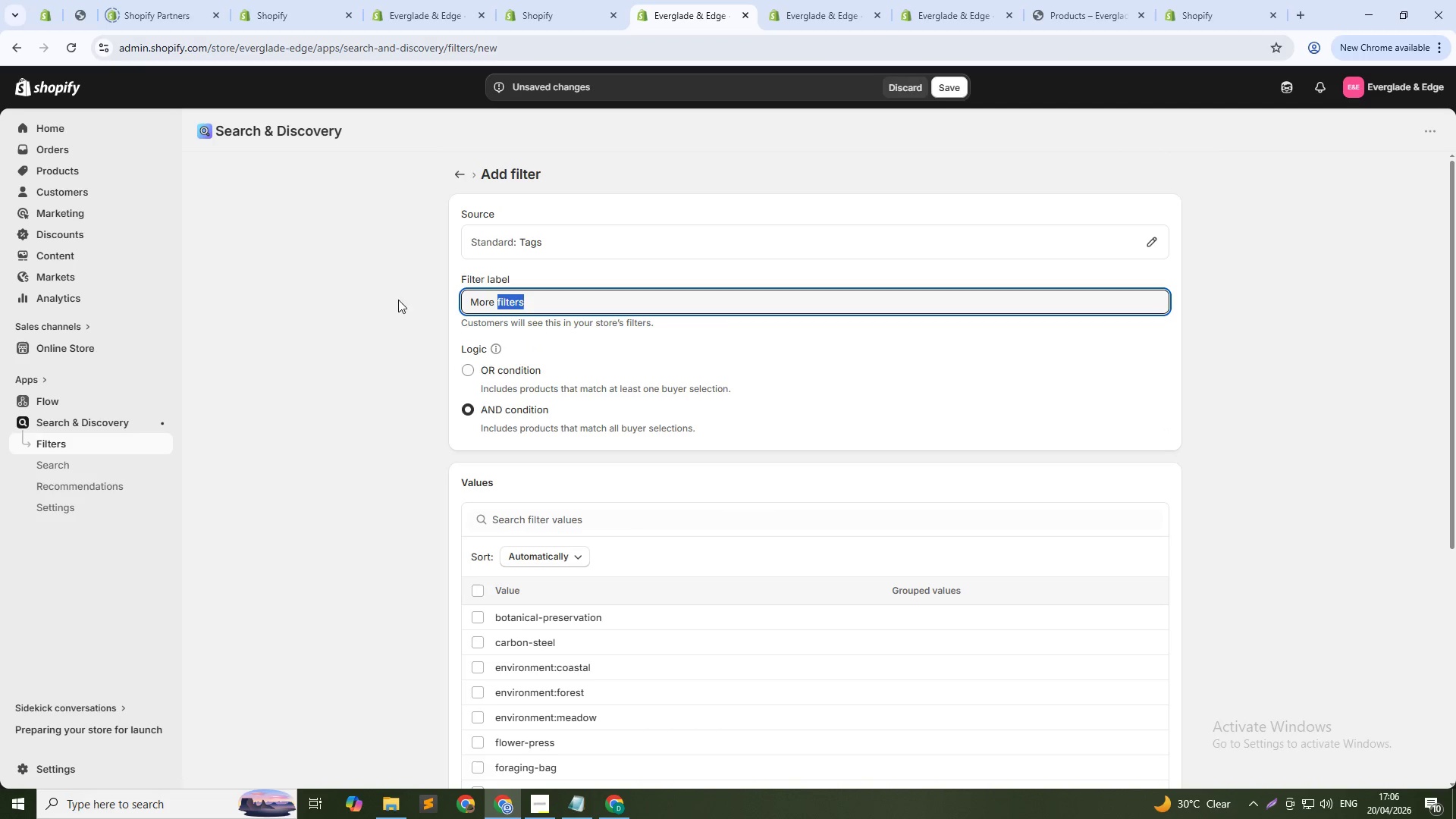 
left_click([362, 301])
 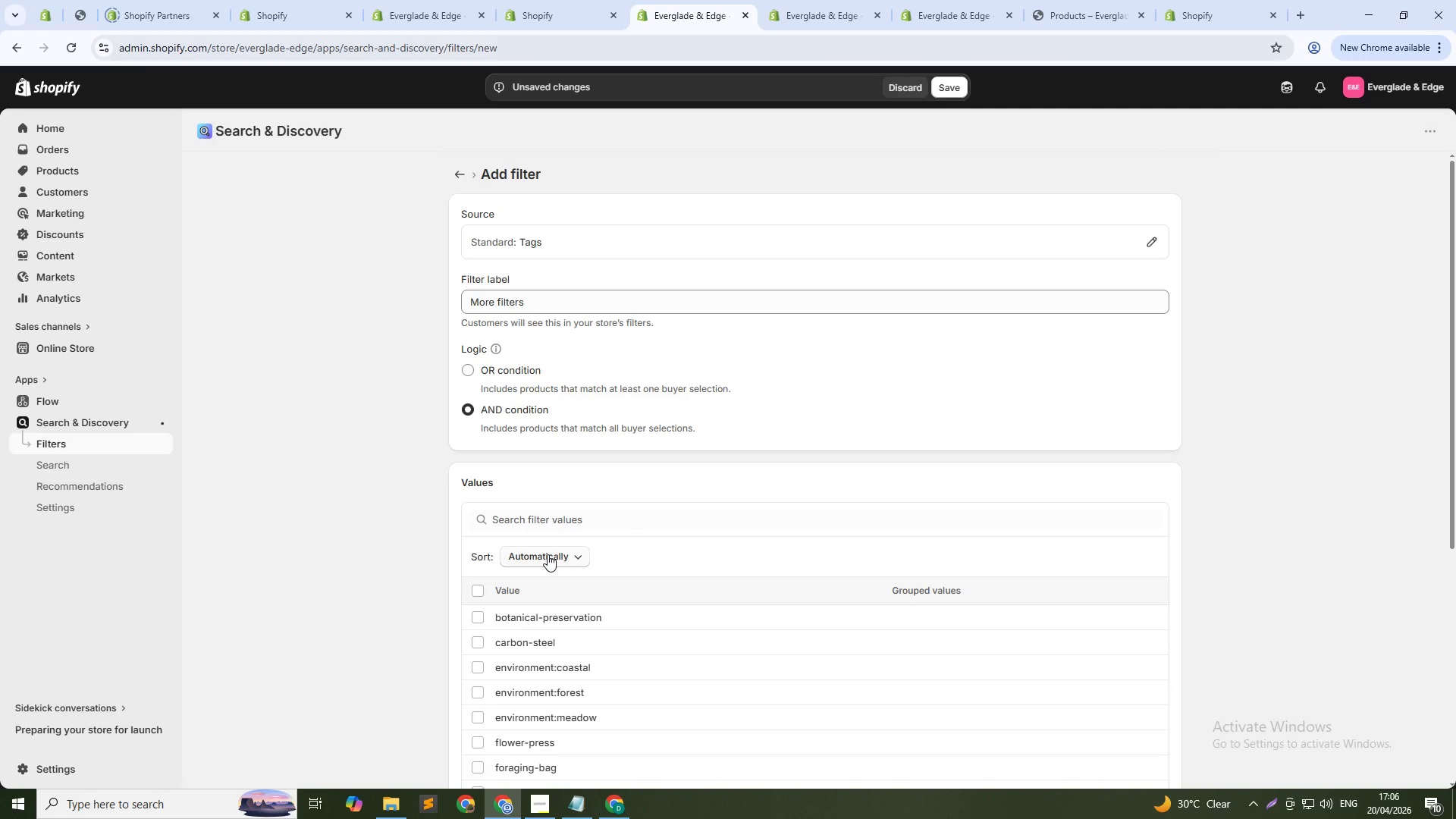 
scroll: coordinate [548, 554], scroll_direction: down, amount: 4.0
 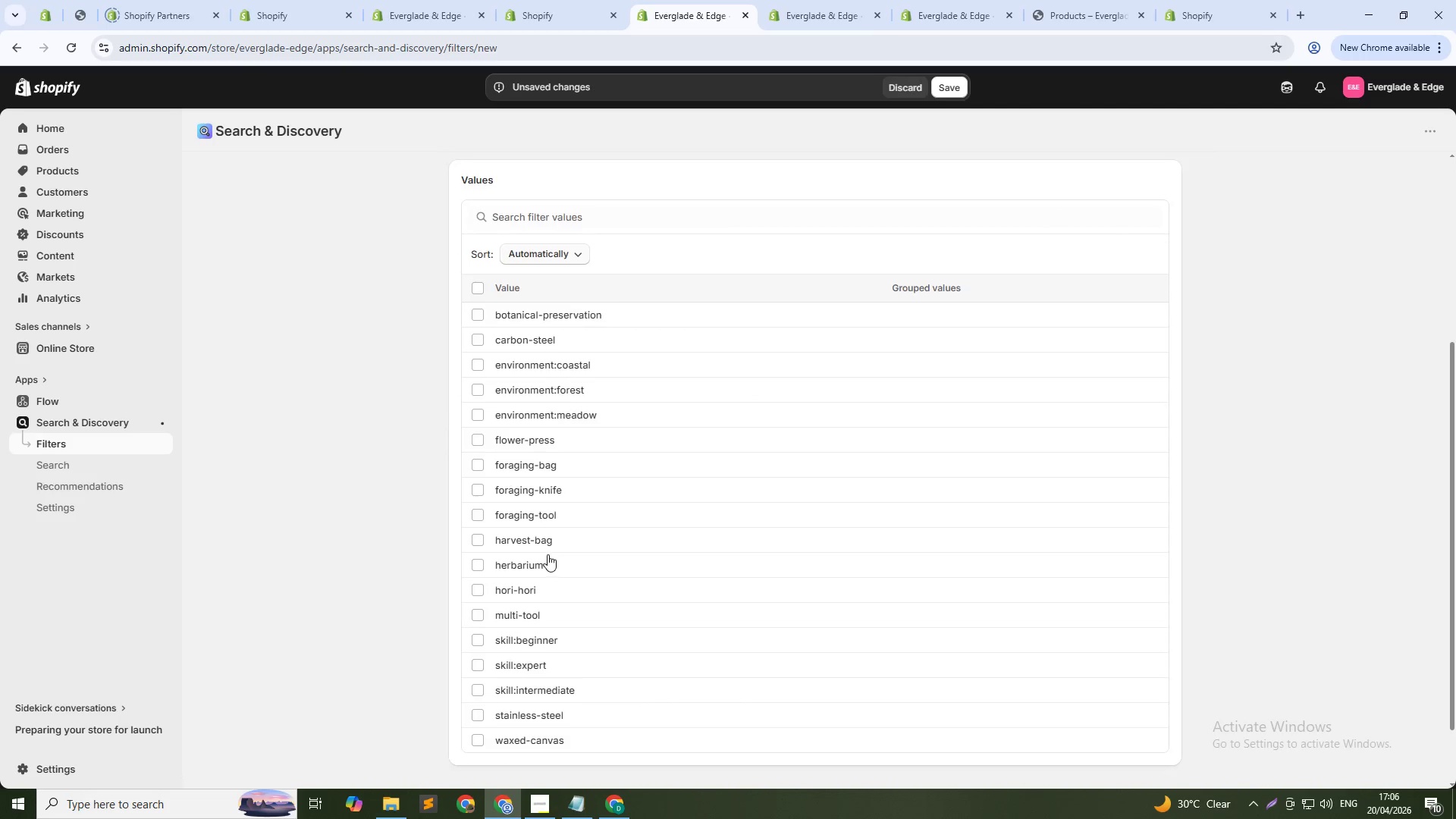 
scroll: coordinate [548, 554], scroll_direction: up, amount: 2.0
 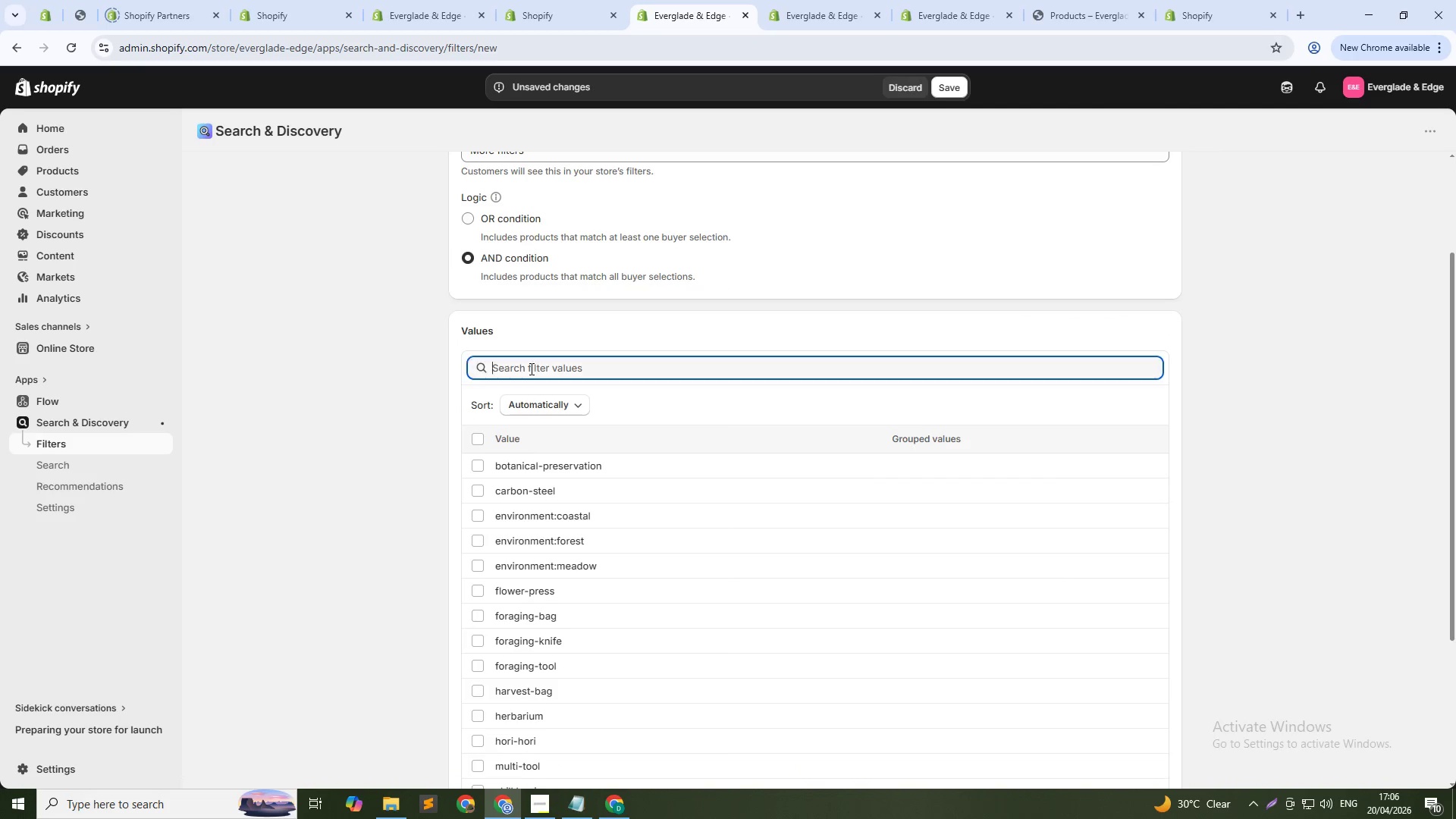 
left_click([530, 369])
 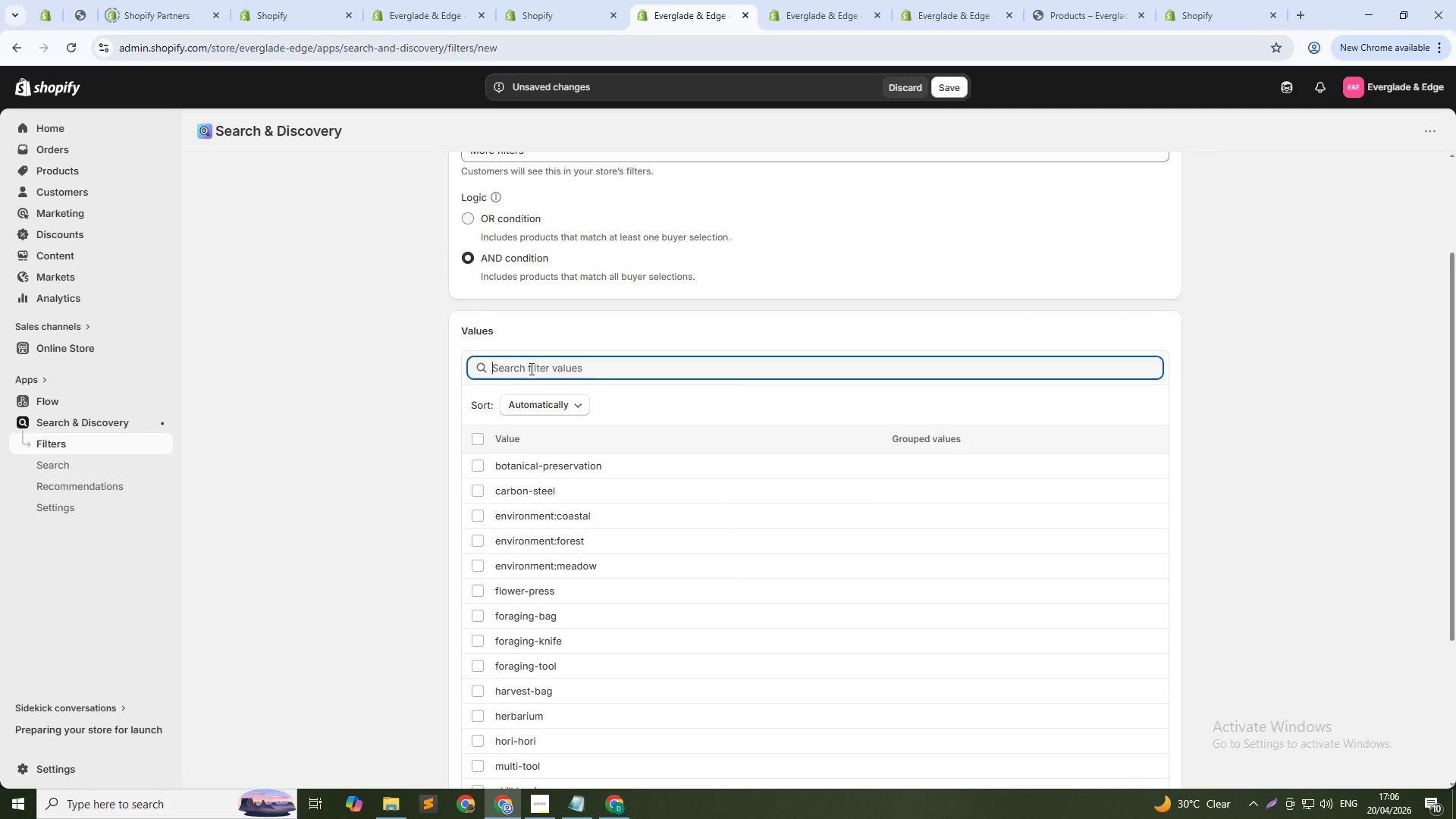 
type(Environment)
 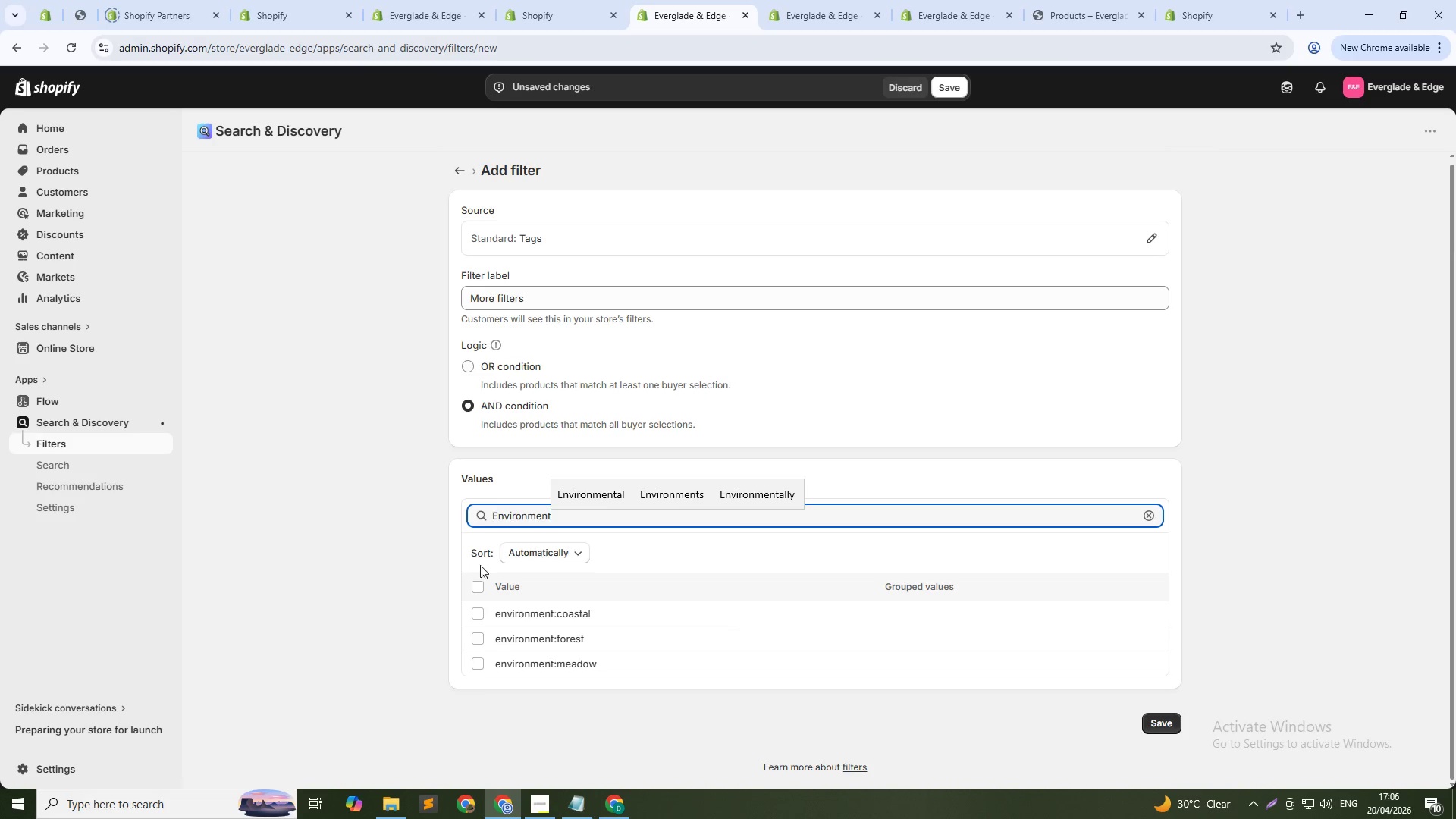 
left_click([571, 556])
 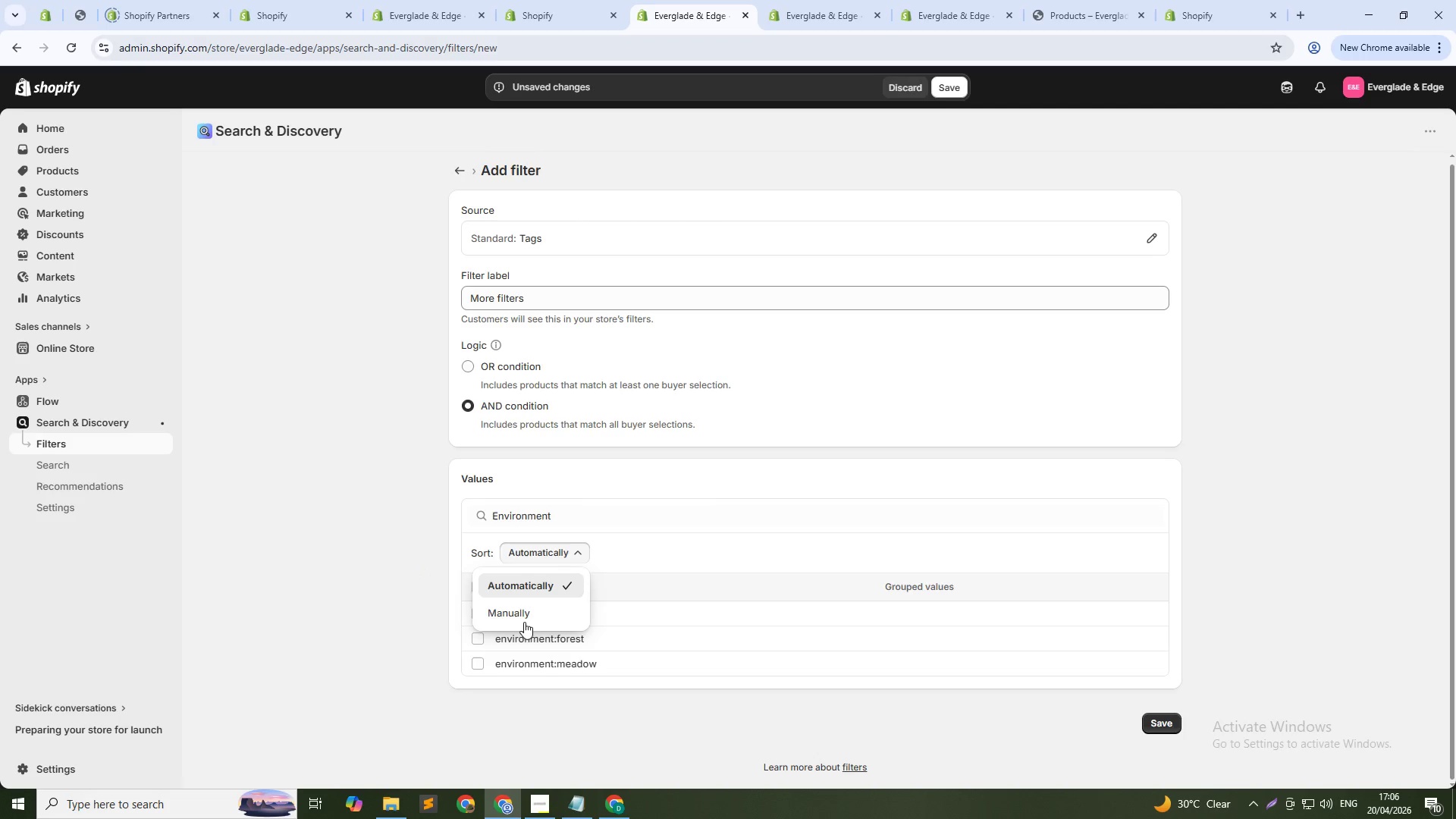 
left_click([416, 580])
 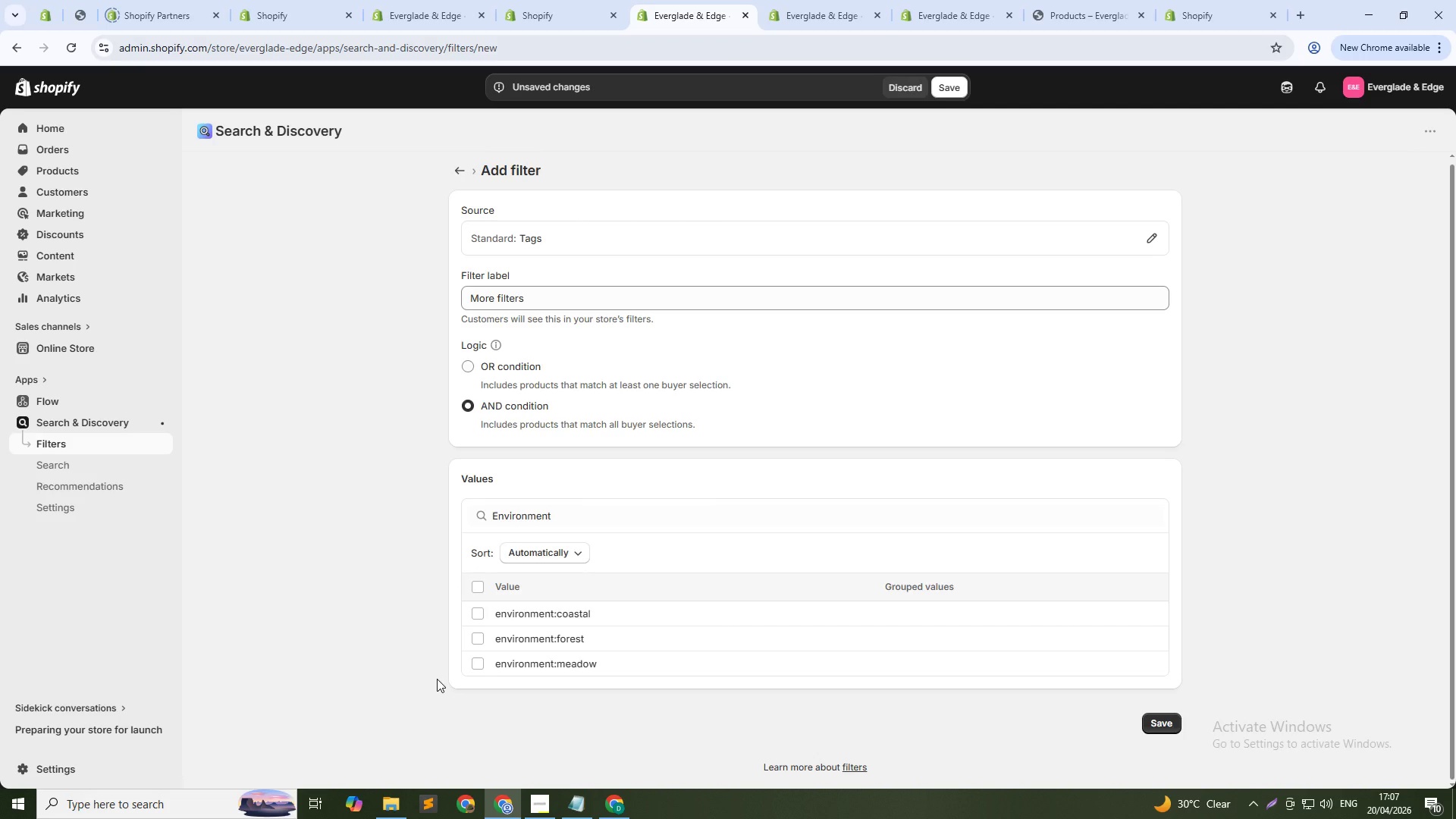 
wait(10.7)
 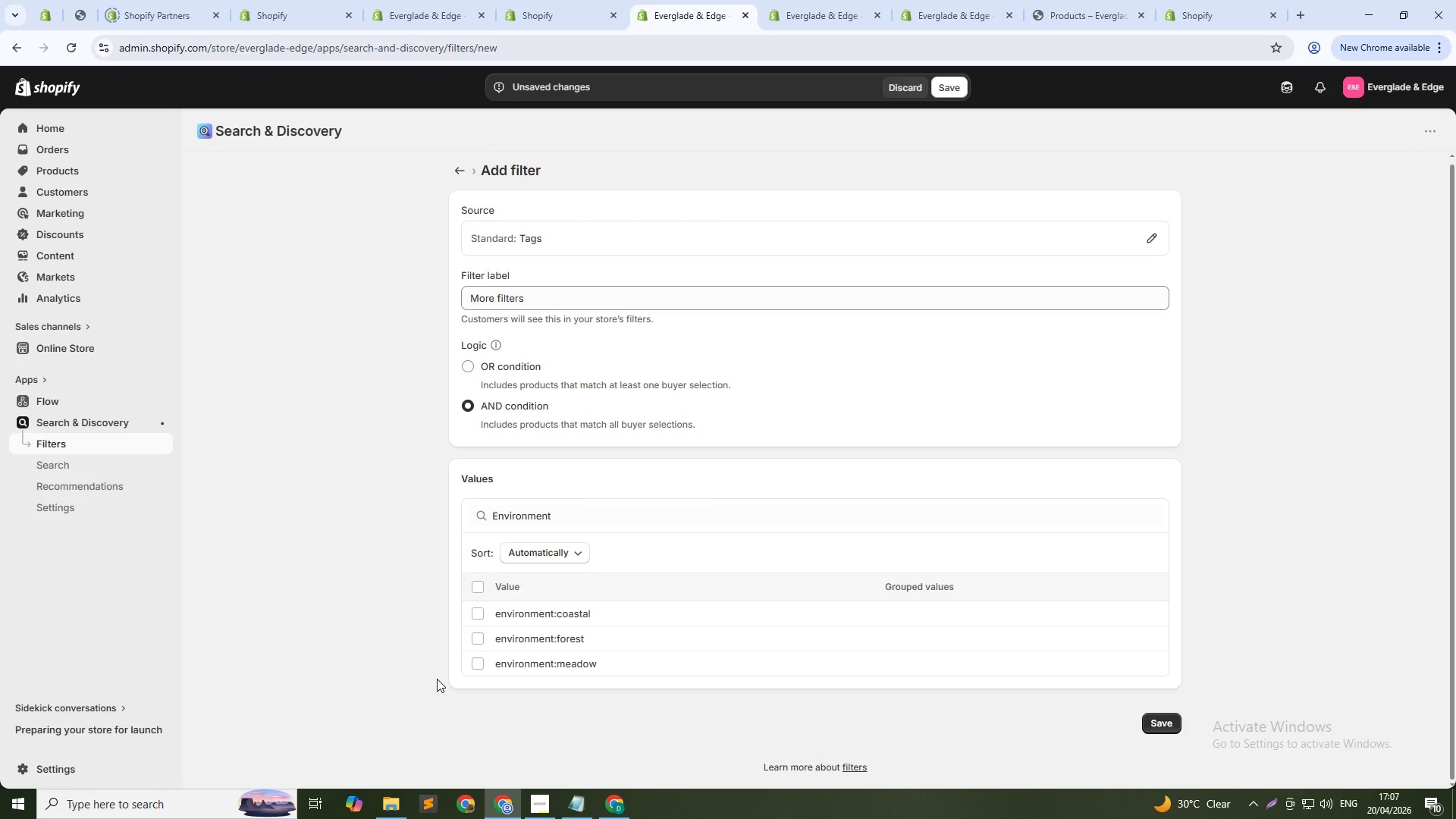 
left_click([479, 637])
 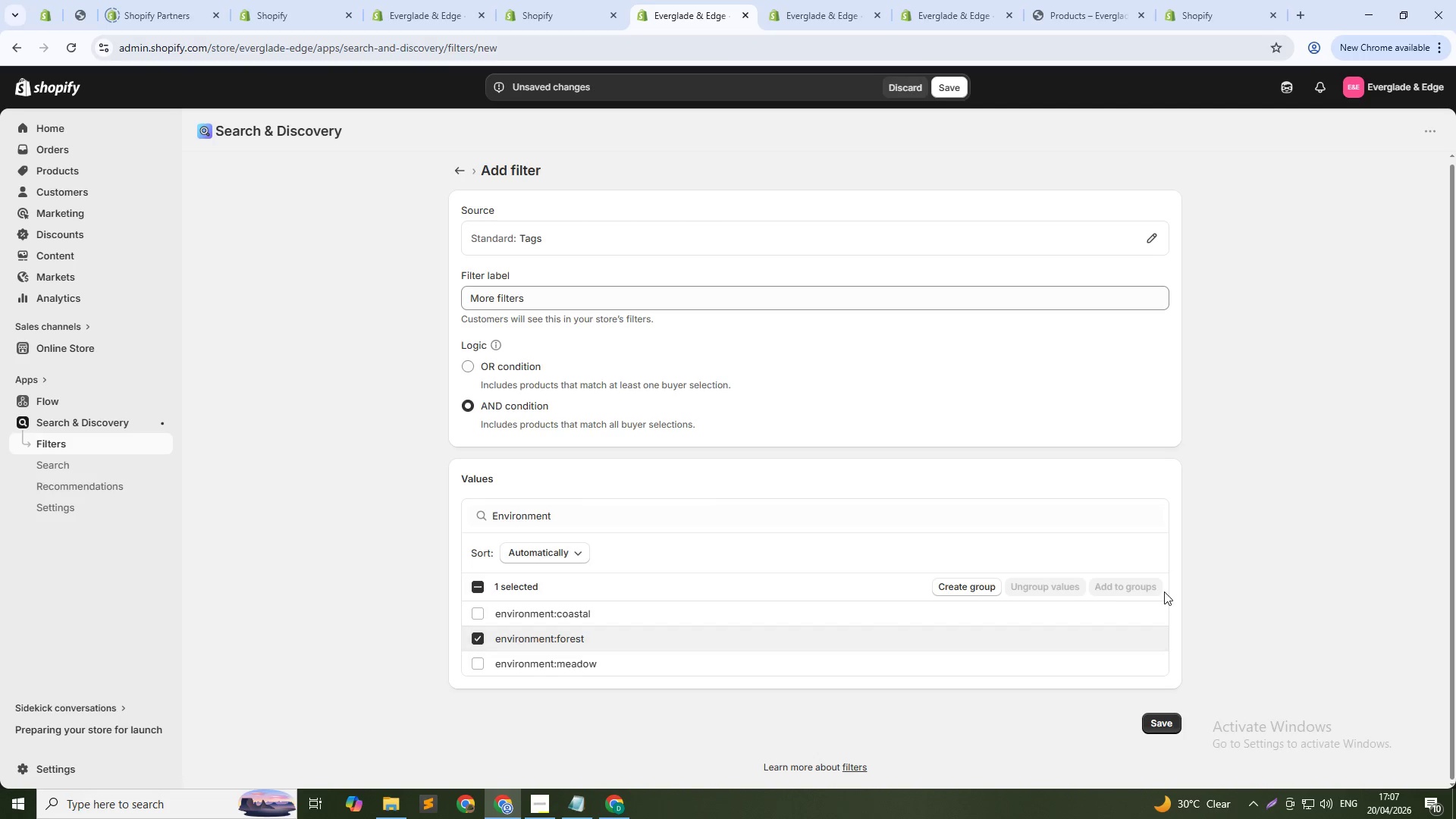 
left_click([1230, 598])
 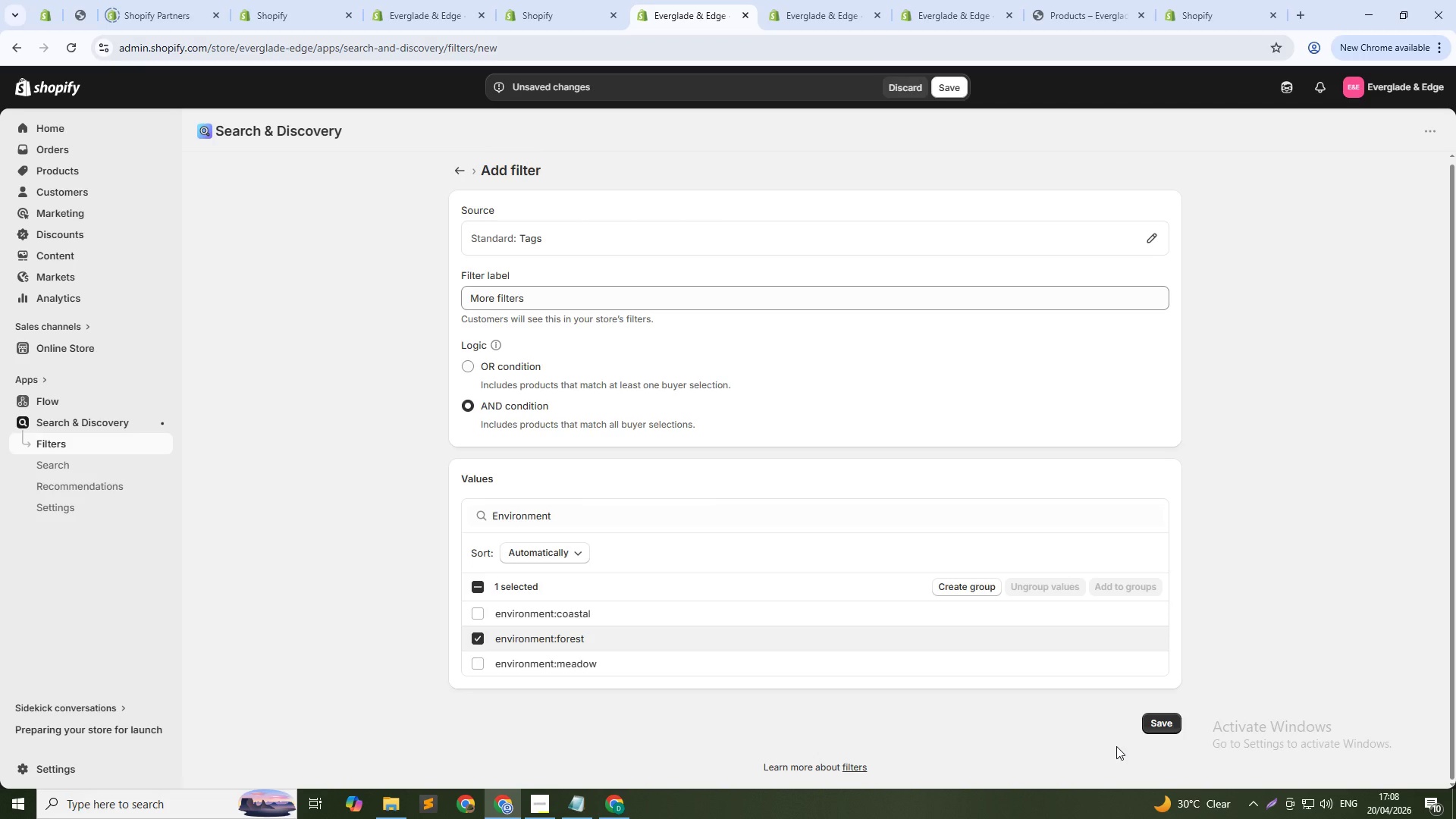 
wait(96.69)
 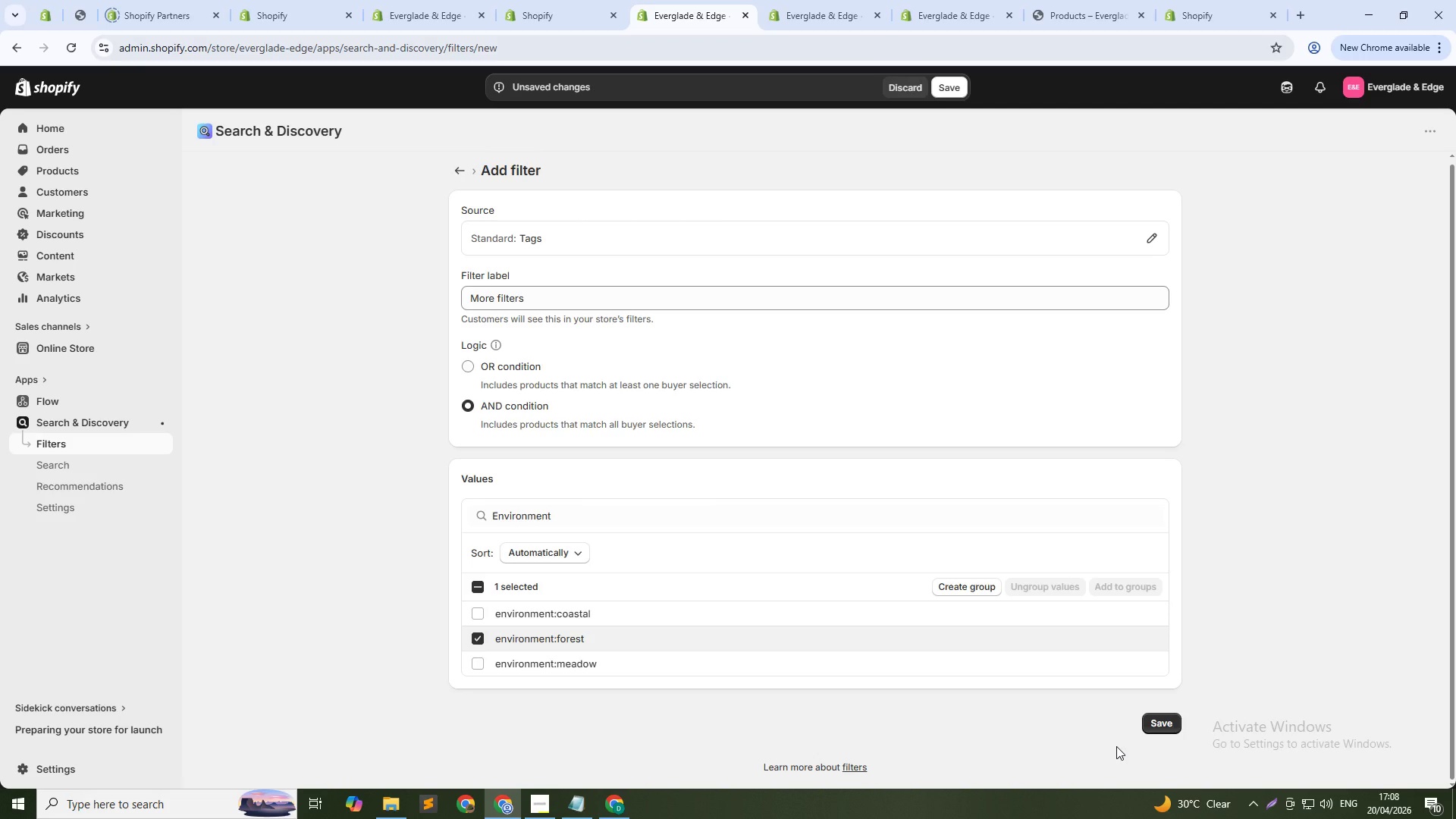 
left_click([479, 619])
 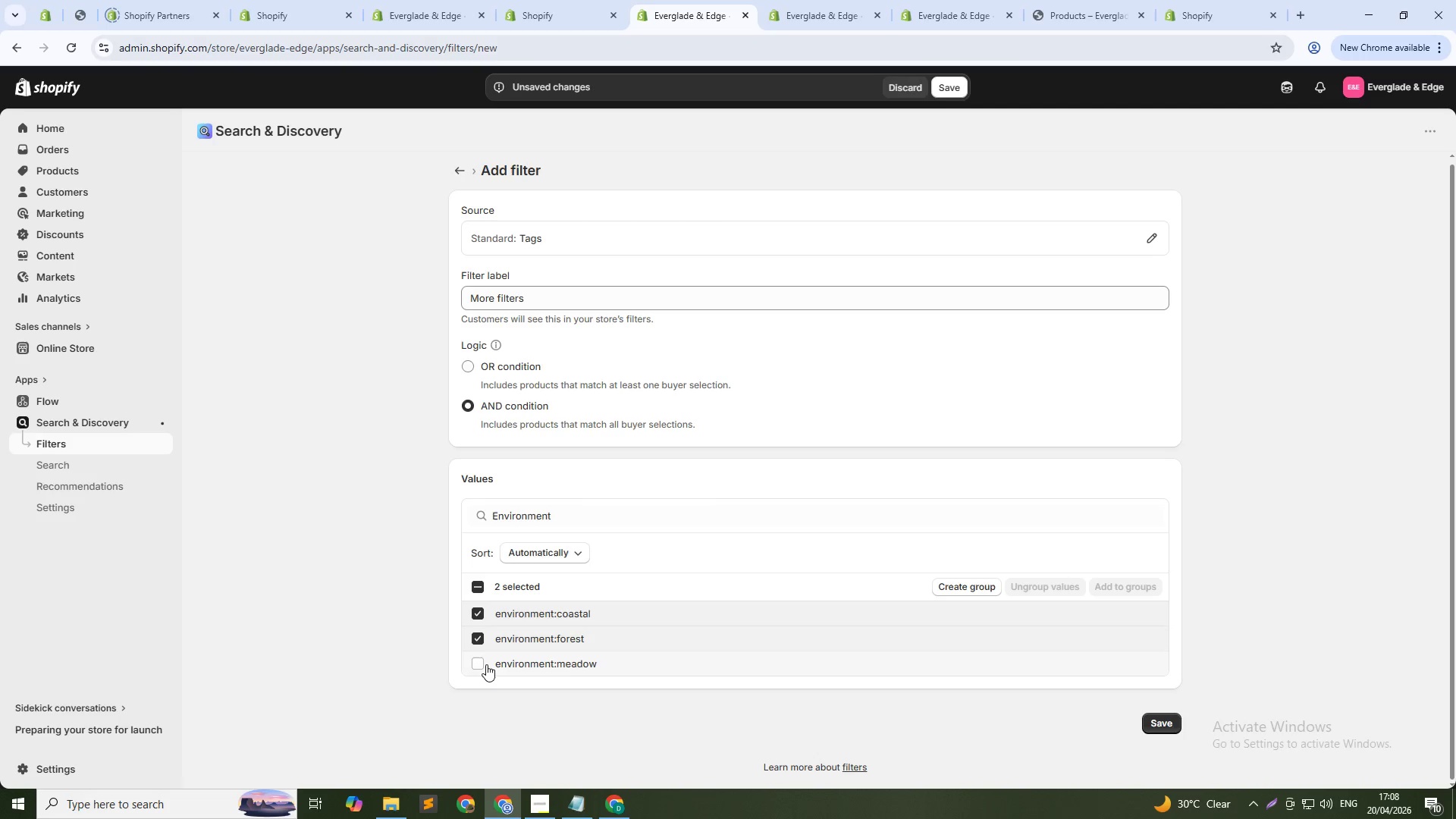 
left_click([486, 664])
 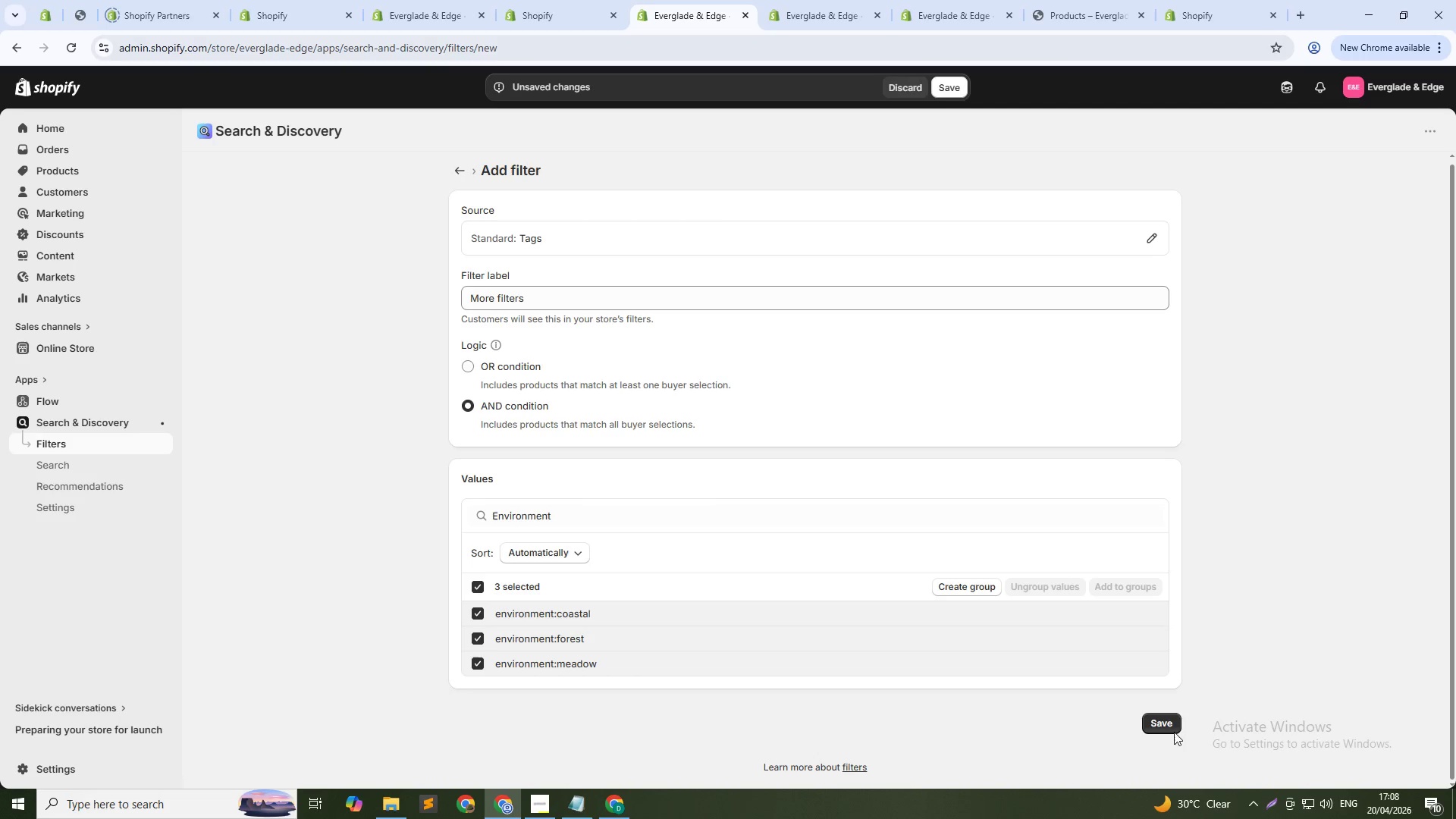 
left_click([1173, 731])
 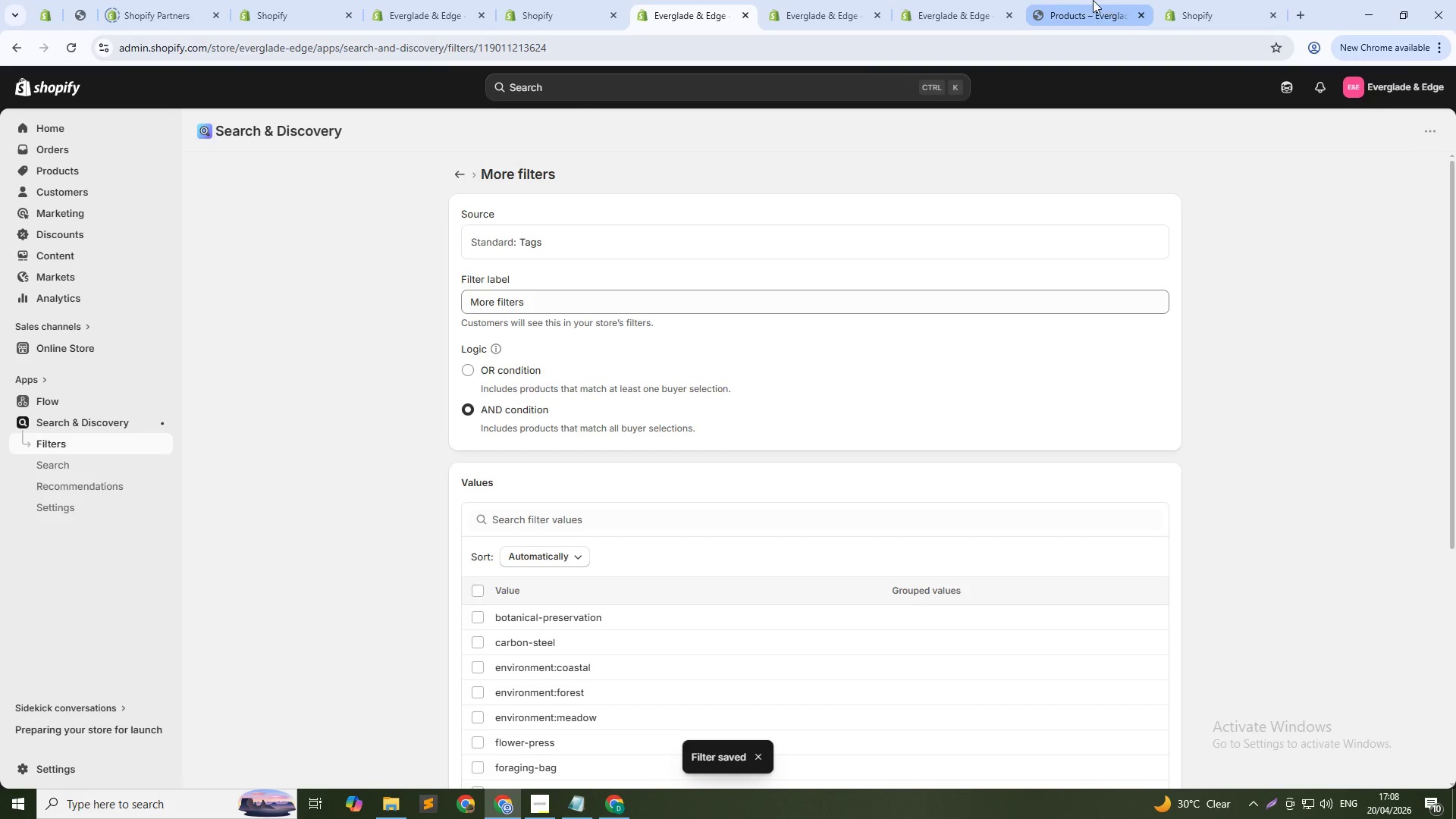 
wait(6.19)
 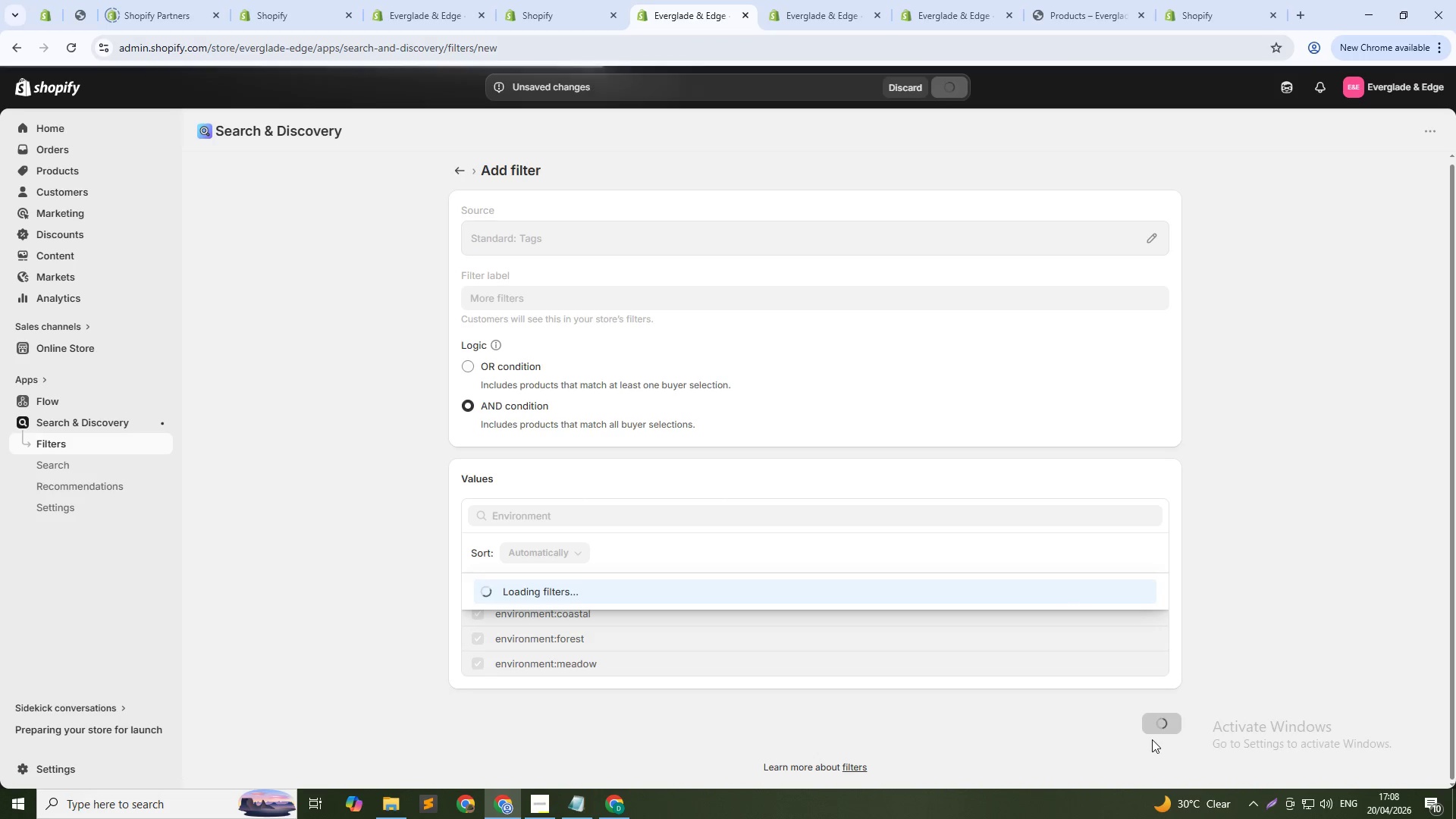 
left_click([1046, 0])
 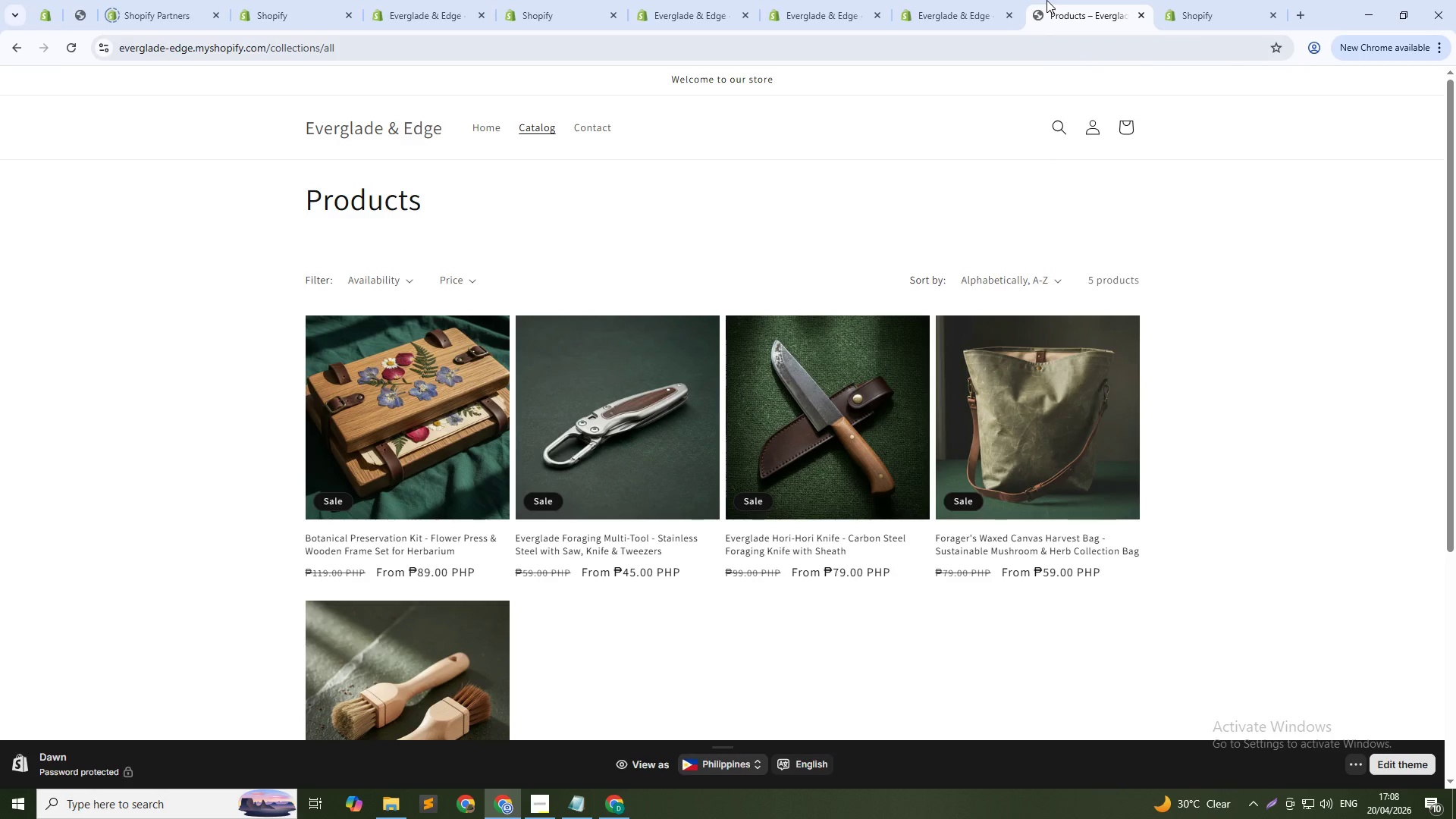 
key(F5)
 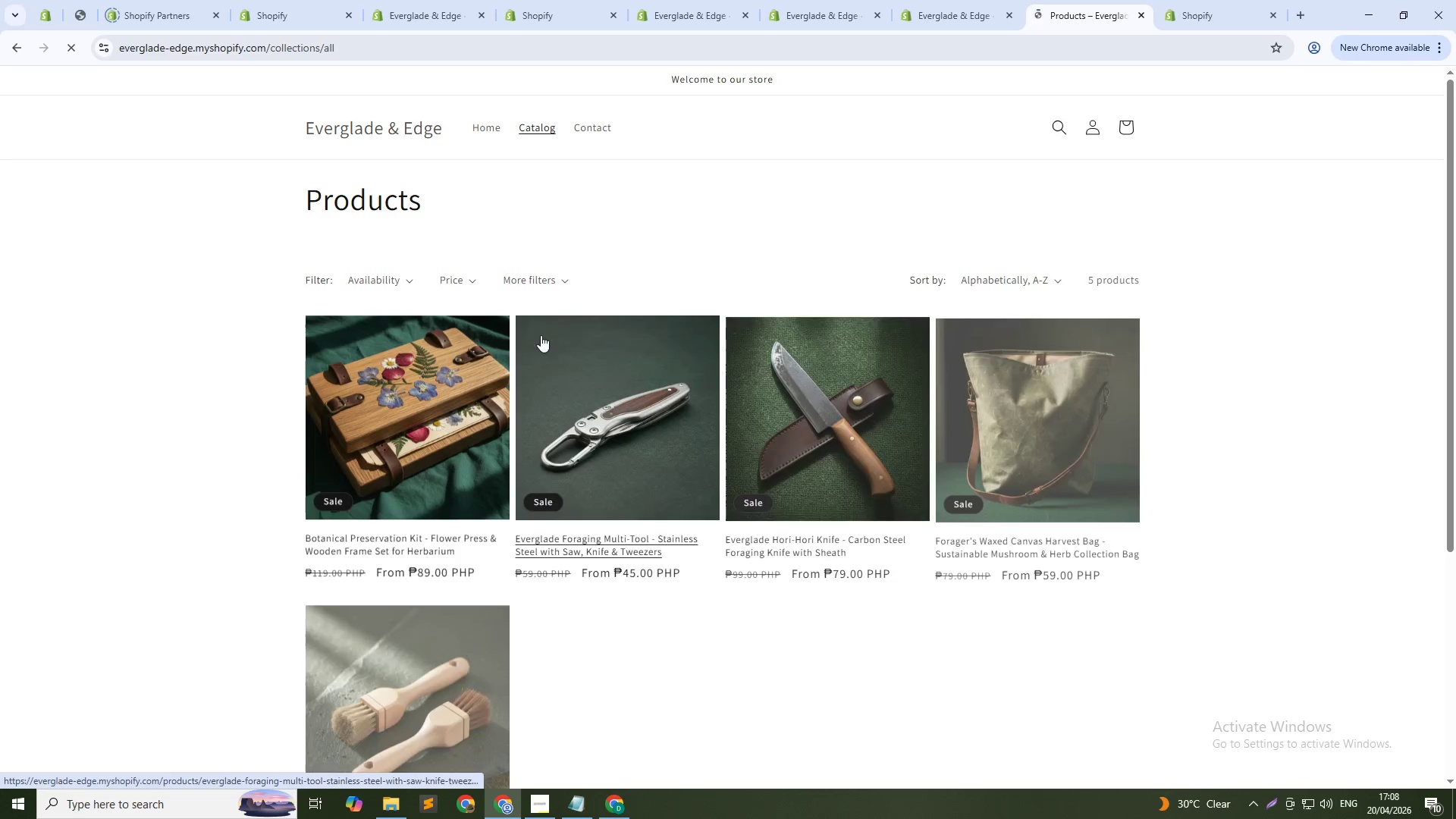 
left_click([552, 287])
 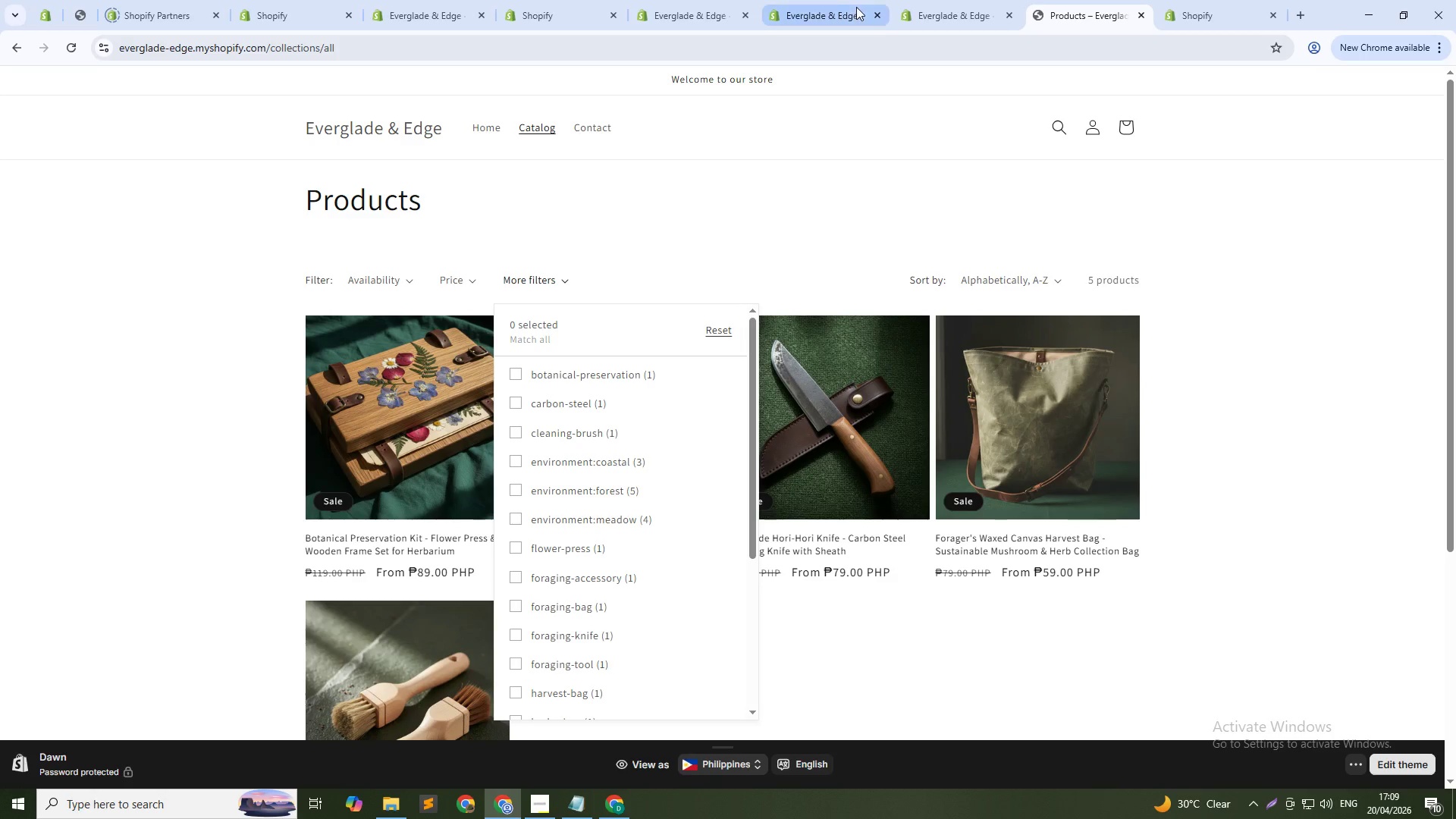 
scroll: coordinate [629, 684], scroll_direction: down, amount: 7.0
 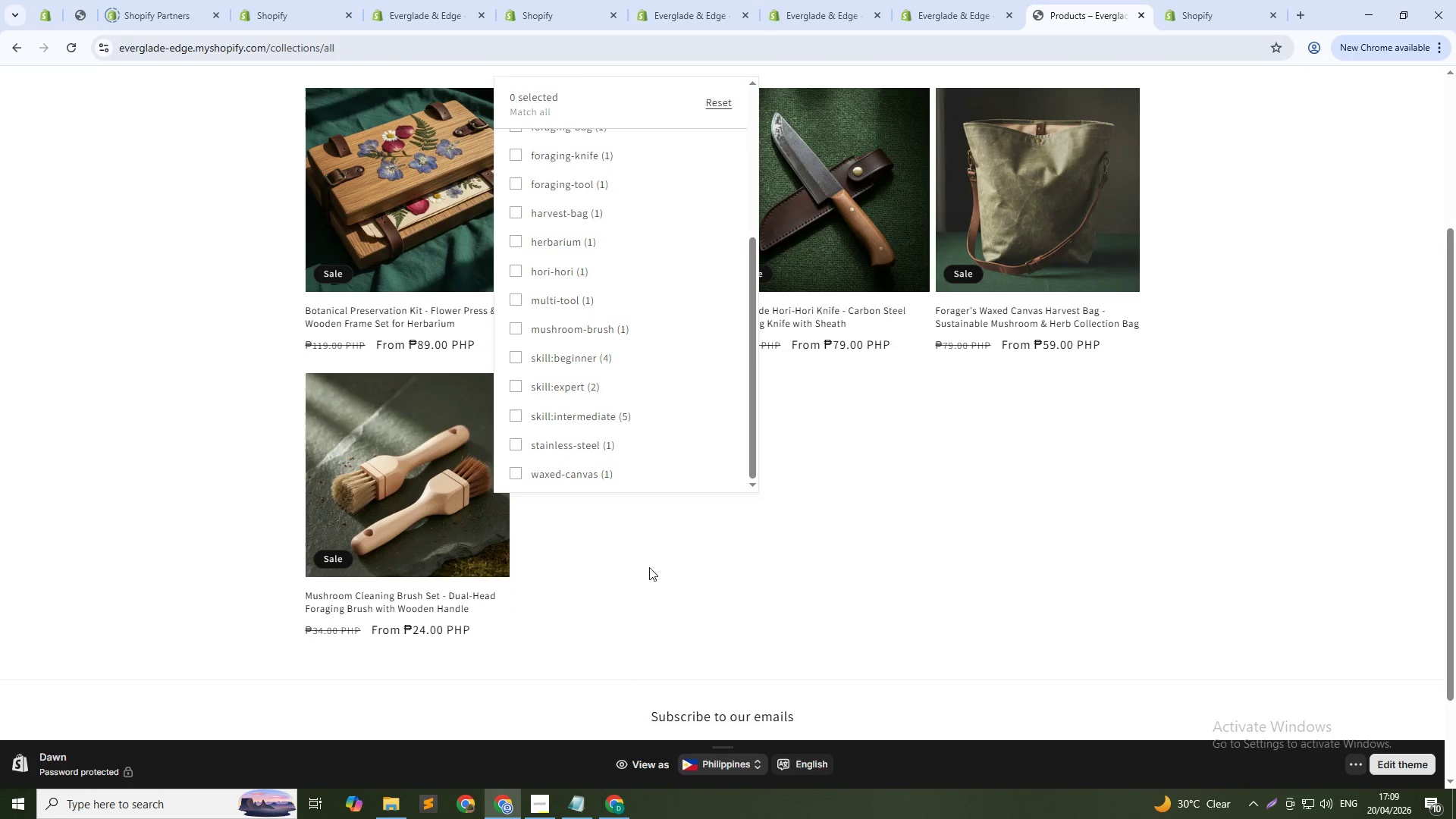 
scroll: coordinate [651, 556], scroll_direction: up, amount: 4.0
 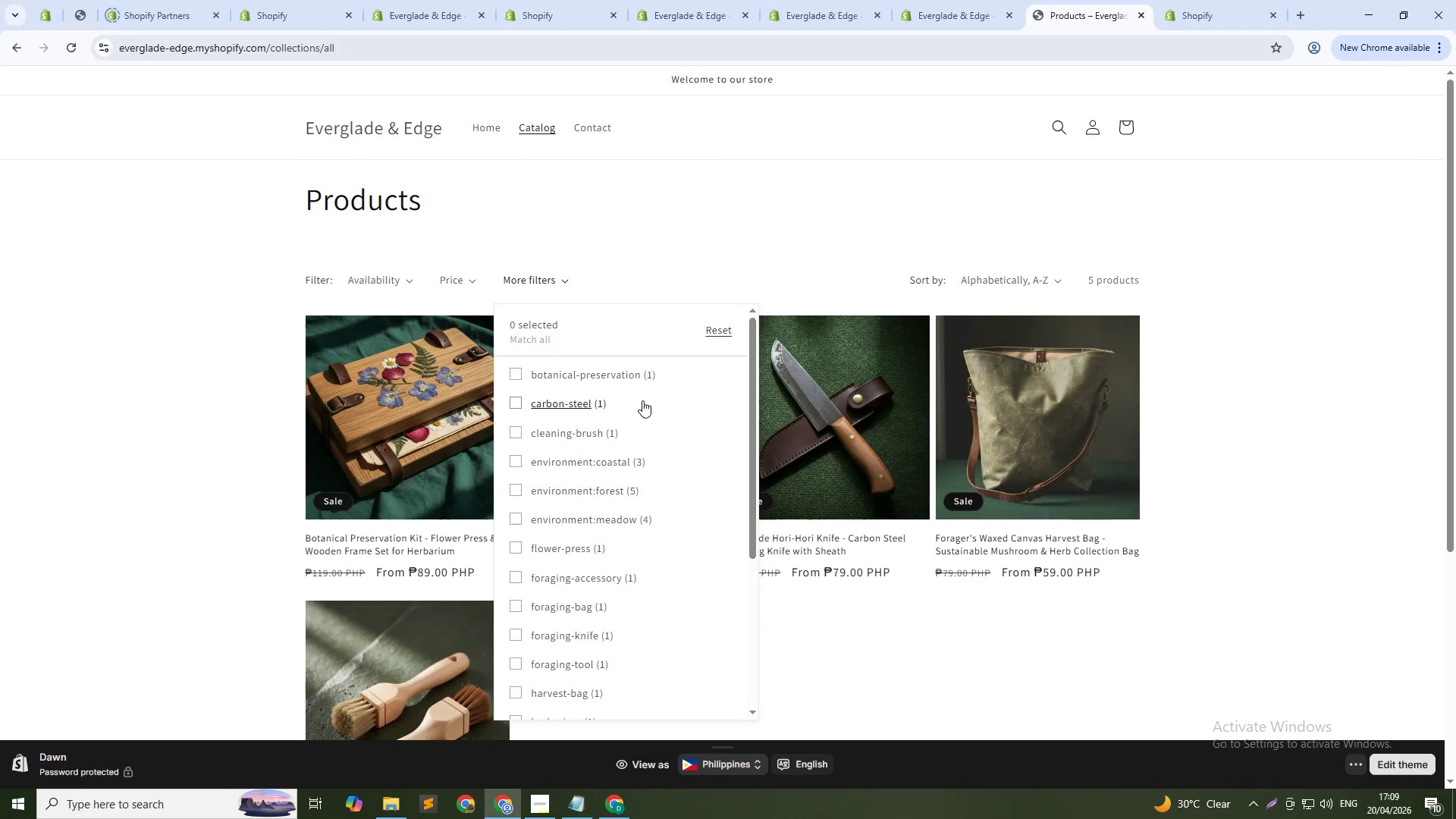 
left_click([679, 225])
 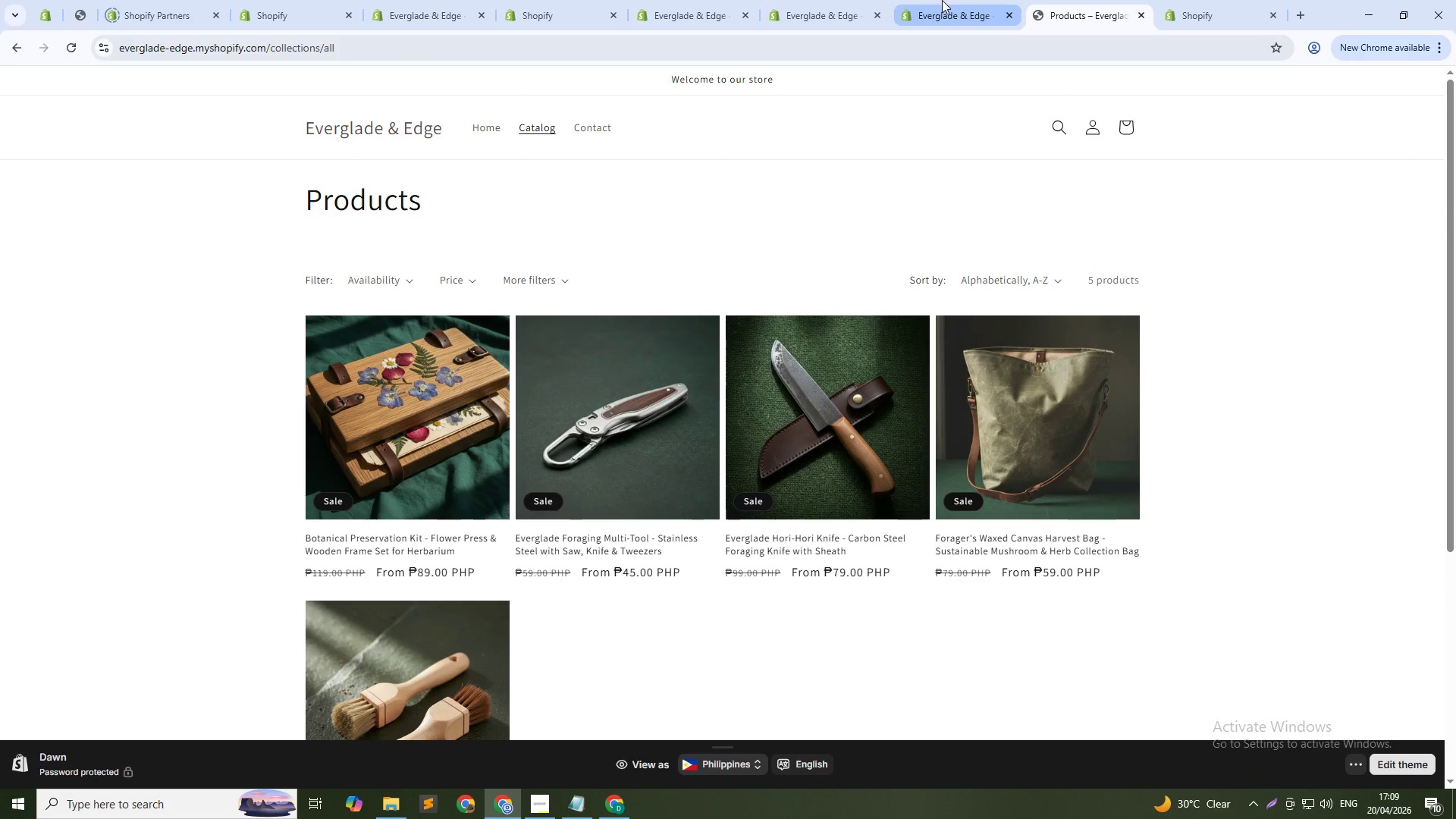 
left_click([945, 0])
 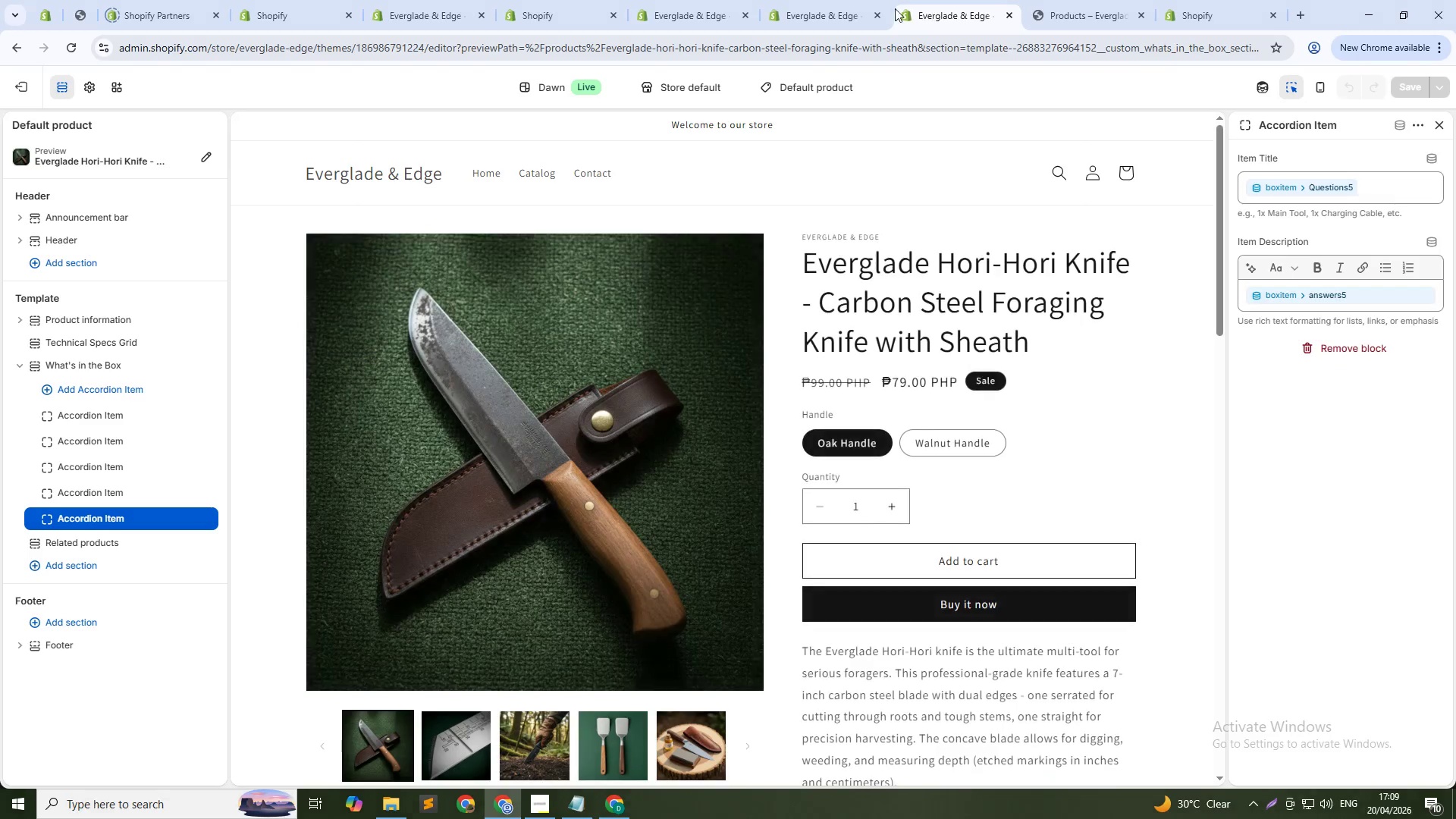 
left_click([841, 8])
 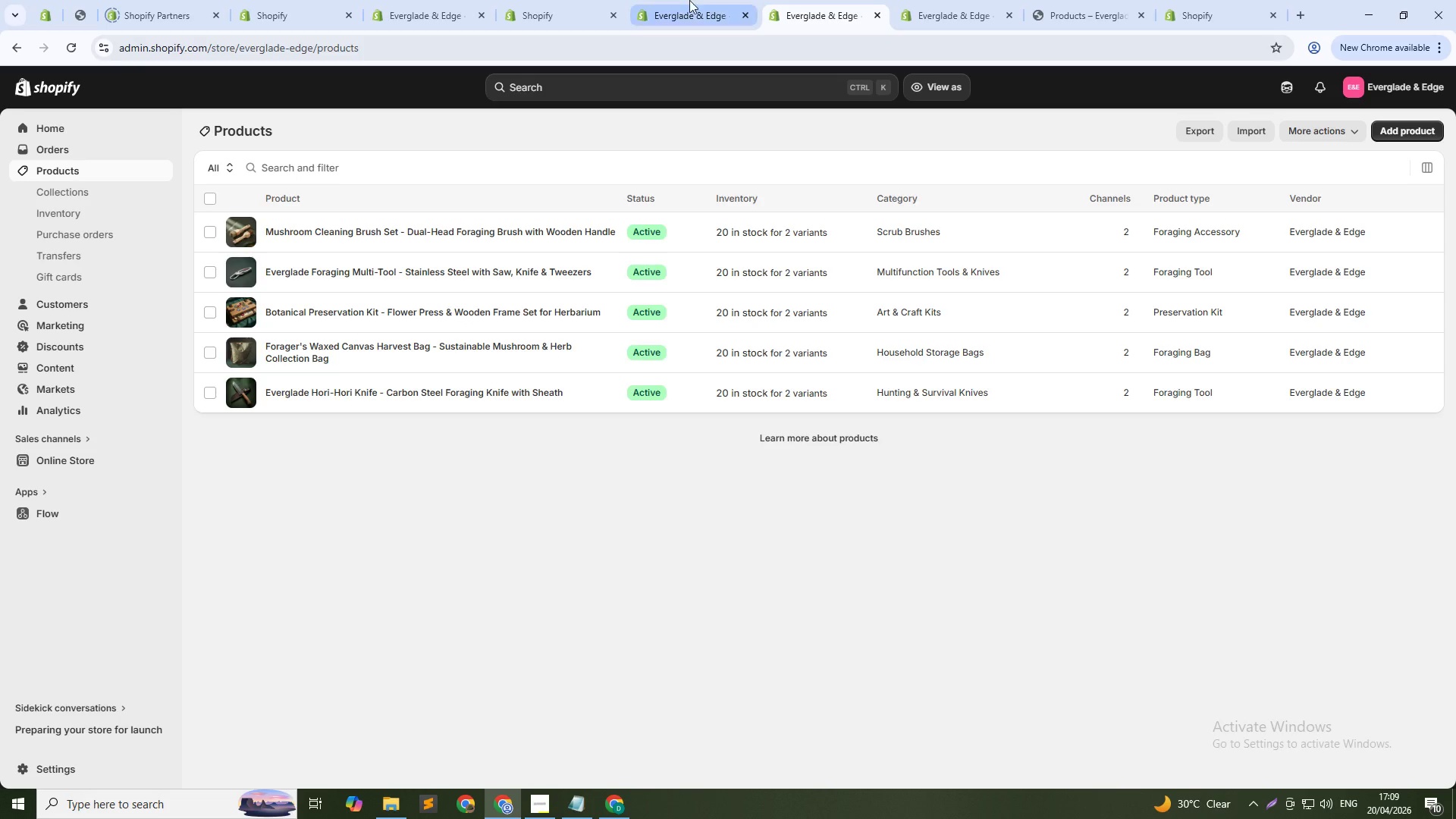 
left_click([685, 0])
 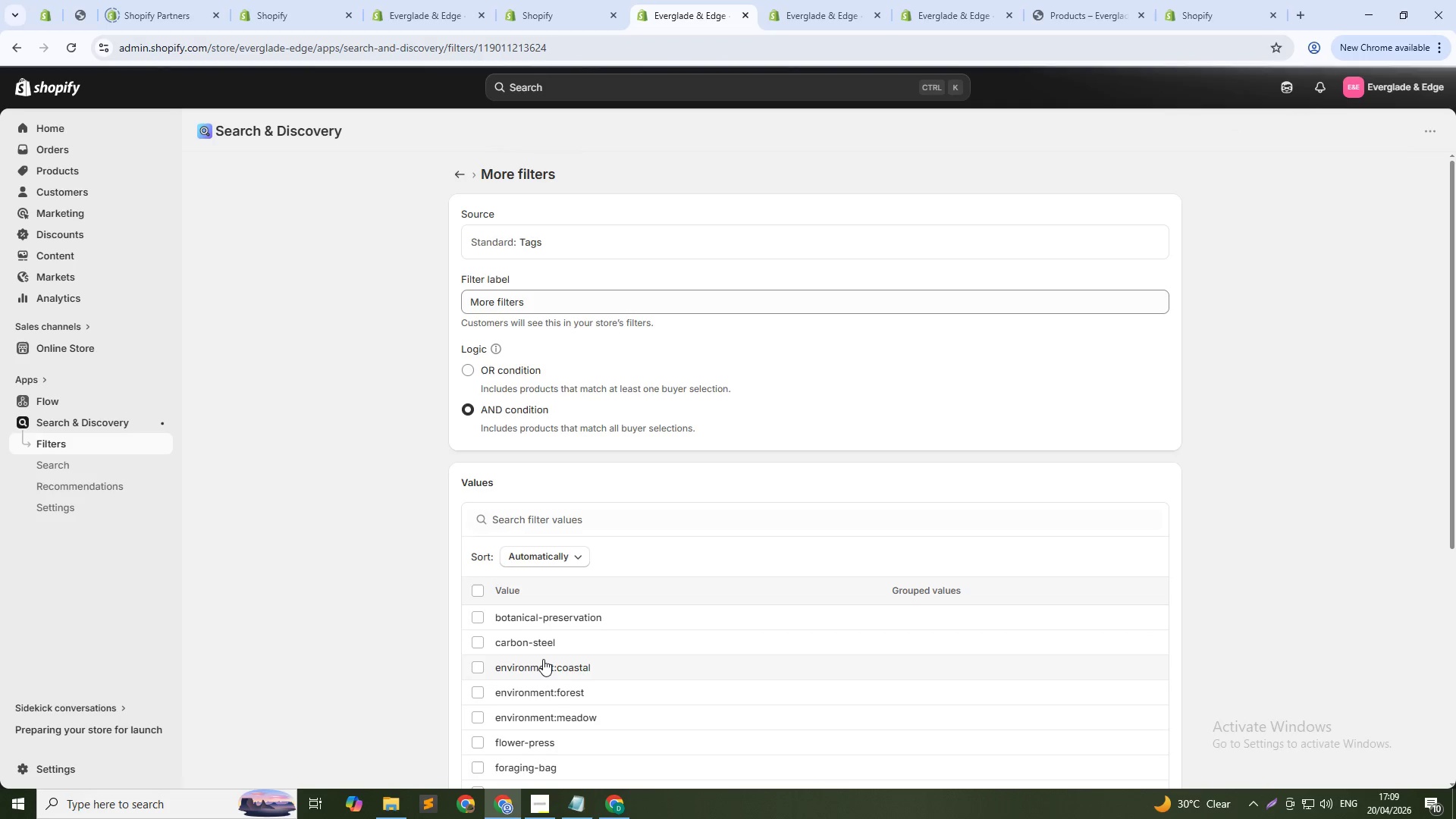 
scroll: coordinate [579, 629], scroll_direction: down, amount: 9.0
 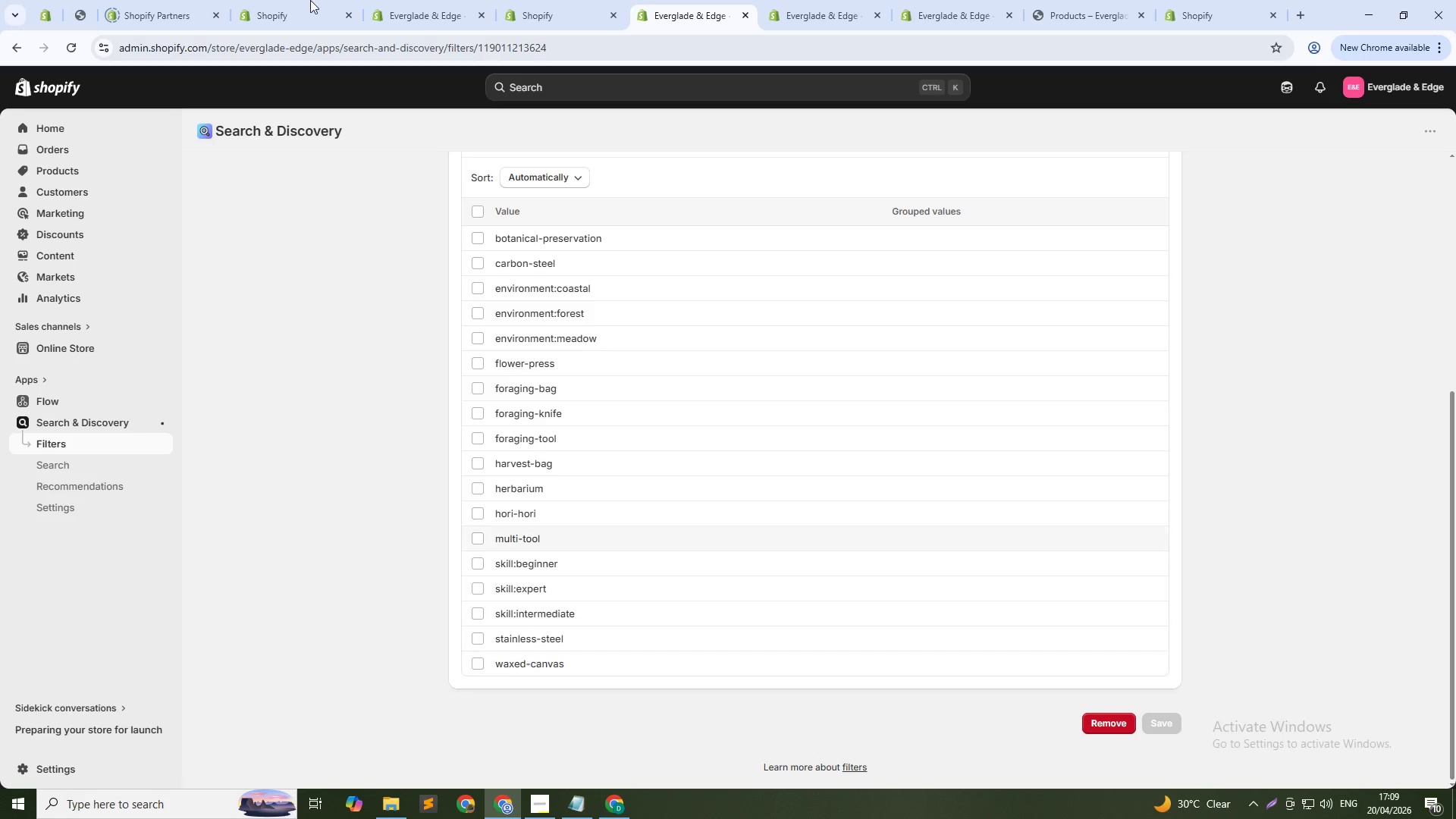 
wait(6.03)
 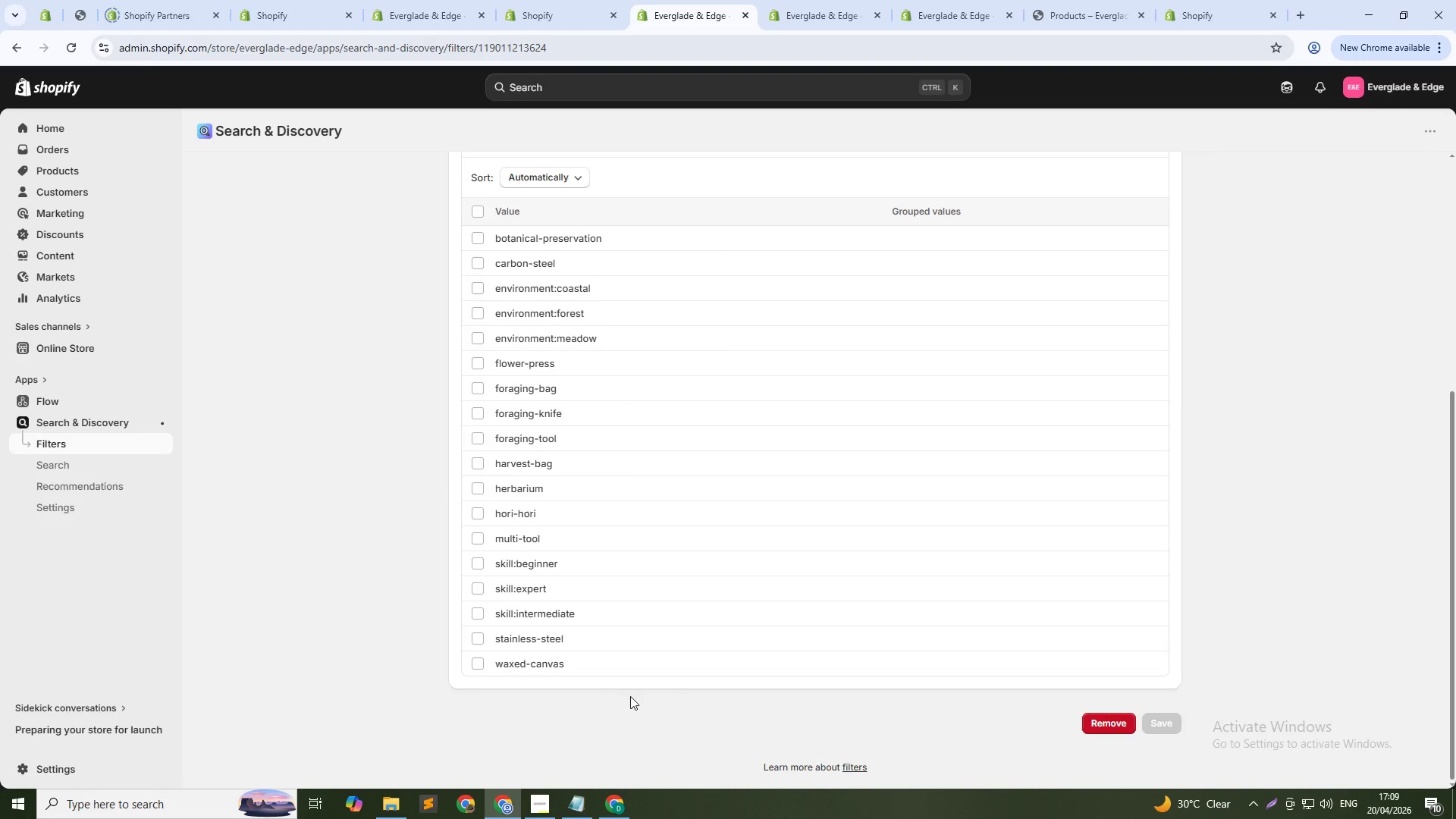 
left_click([1105, 714])
 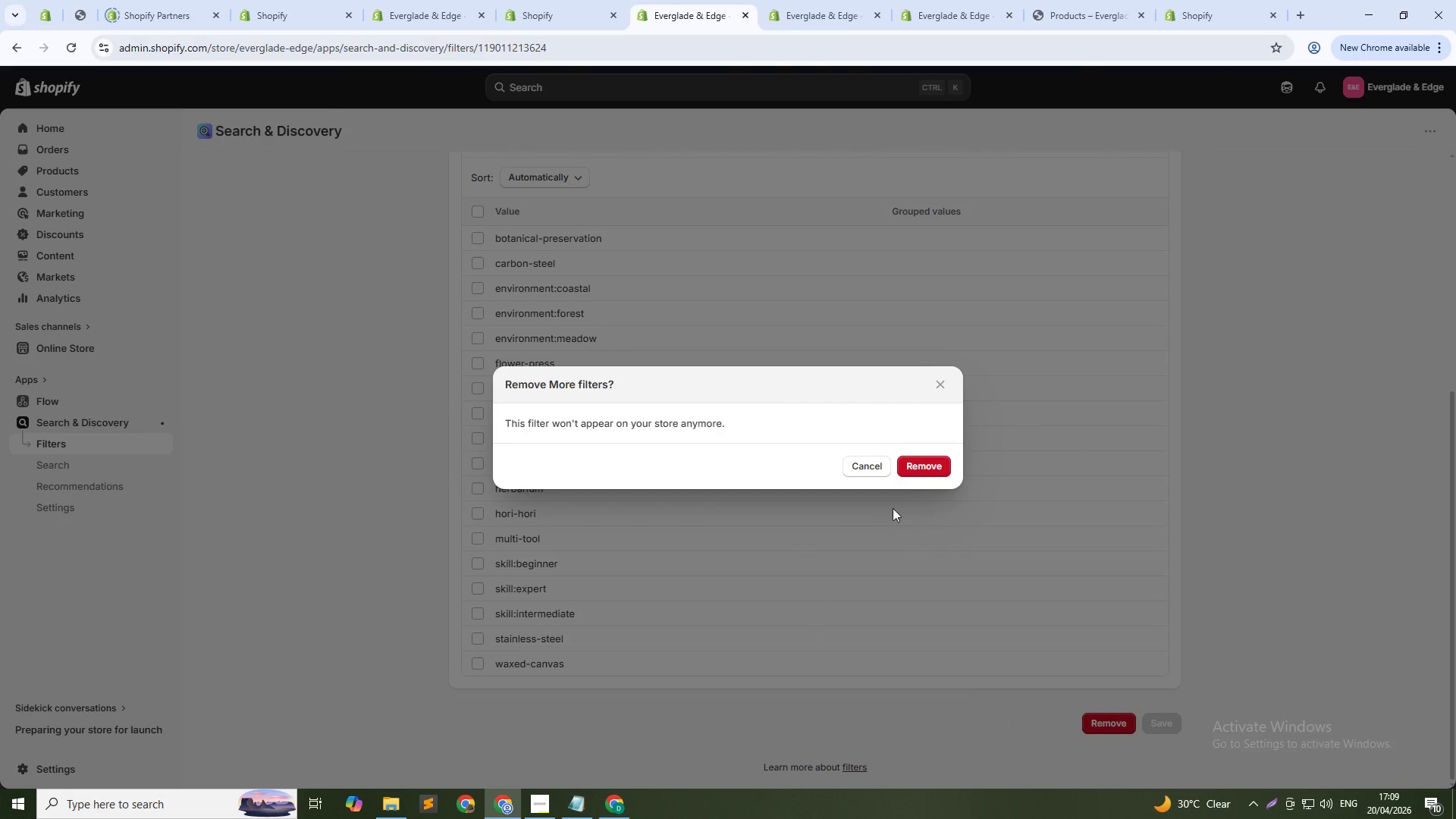 
left_click([928, 468])
 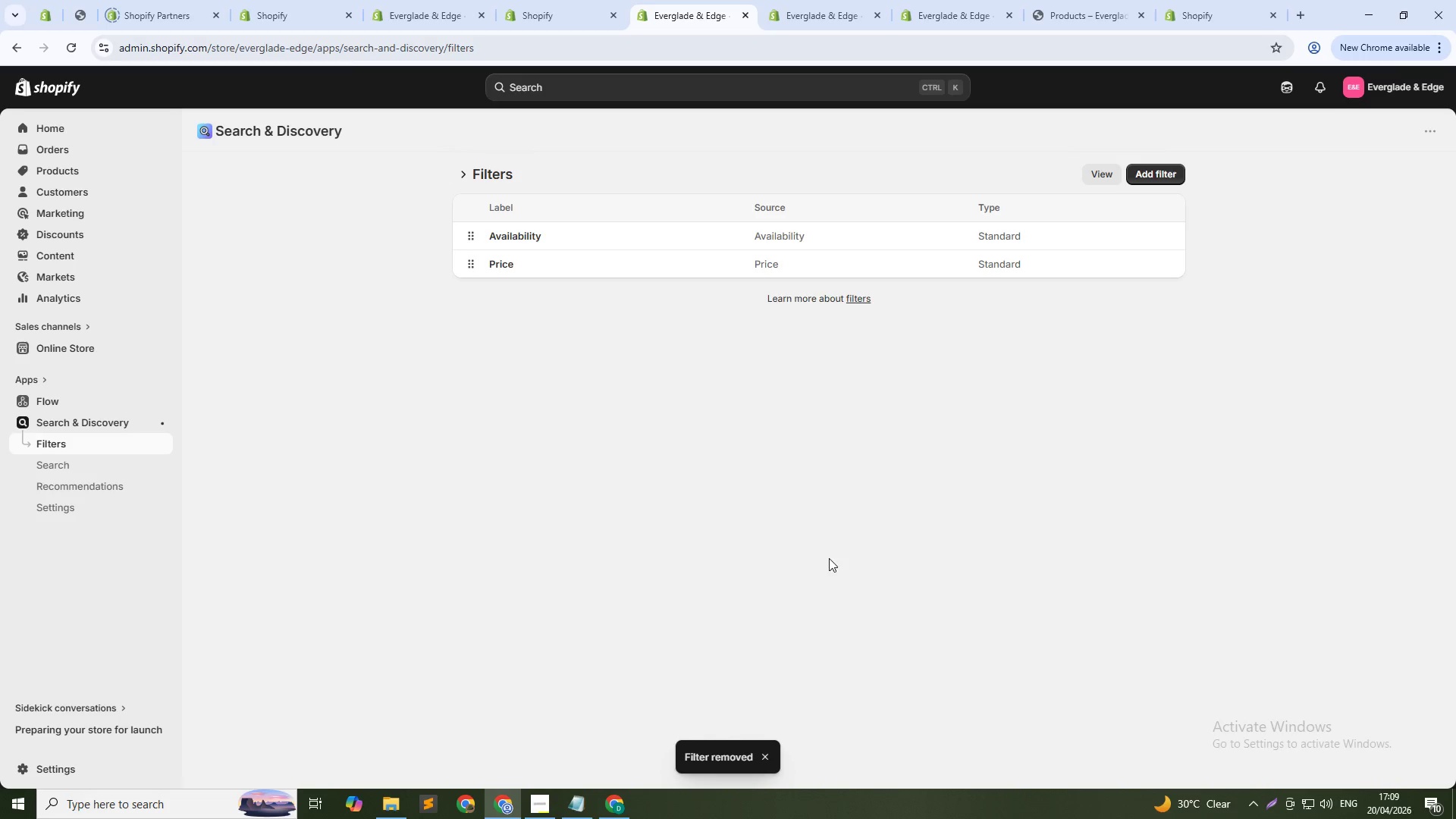 
wait(6.58)
 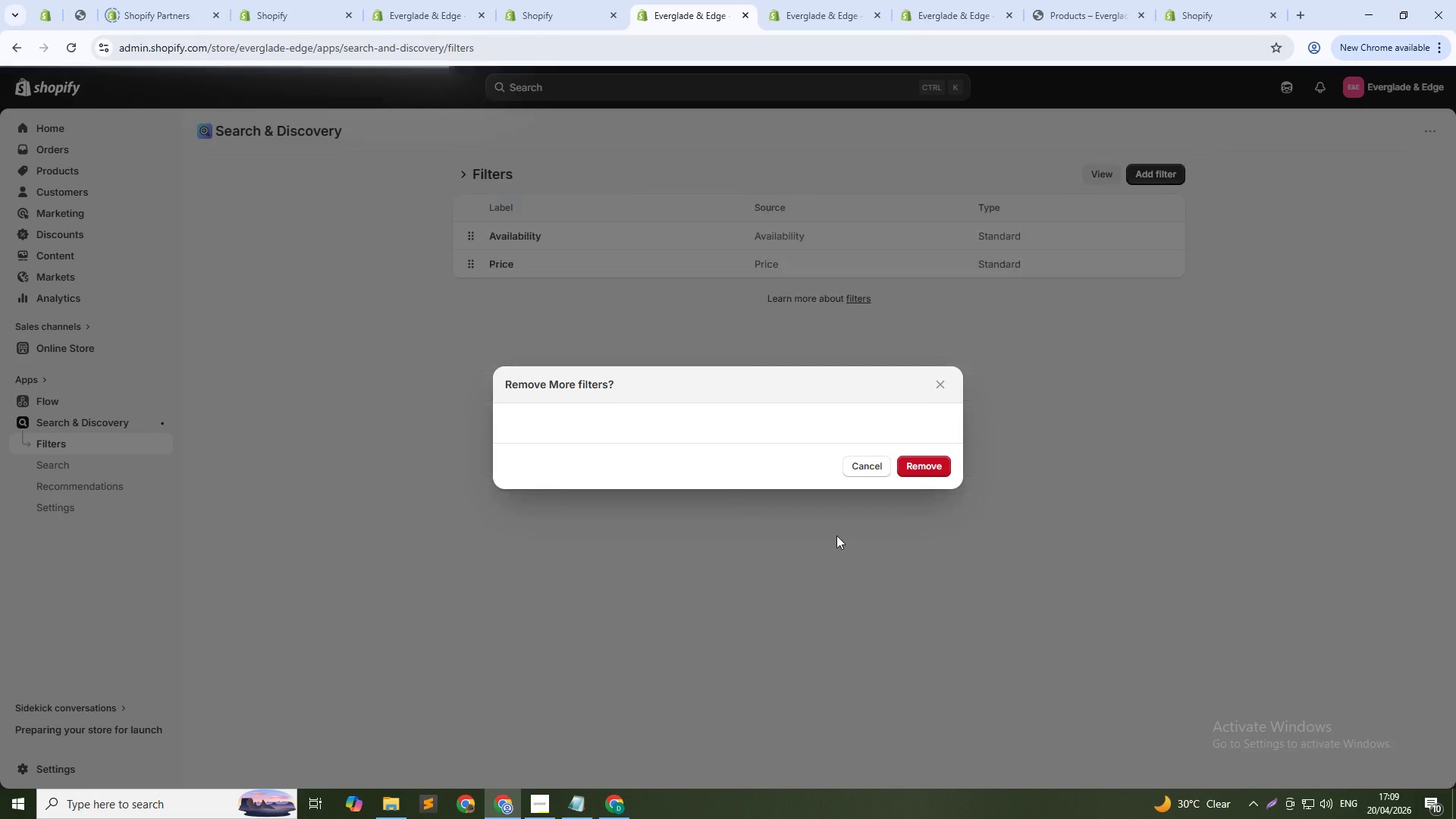 
left_click([1163, 178])
 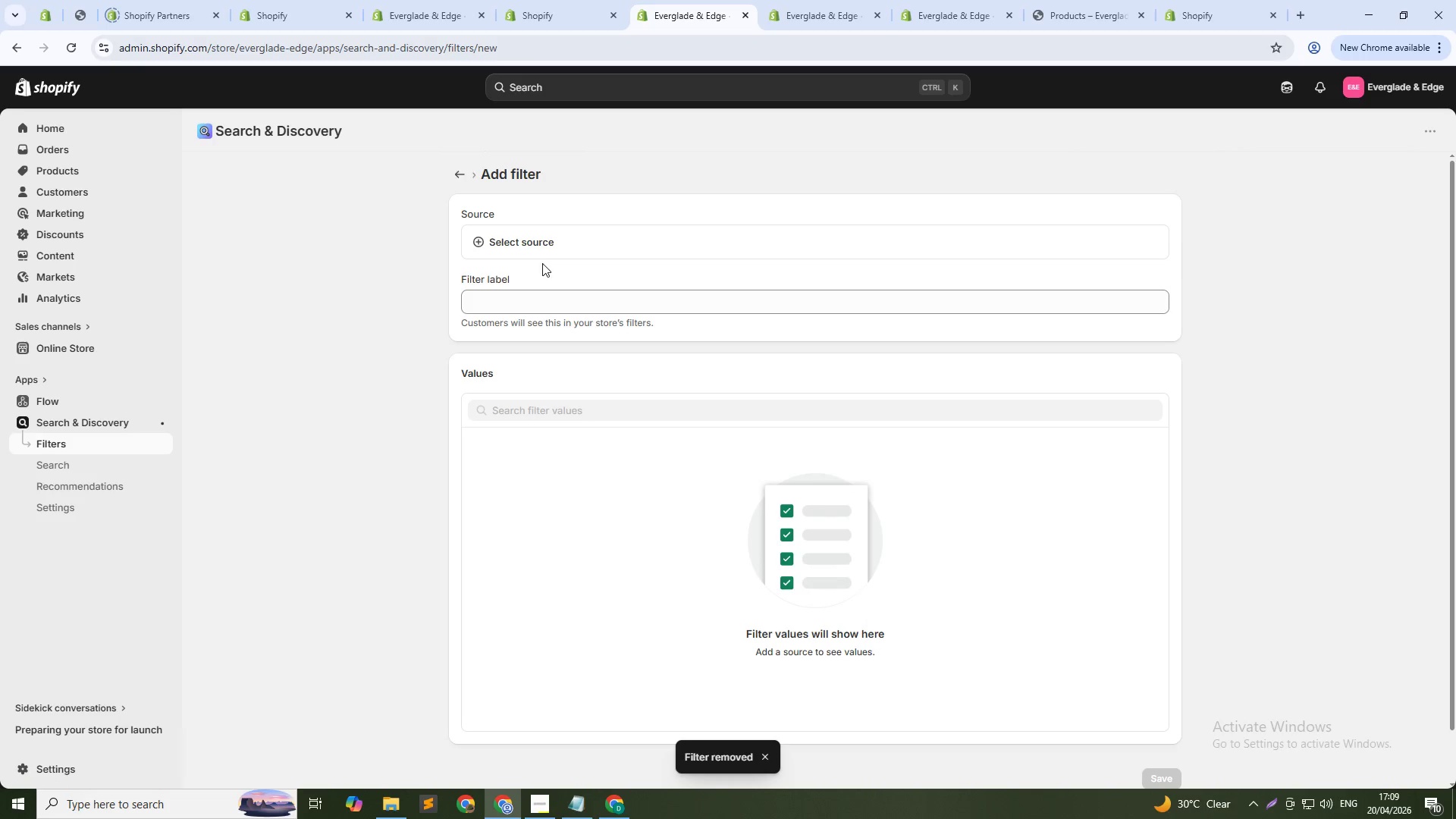 
left_click([532, 259])
 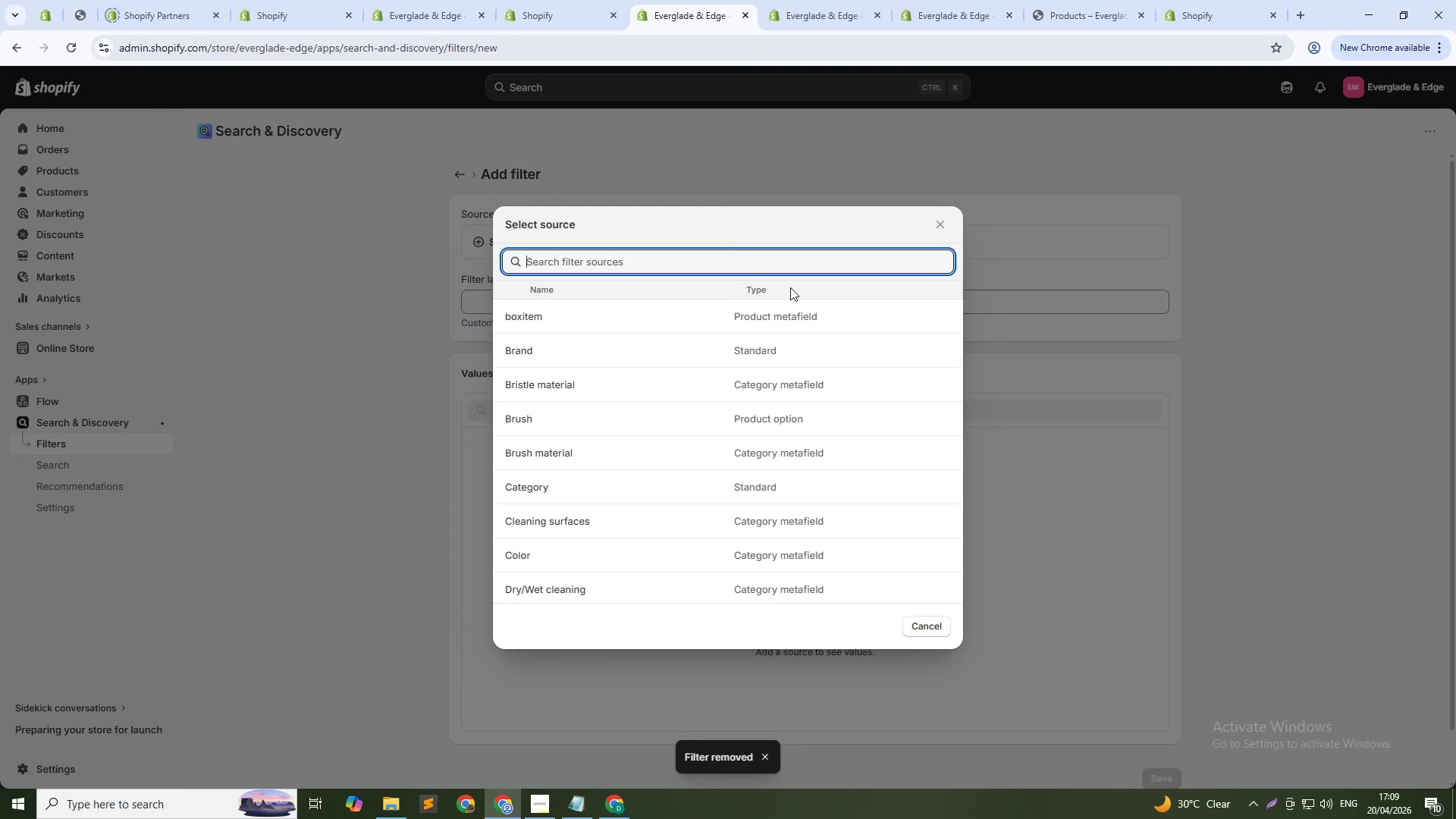 
left_click([787, 263])
 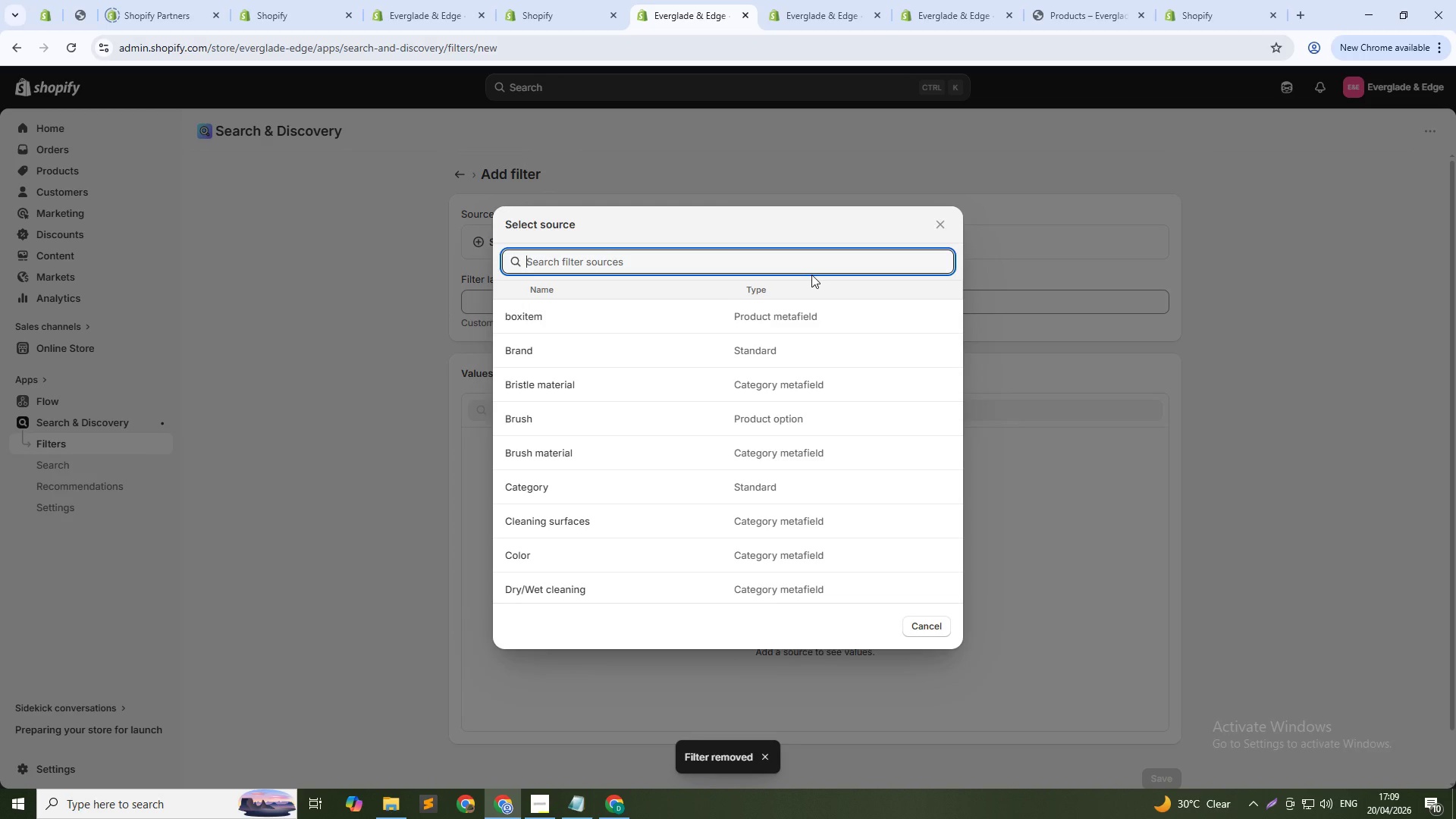 
type(more)
 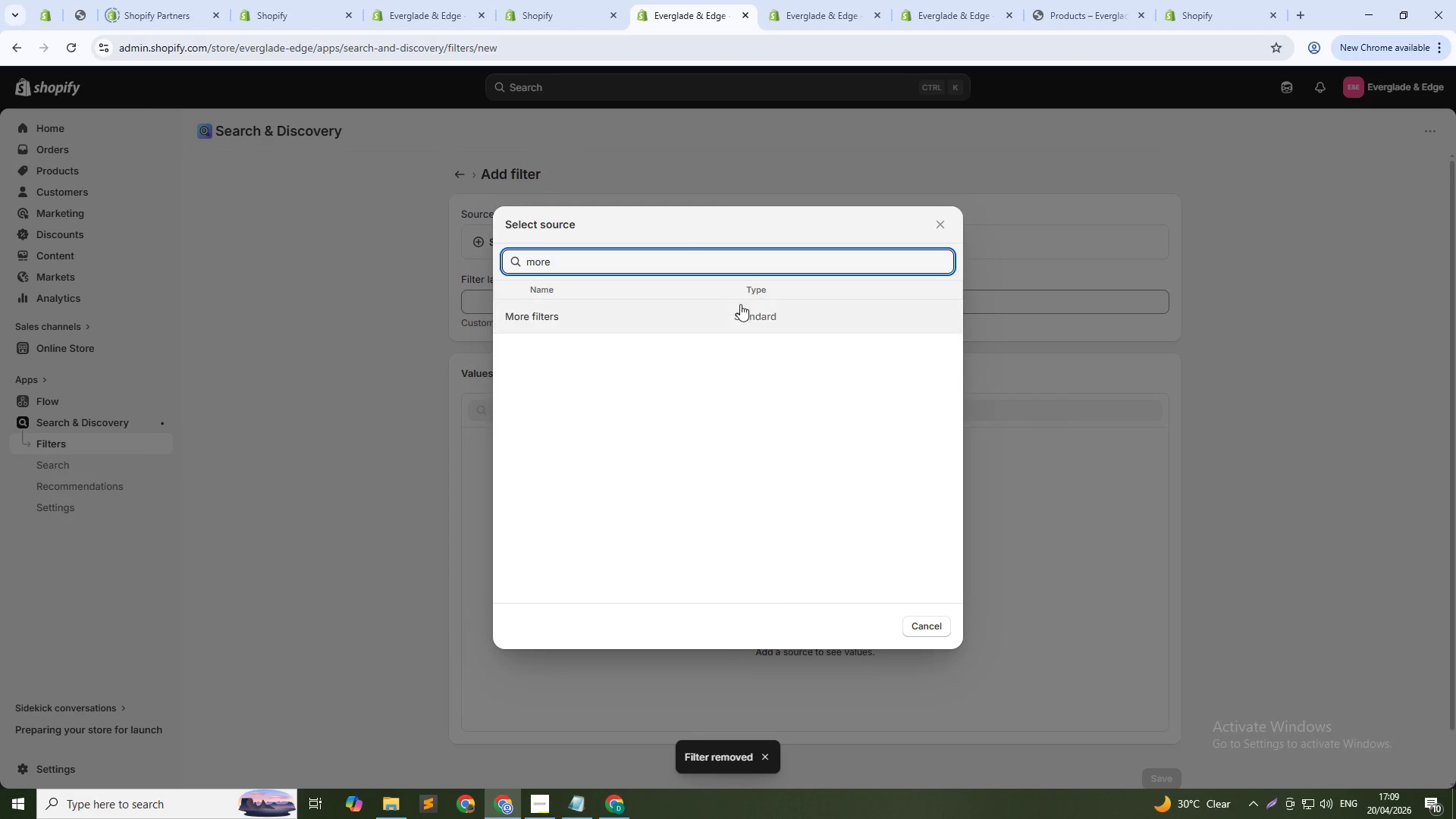 
left_click([736, 310])
 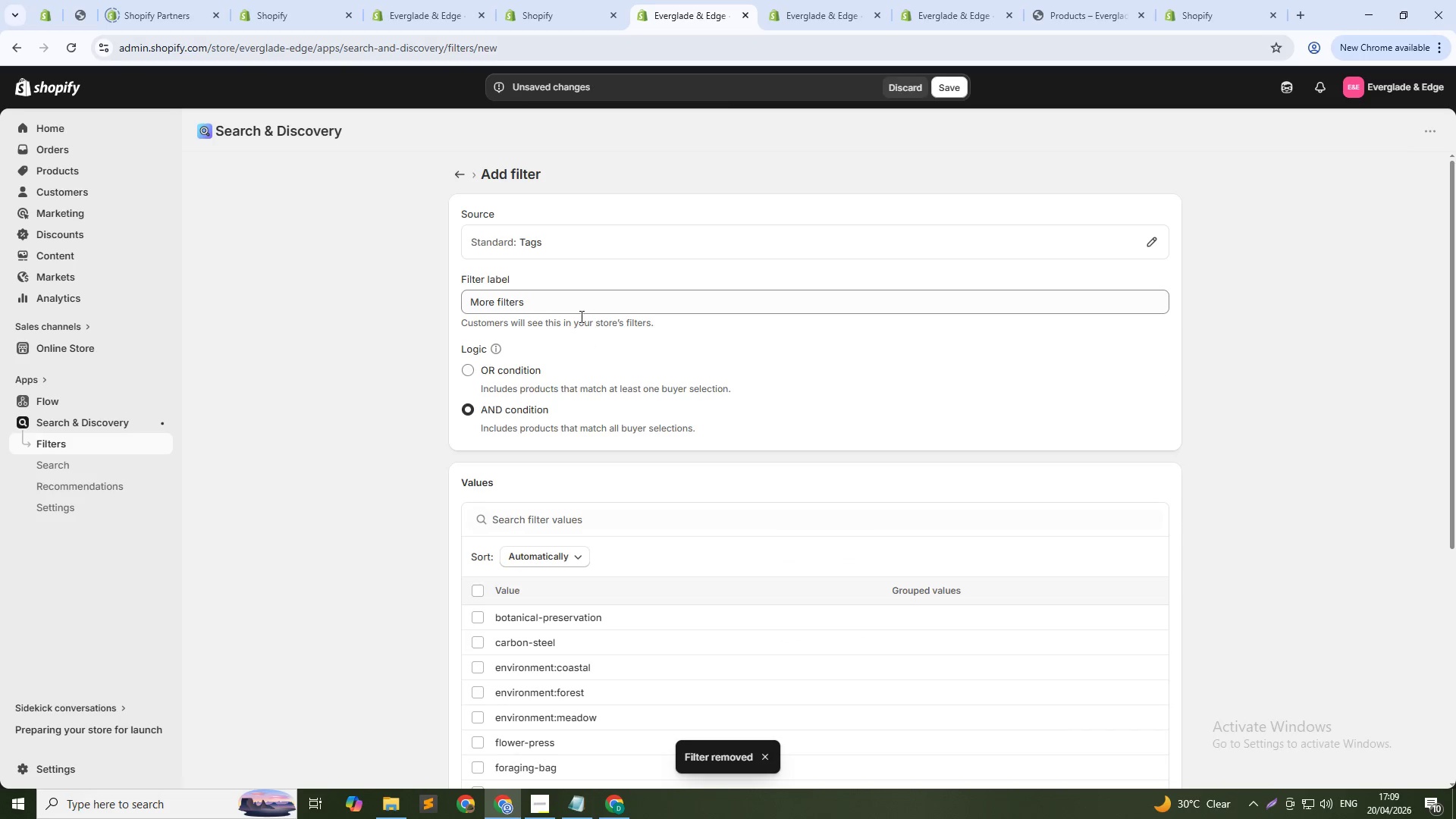 
double_click([579, 300])
 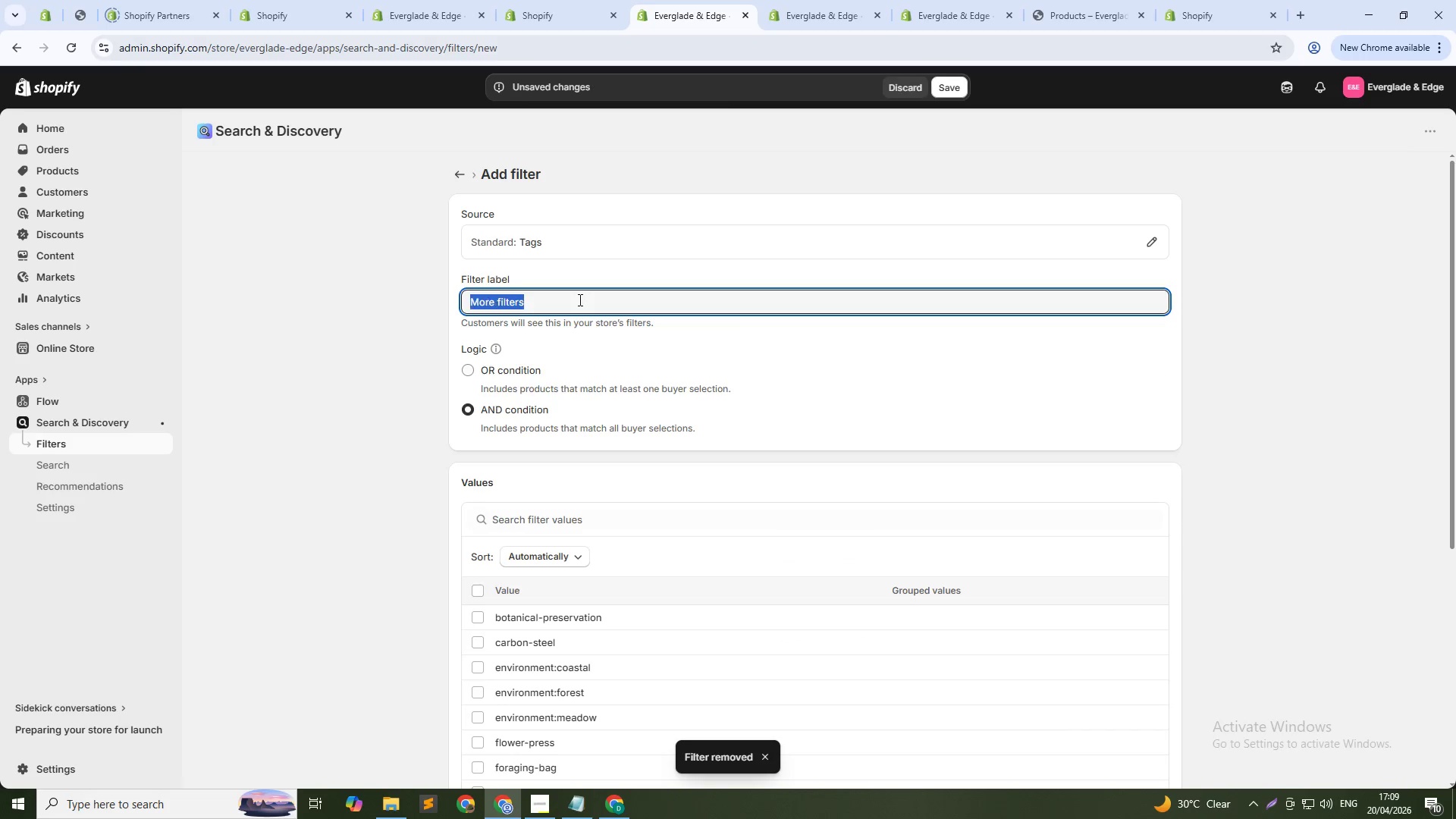 
triple_click([579, 300])
 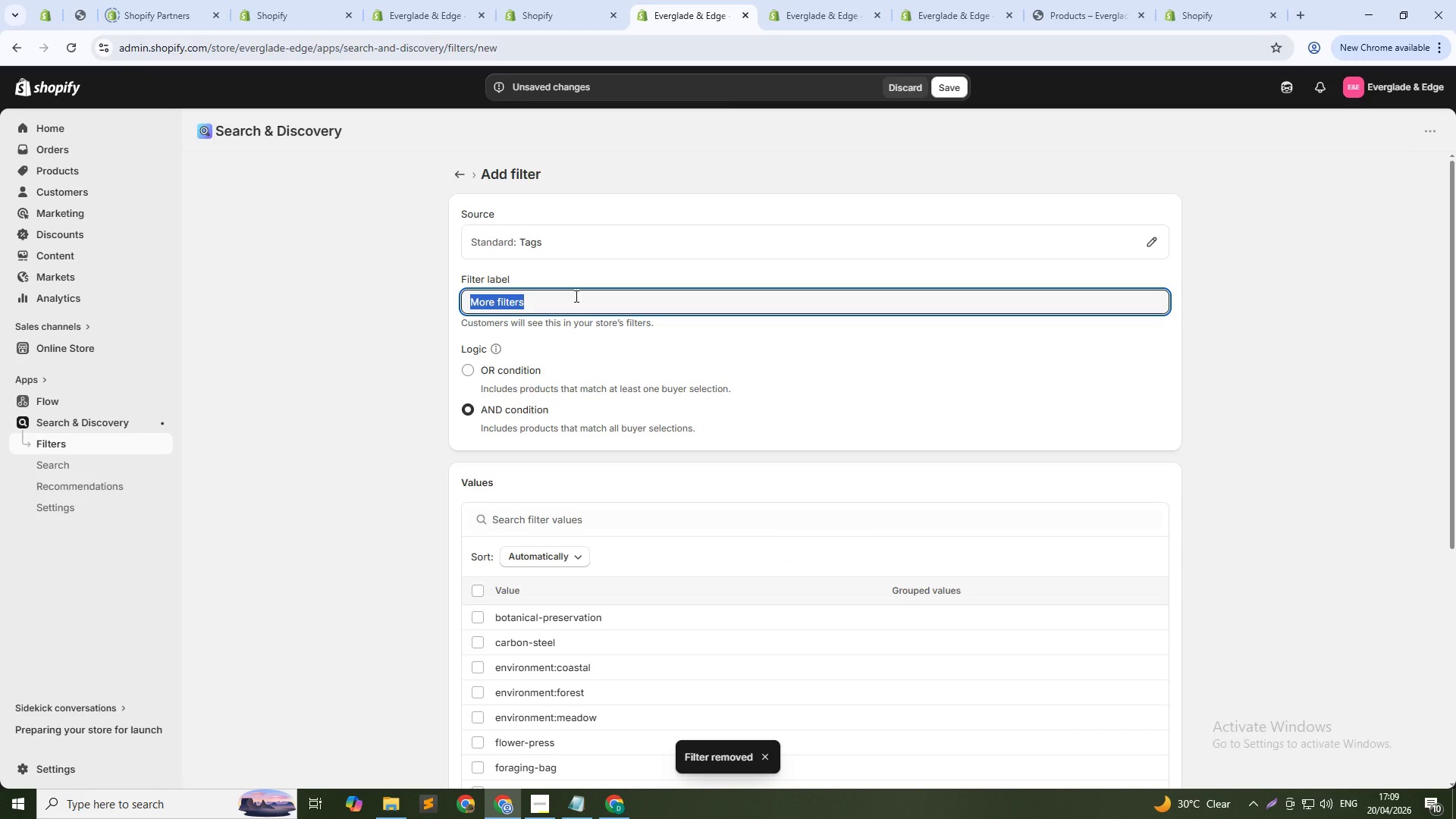 
type(Environment)
 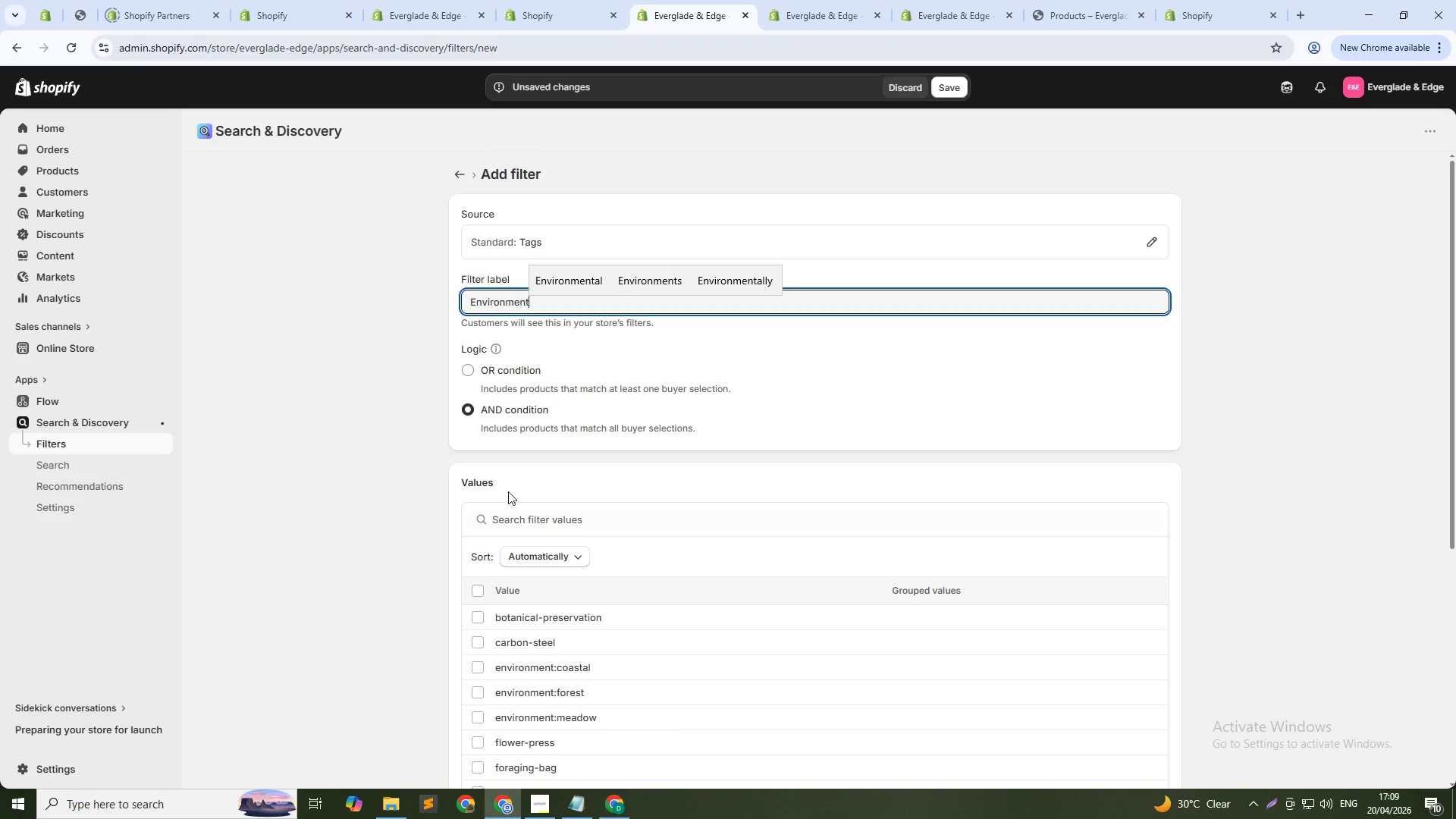 
left_click([388, 488])
 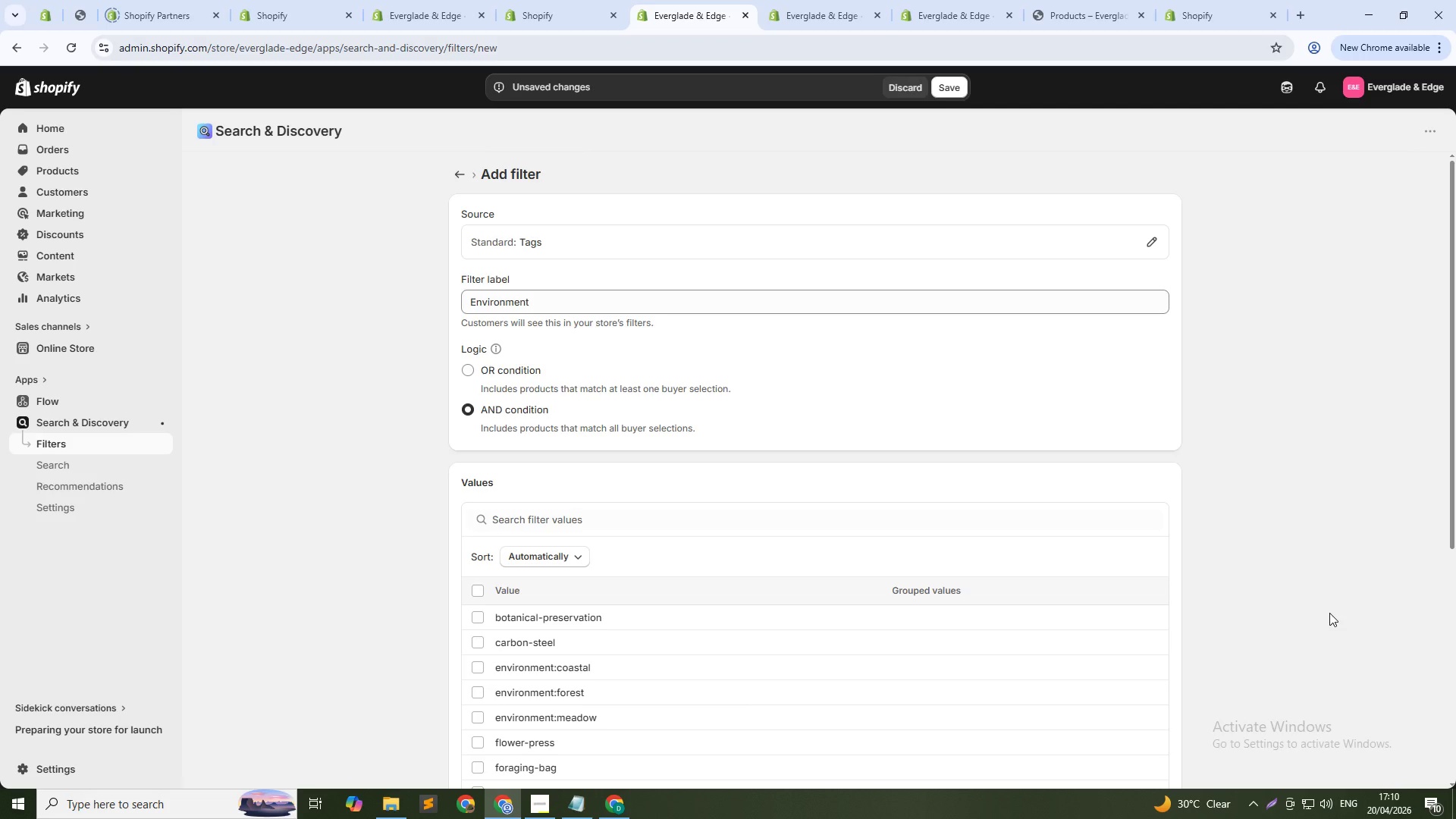 
wait(61.28)
 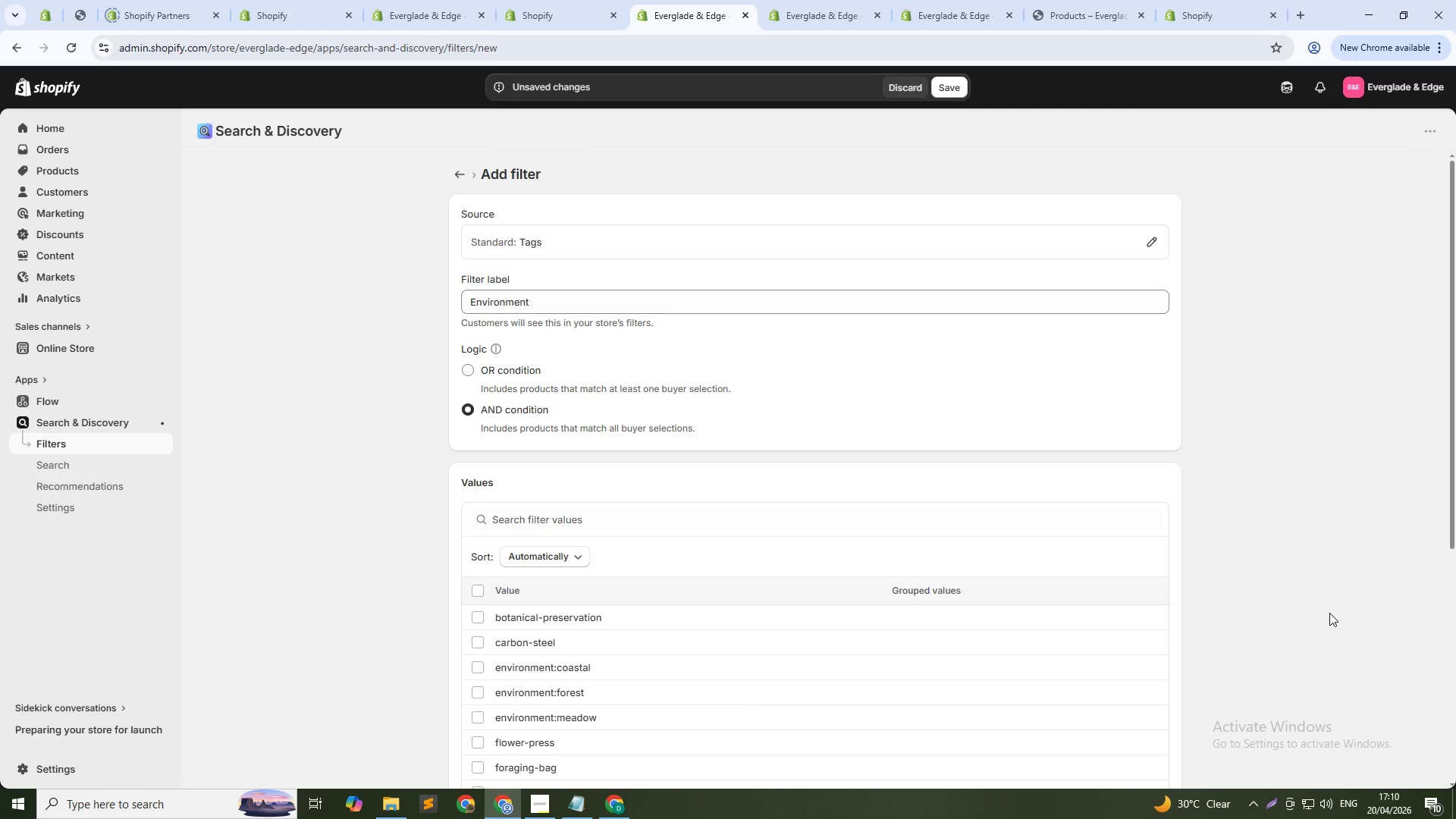 
scroll: coordinate [770, 607], scroll_direction: down, amount: 3.0
 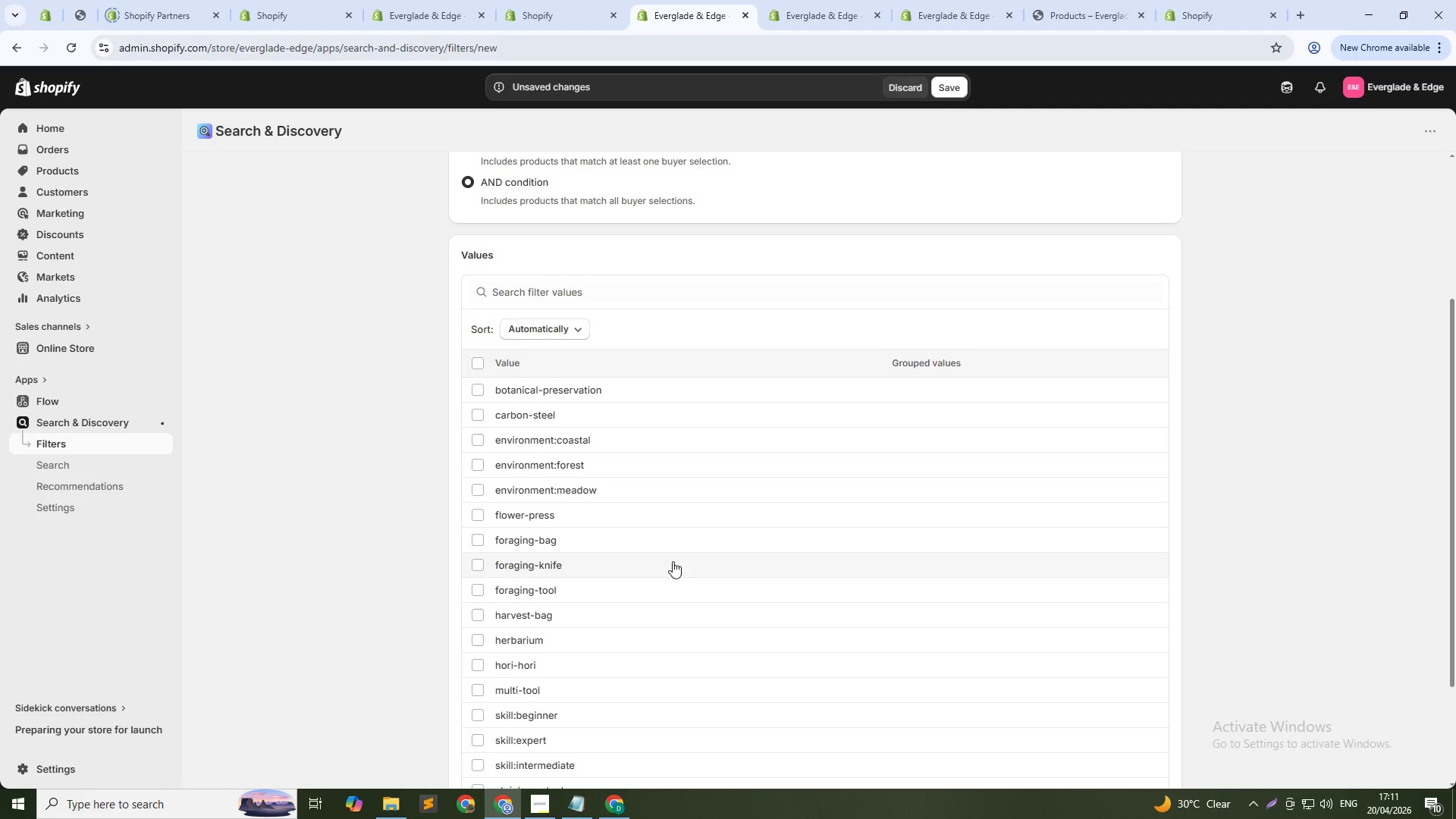 
wait(12.78)
 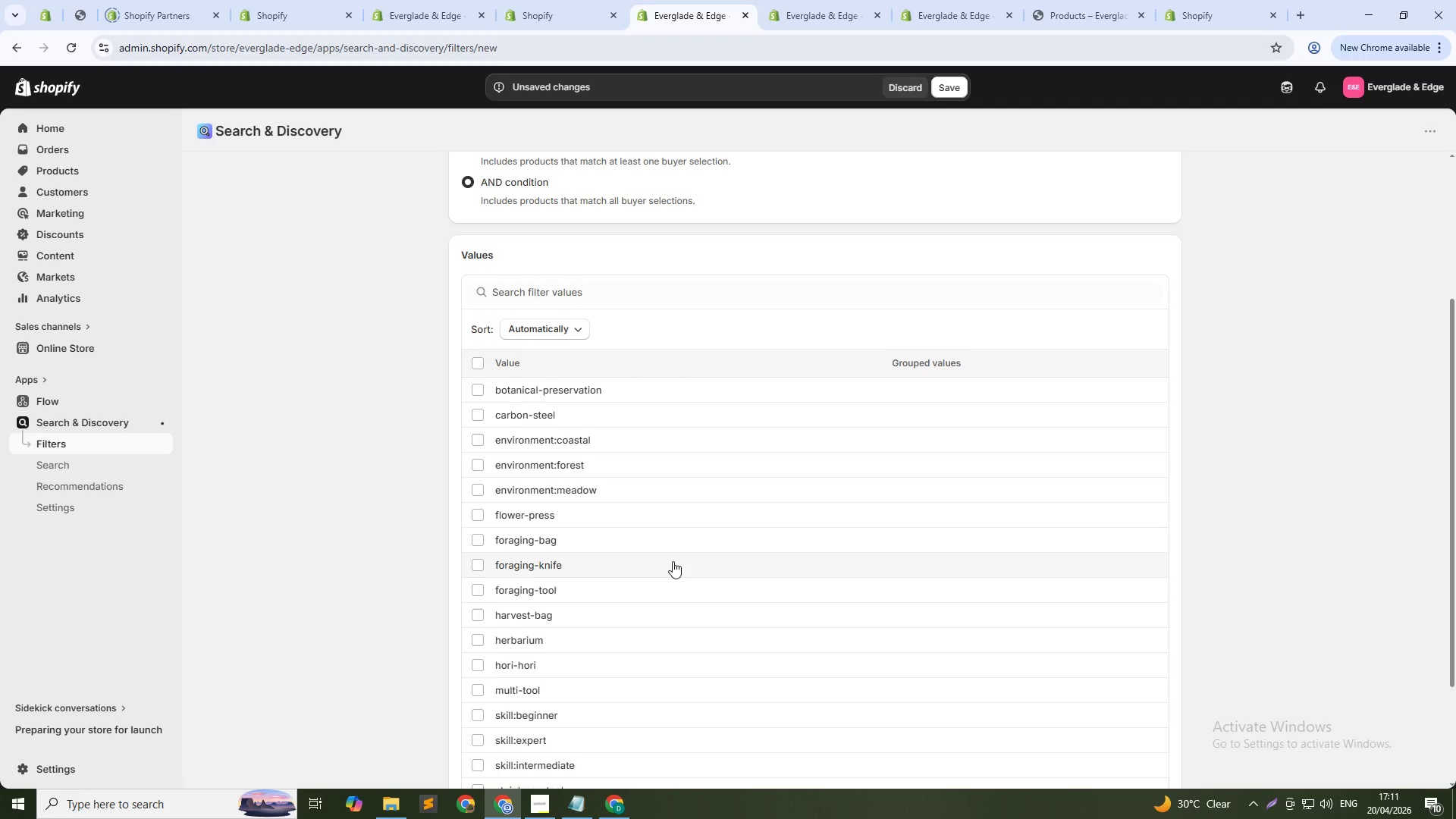 
left_click([474, 438])
 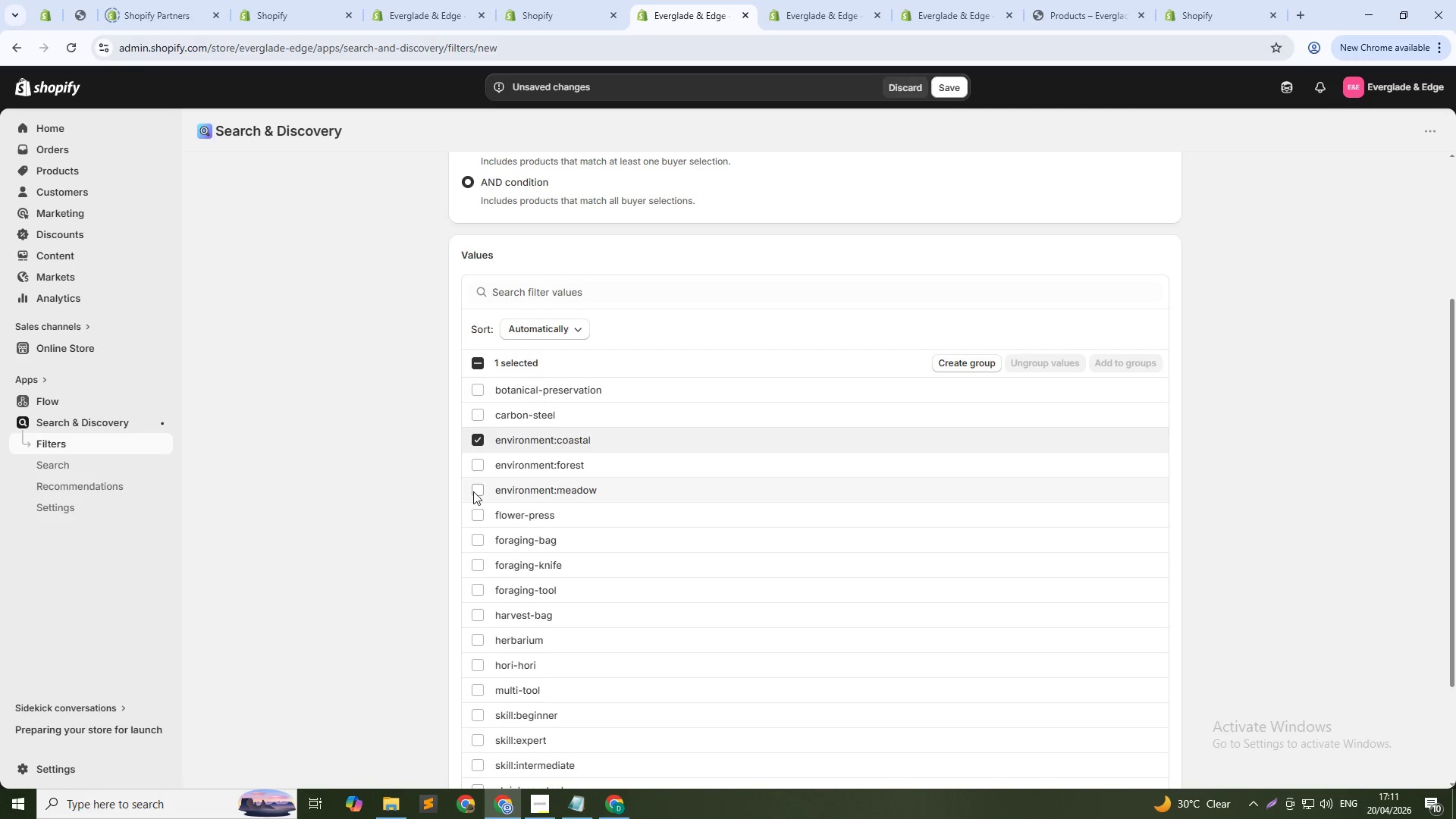 
left_click([475, 491])
 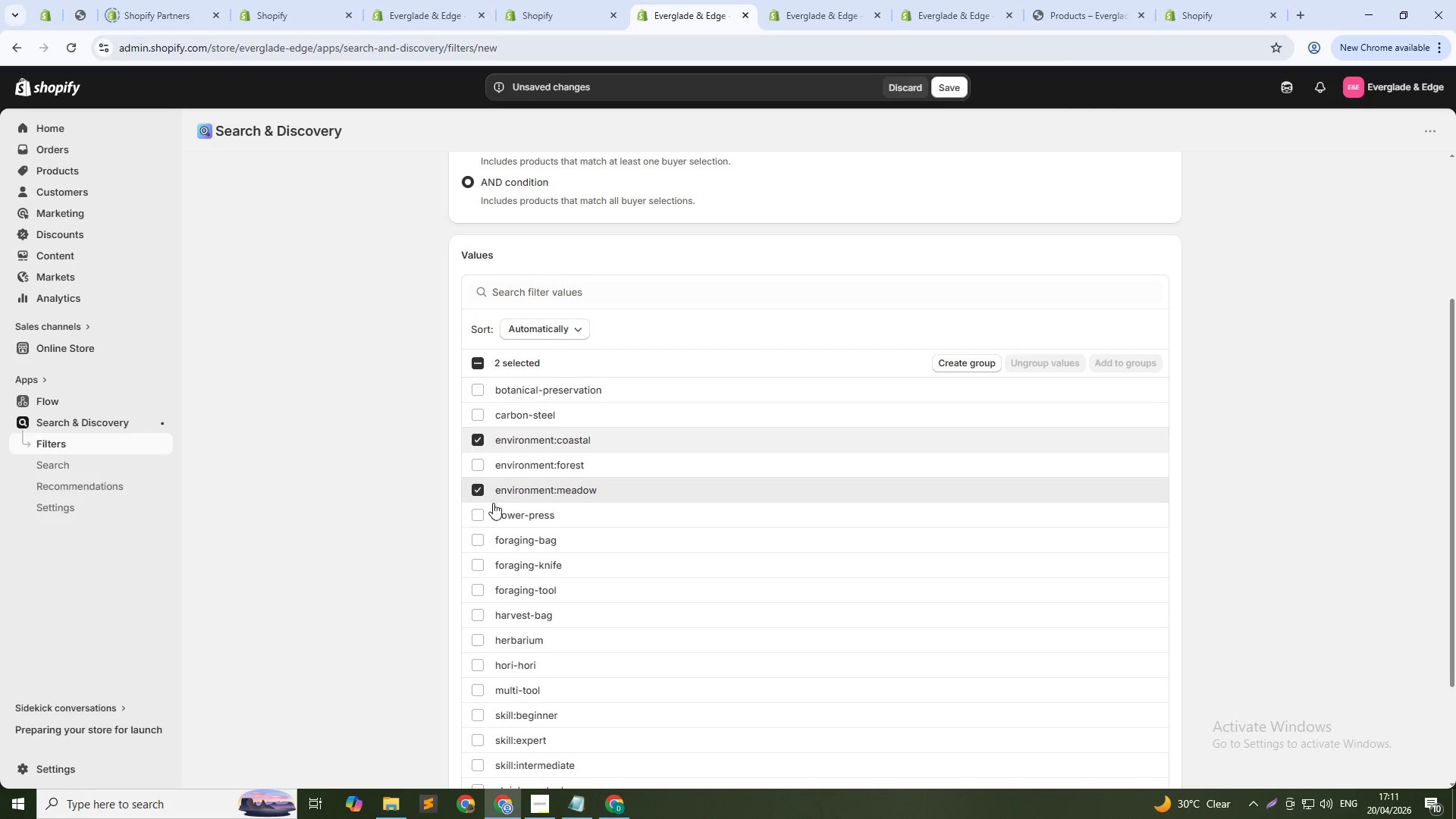 
scroll: coordinate [523, 521], scroll_direction: down, amount: 3.0
 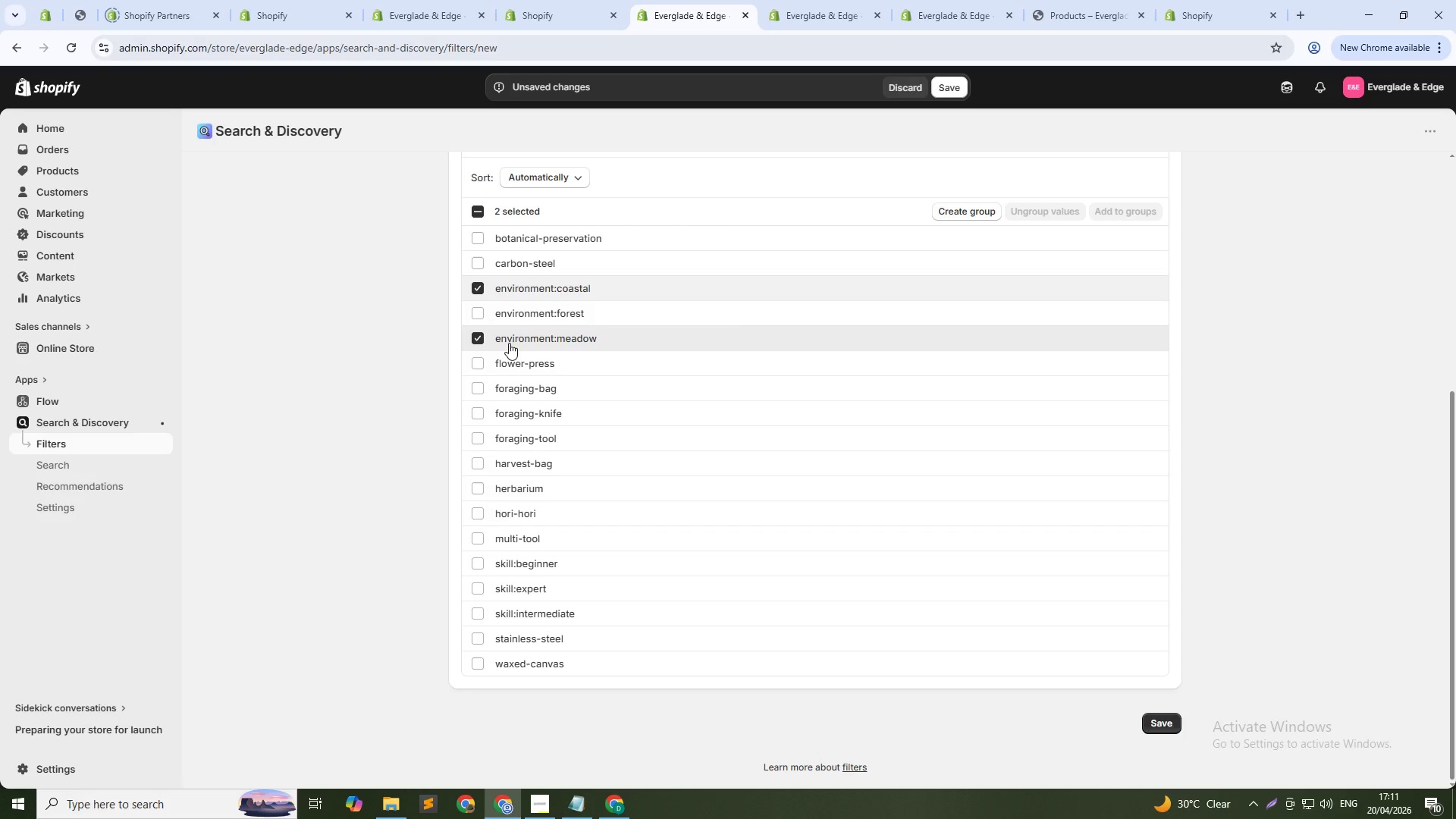 
left_click([485, 310])
 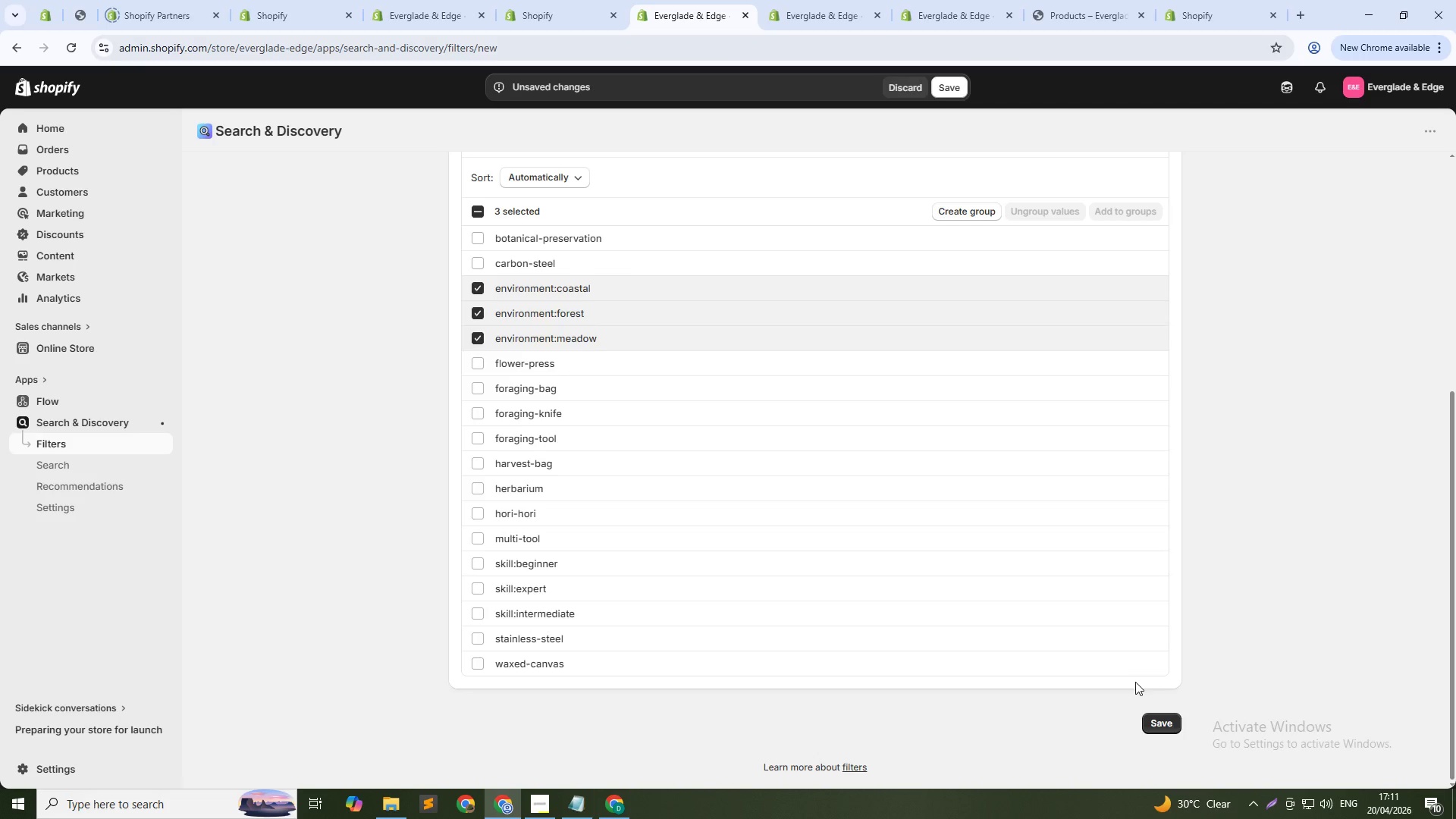 
wait(6.8)
 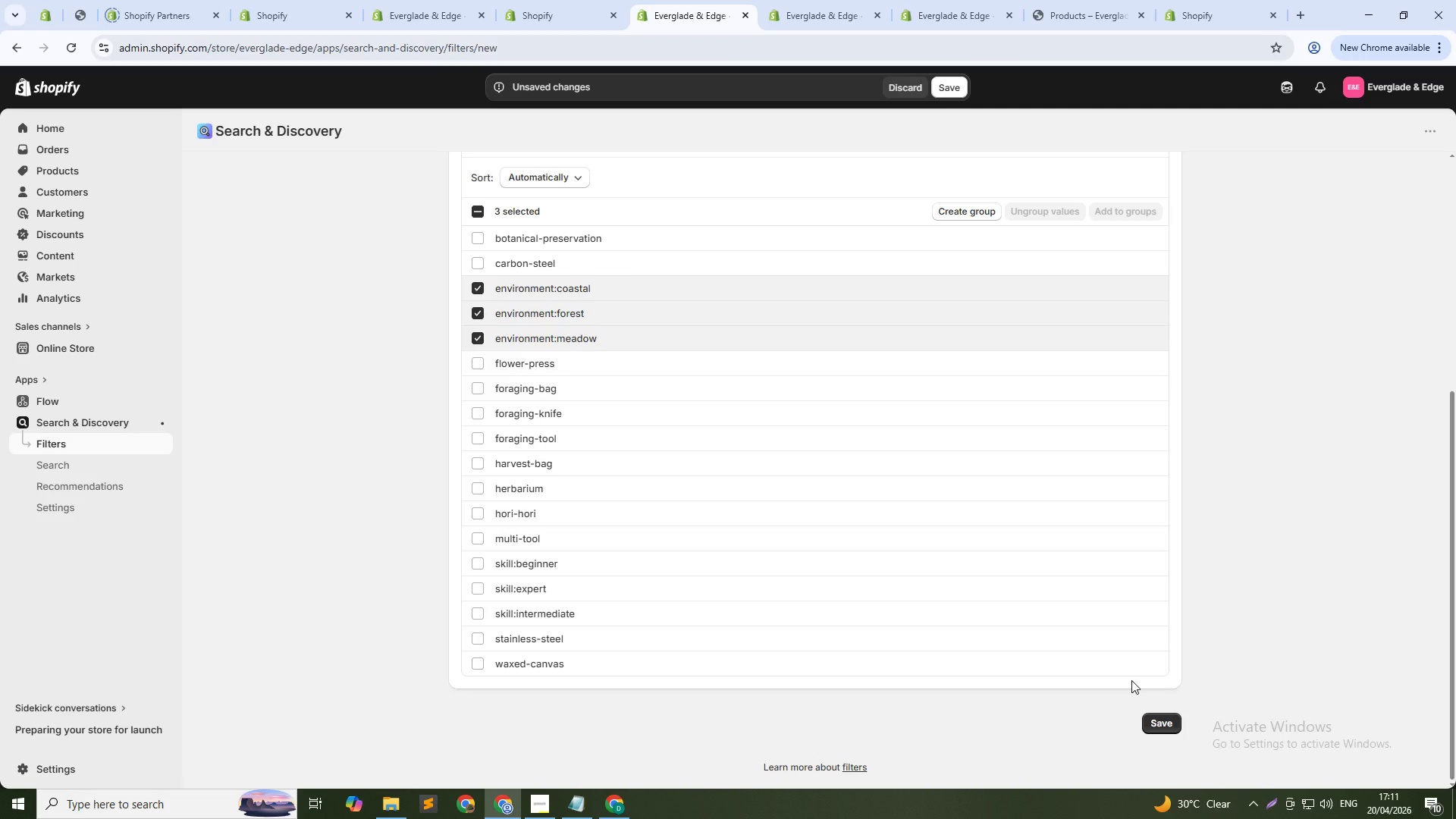 
left_click([1164, 719])
 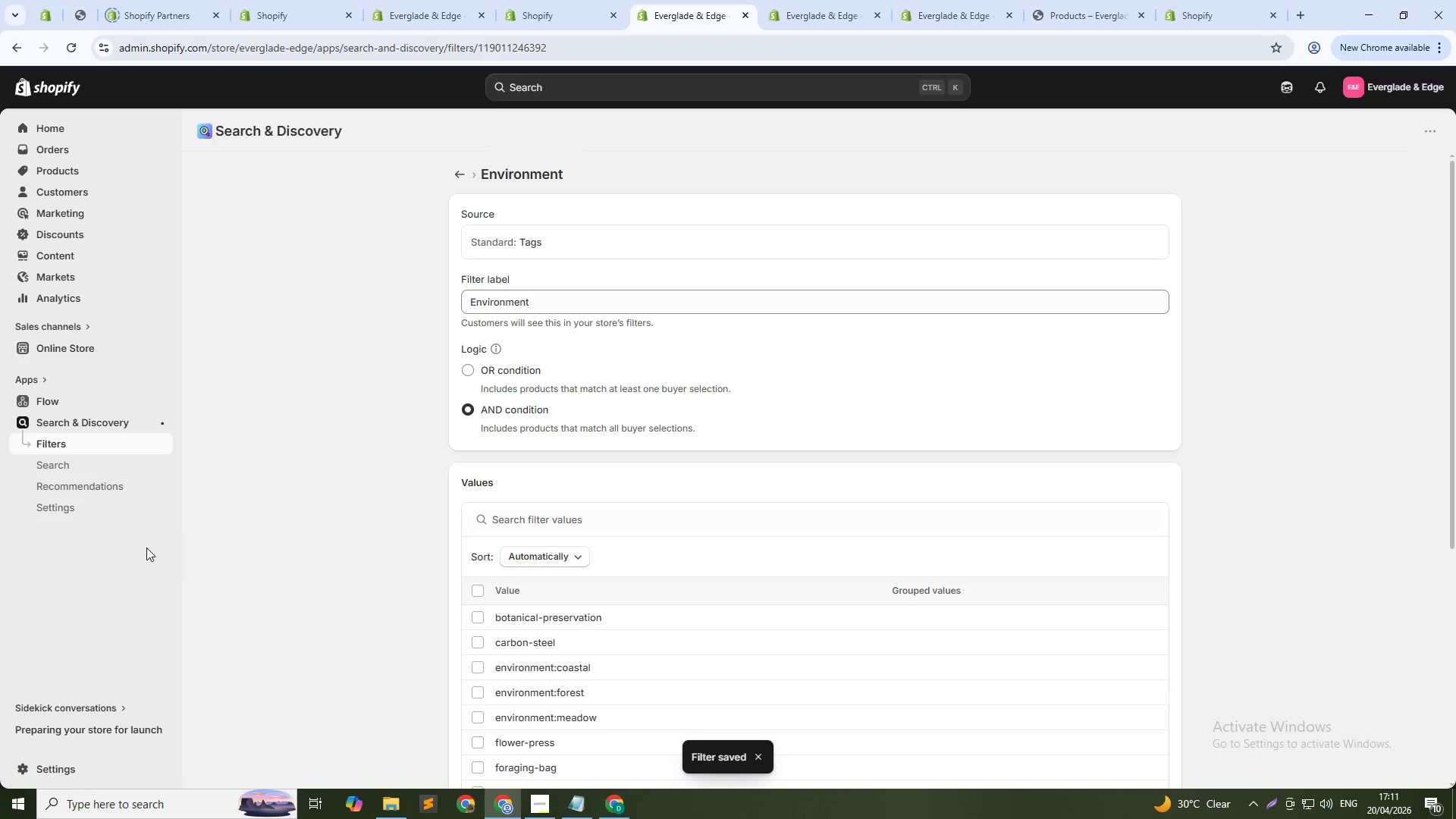 
wait(9.25)
 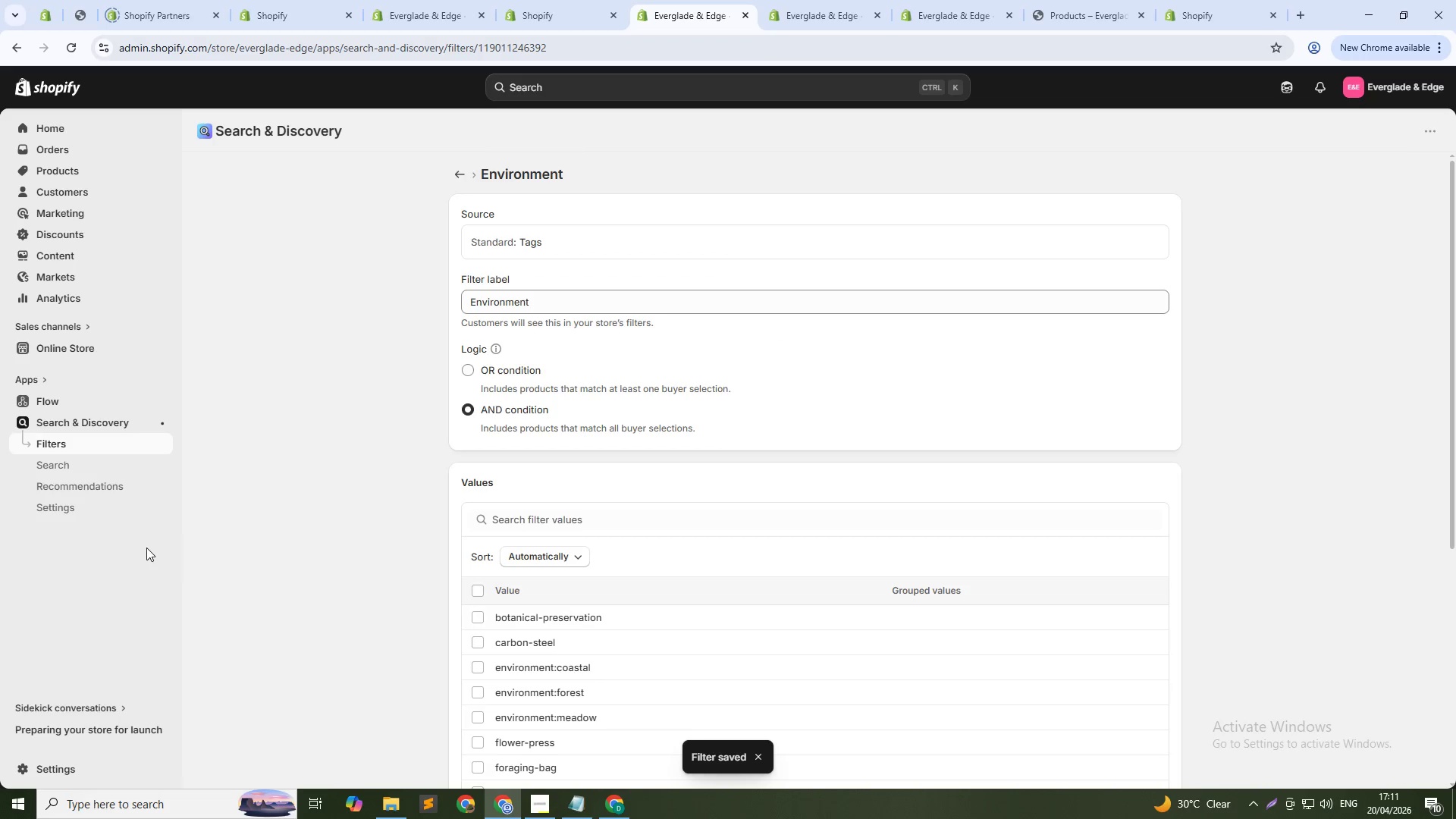 
left_click([461, 178])
 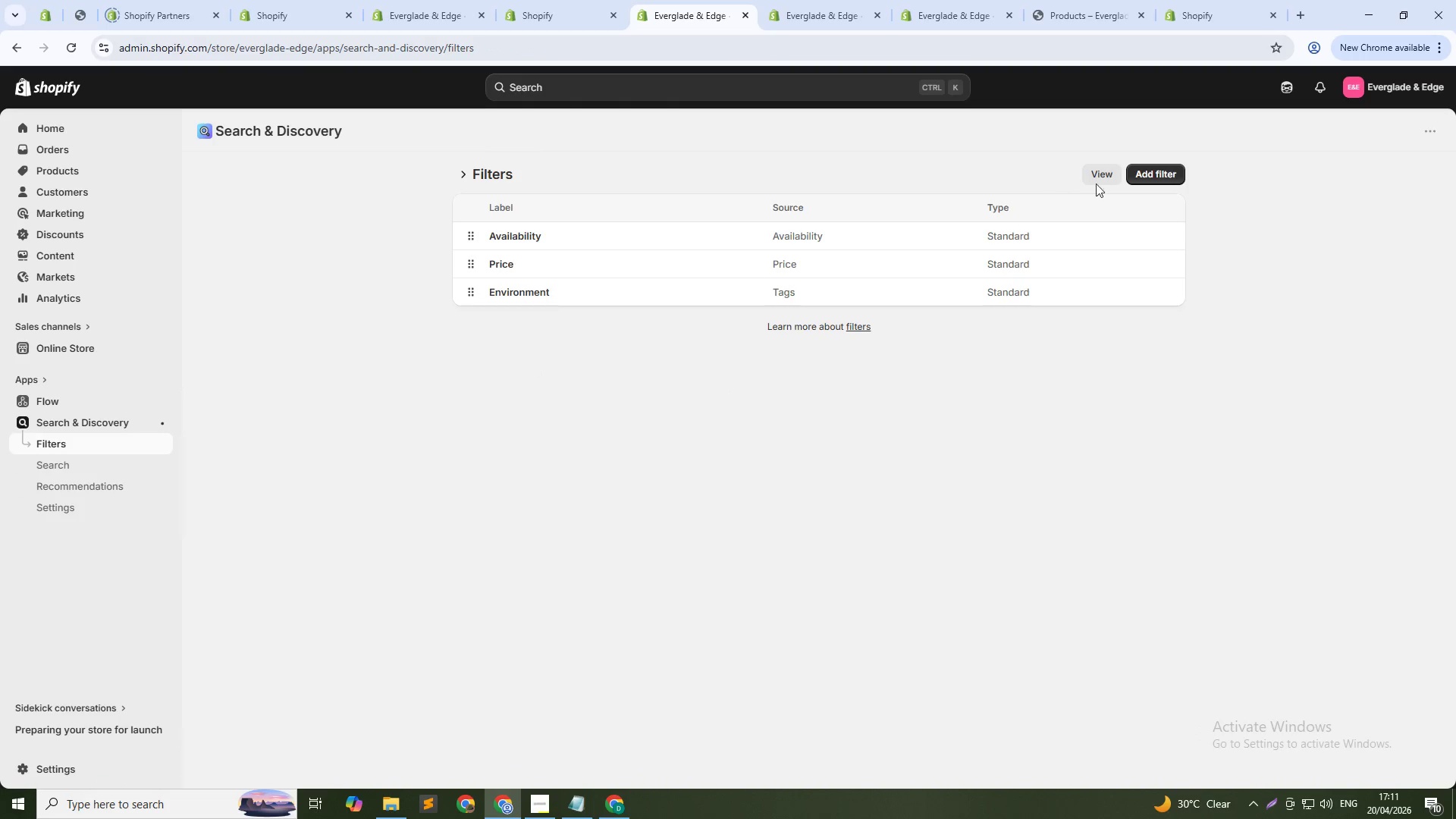 
left_click([1139, 174])
 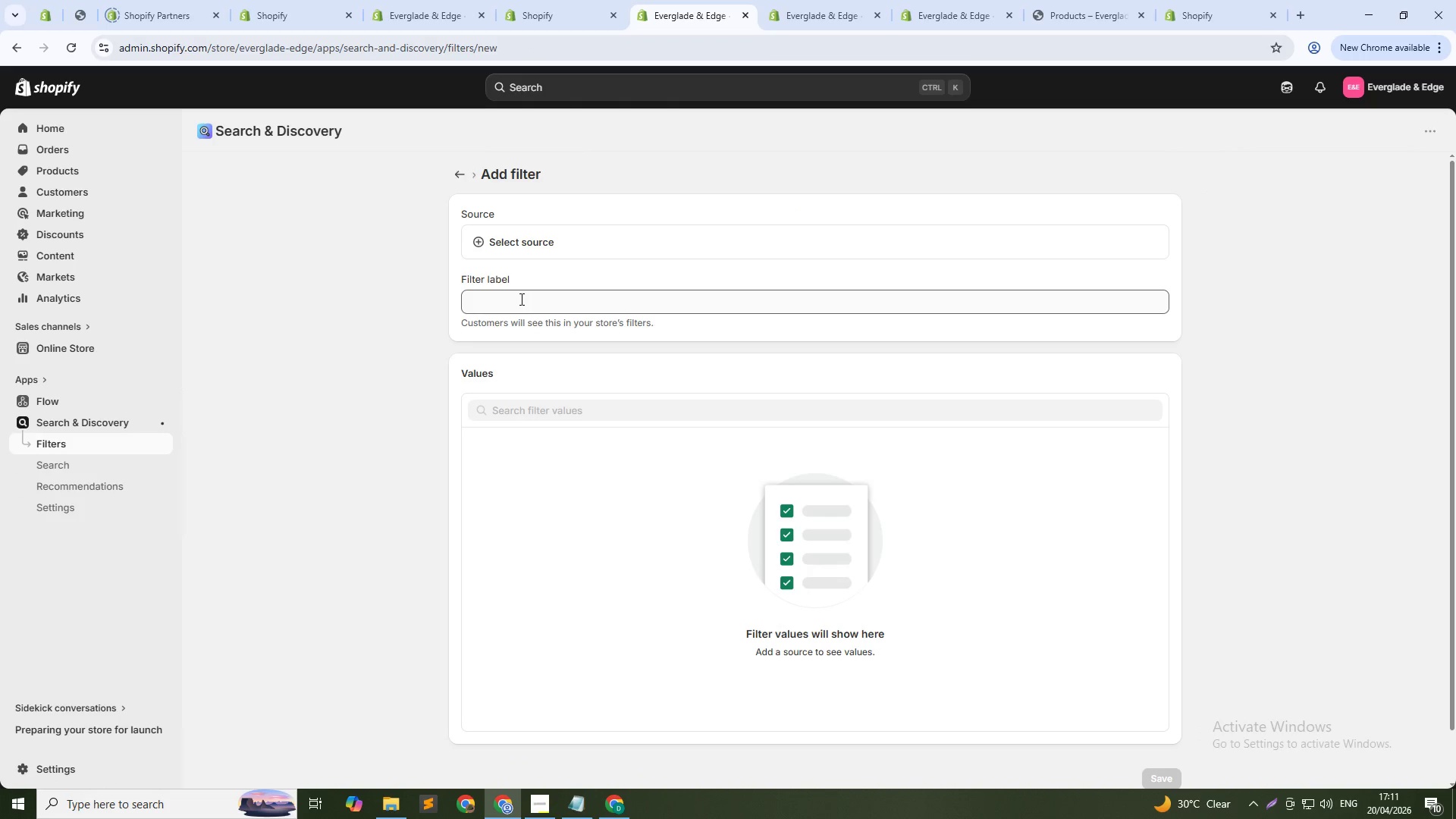 
left_click([519, 299])
 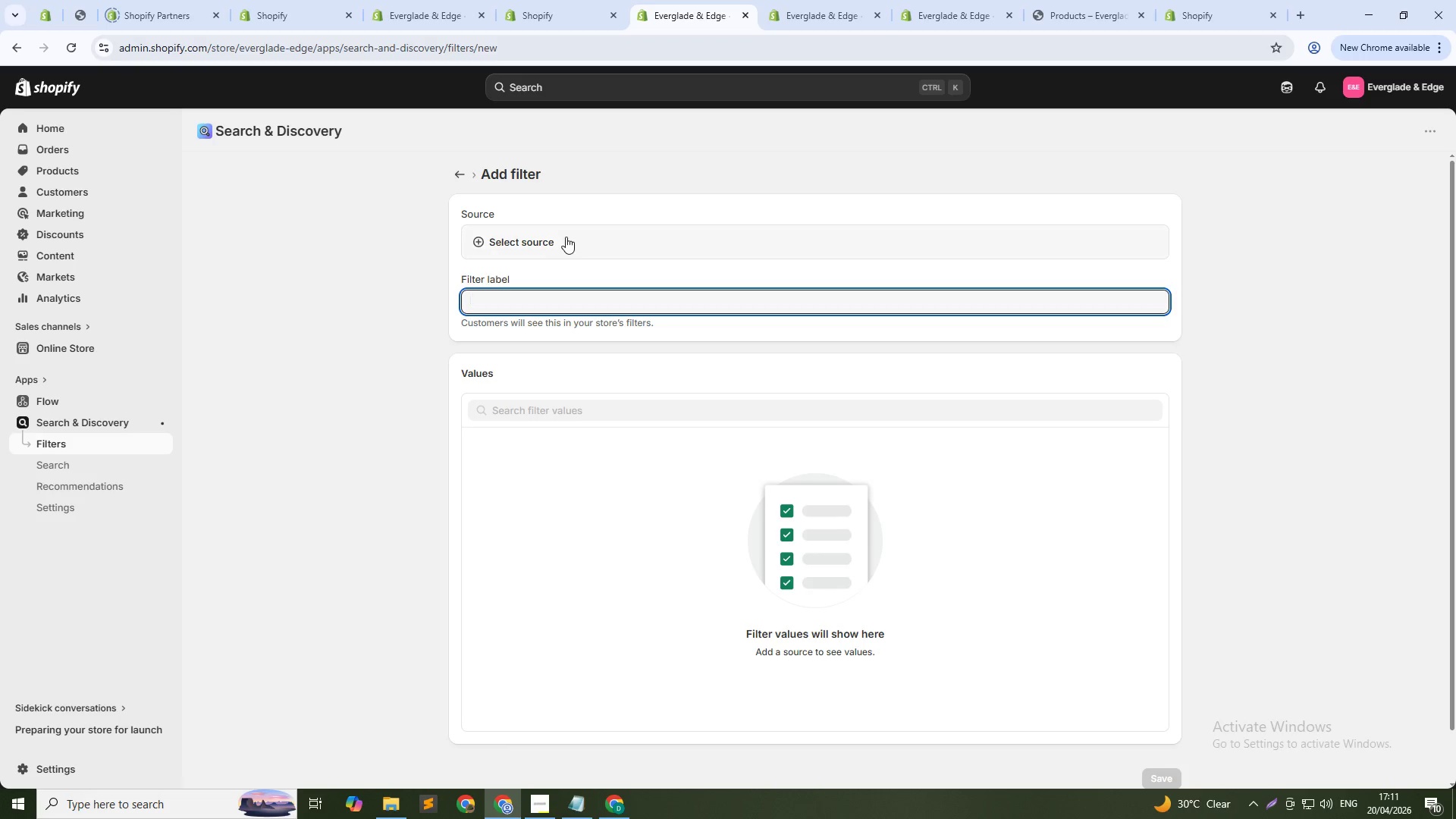 
left_click([566, 237])
 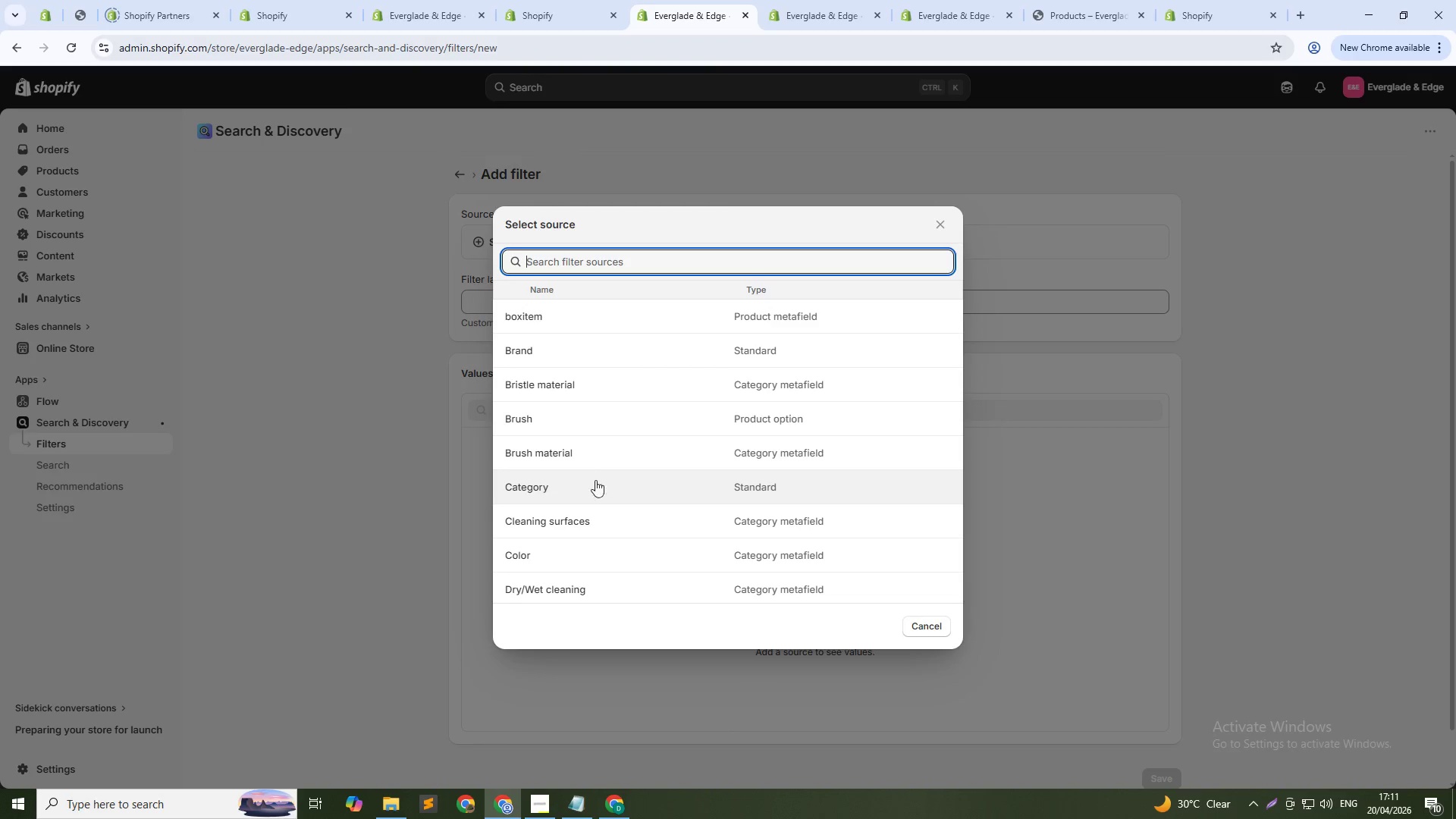 
scroll: coordinate [558, 589], scroll_direction: down, amount: 12.0
 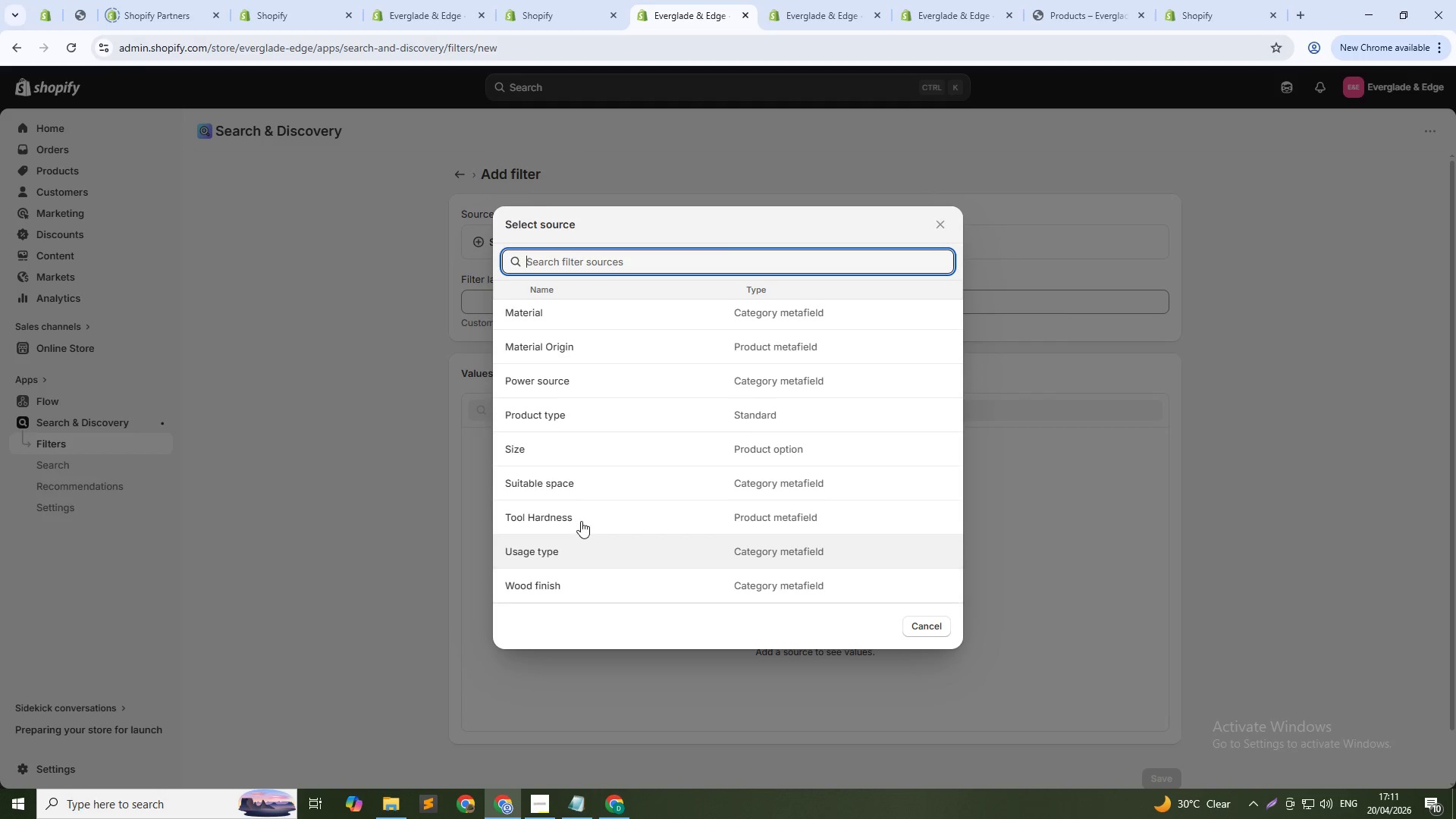 
left_click([632, 259])
 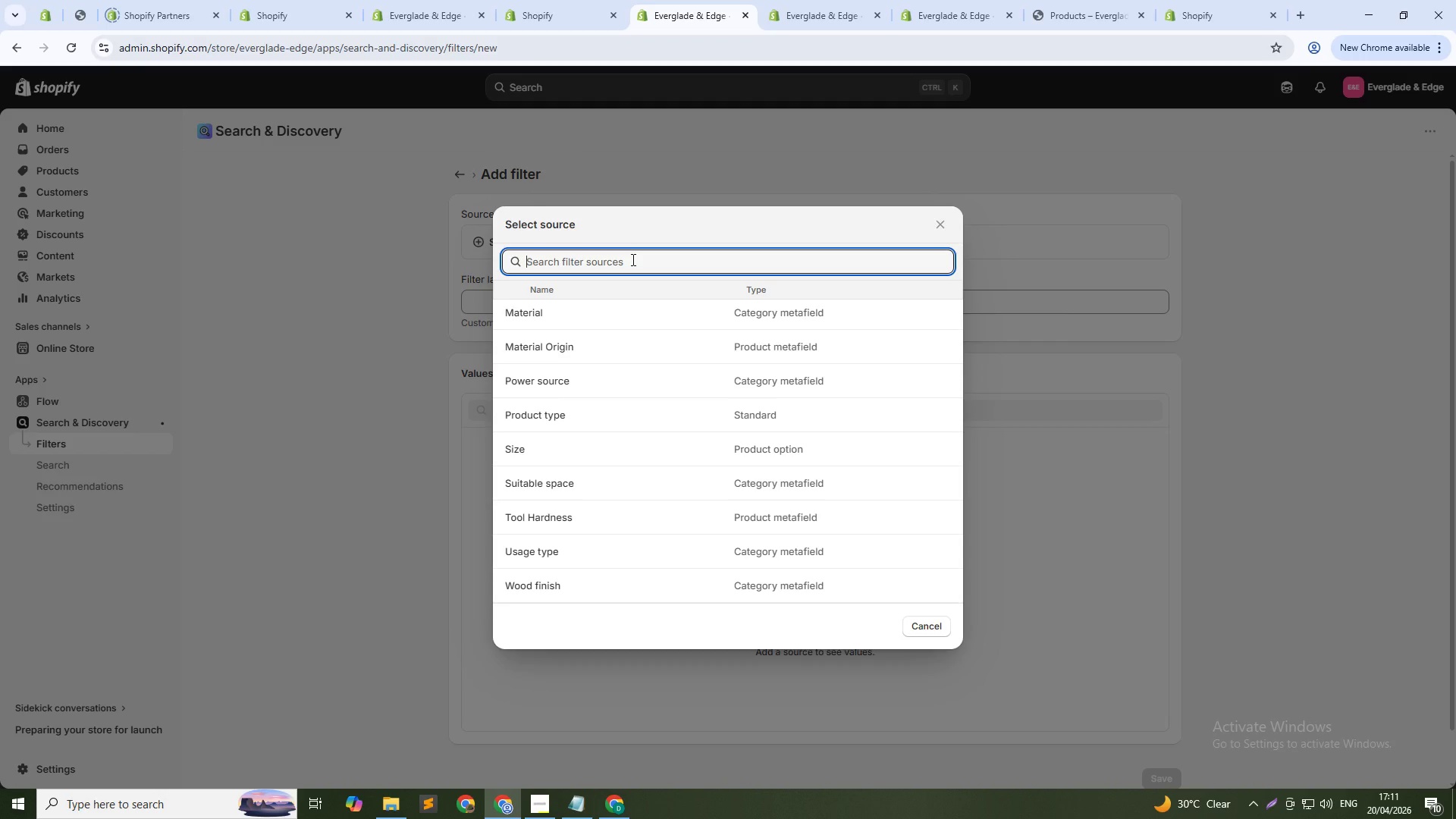 
type(More)
 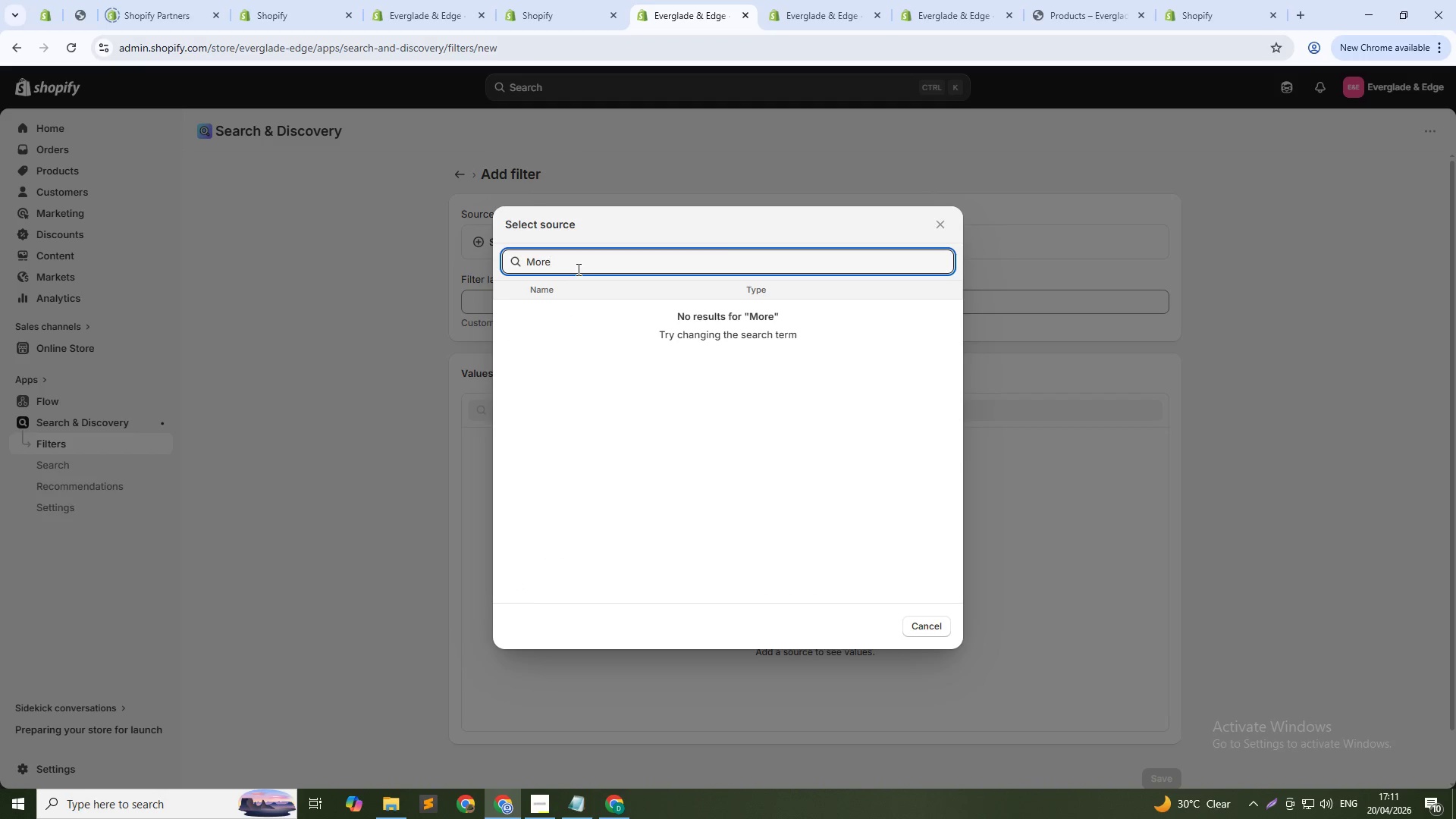 
double_click([588, 256])
 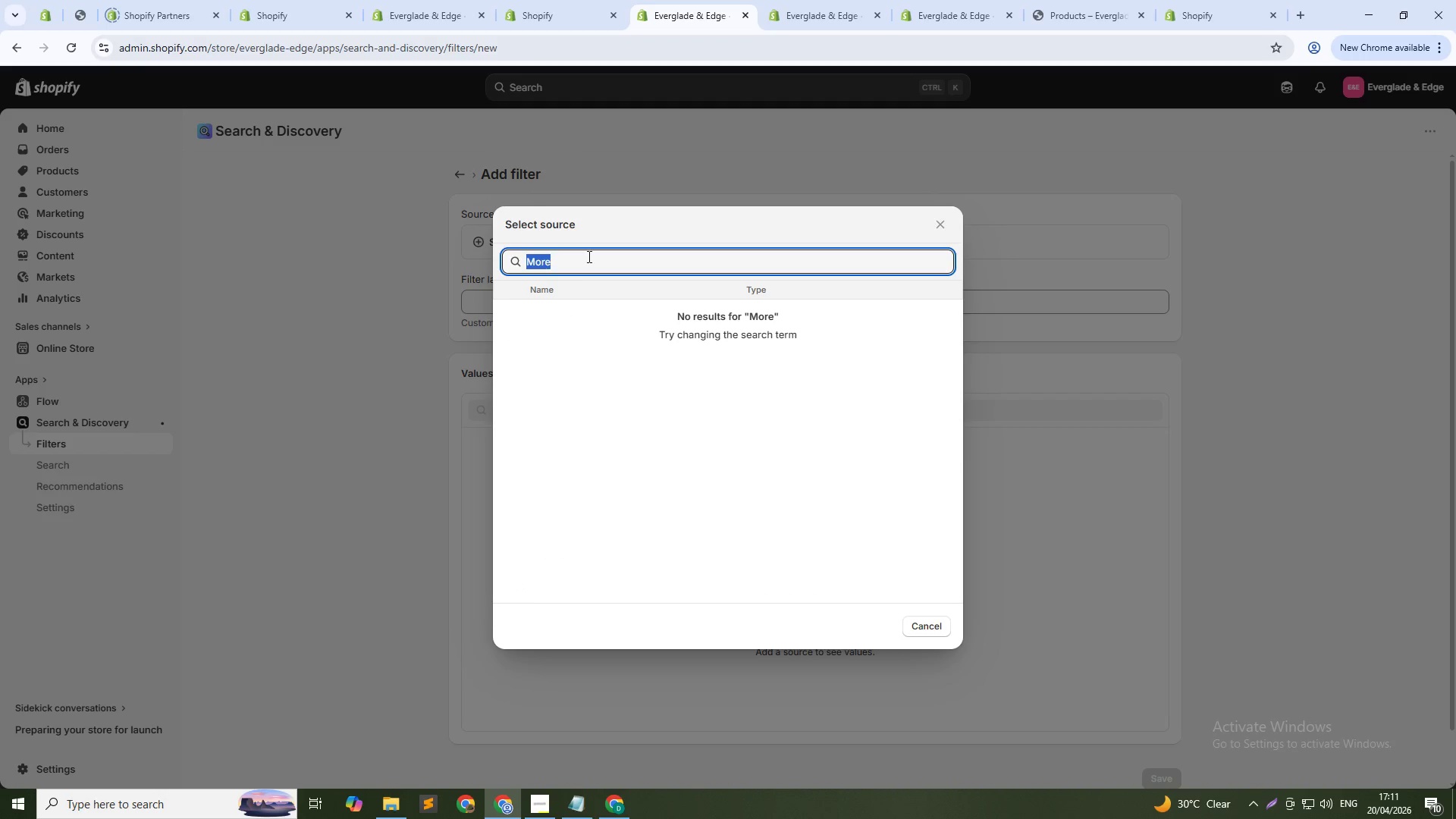 
triple_click([588, 256])
 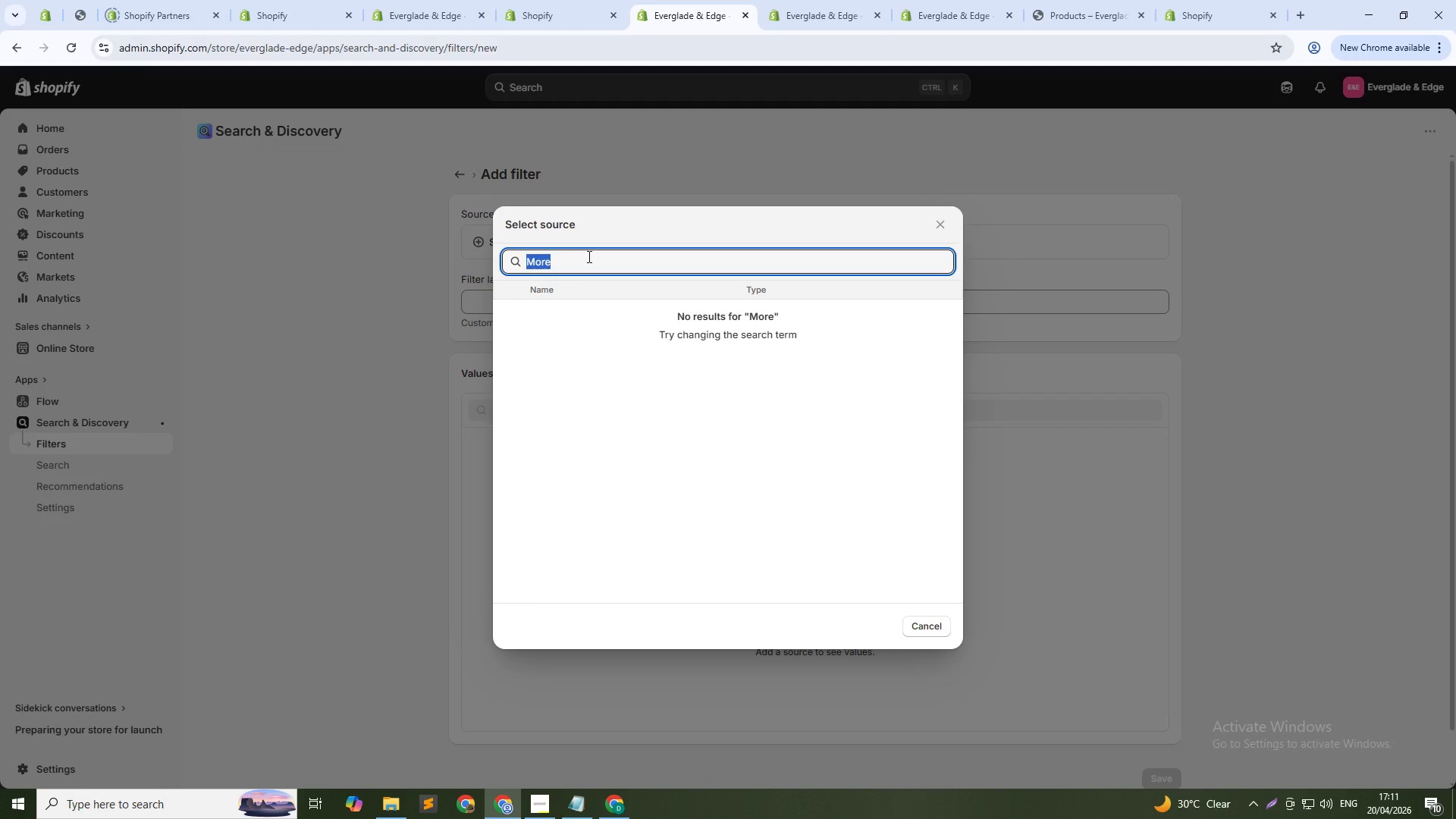 
hold_key(key=ShiftLeft, duration=1.5)
 